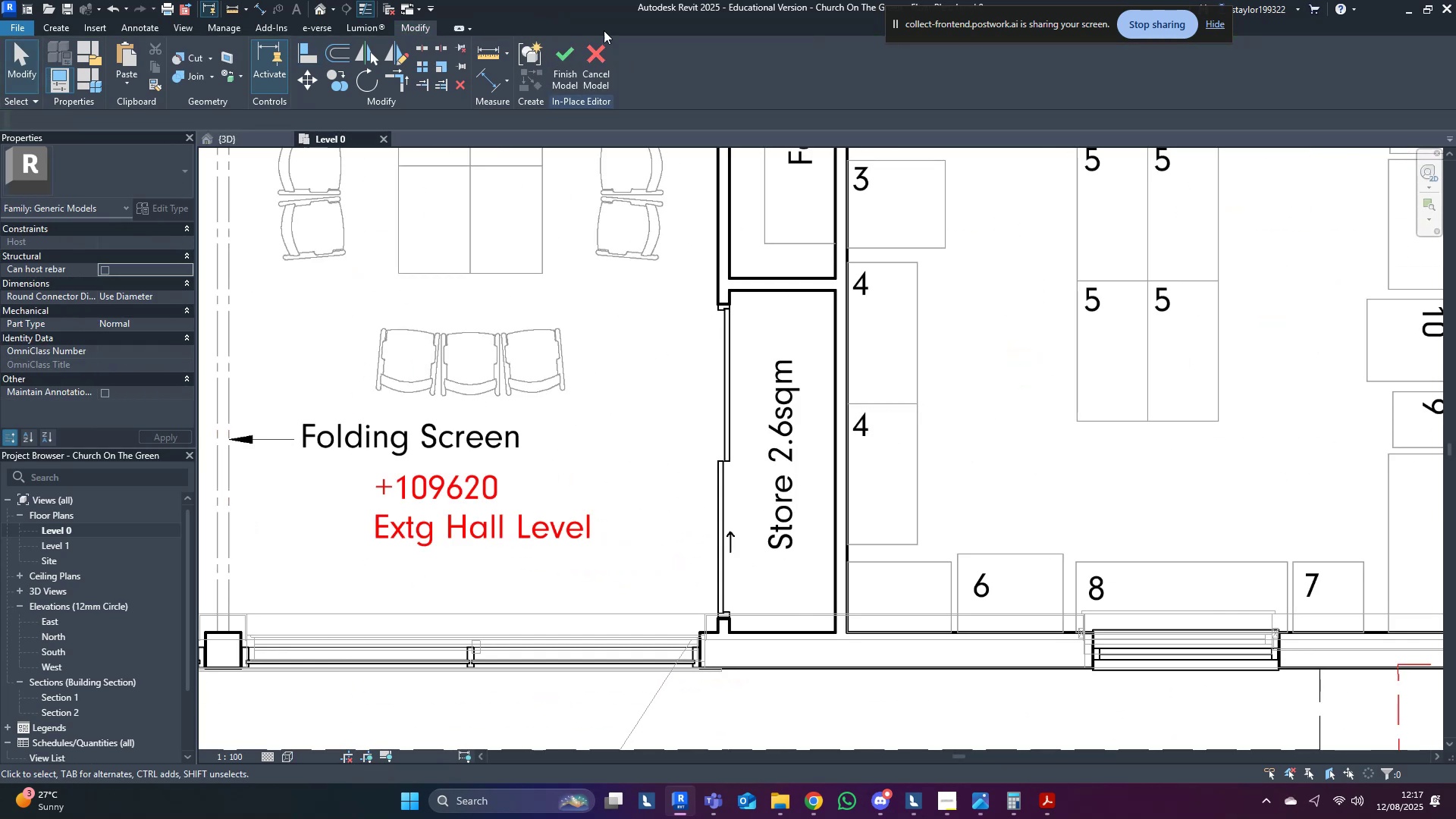 
left_click([573, 58])
 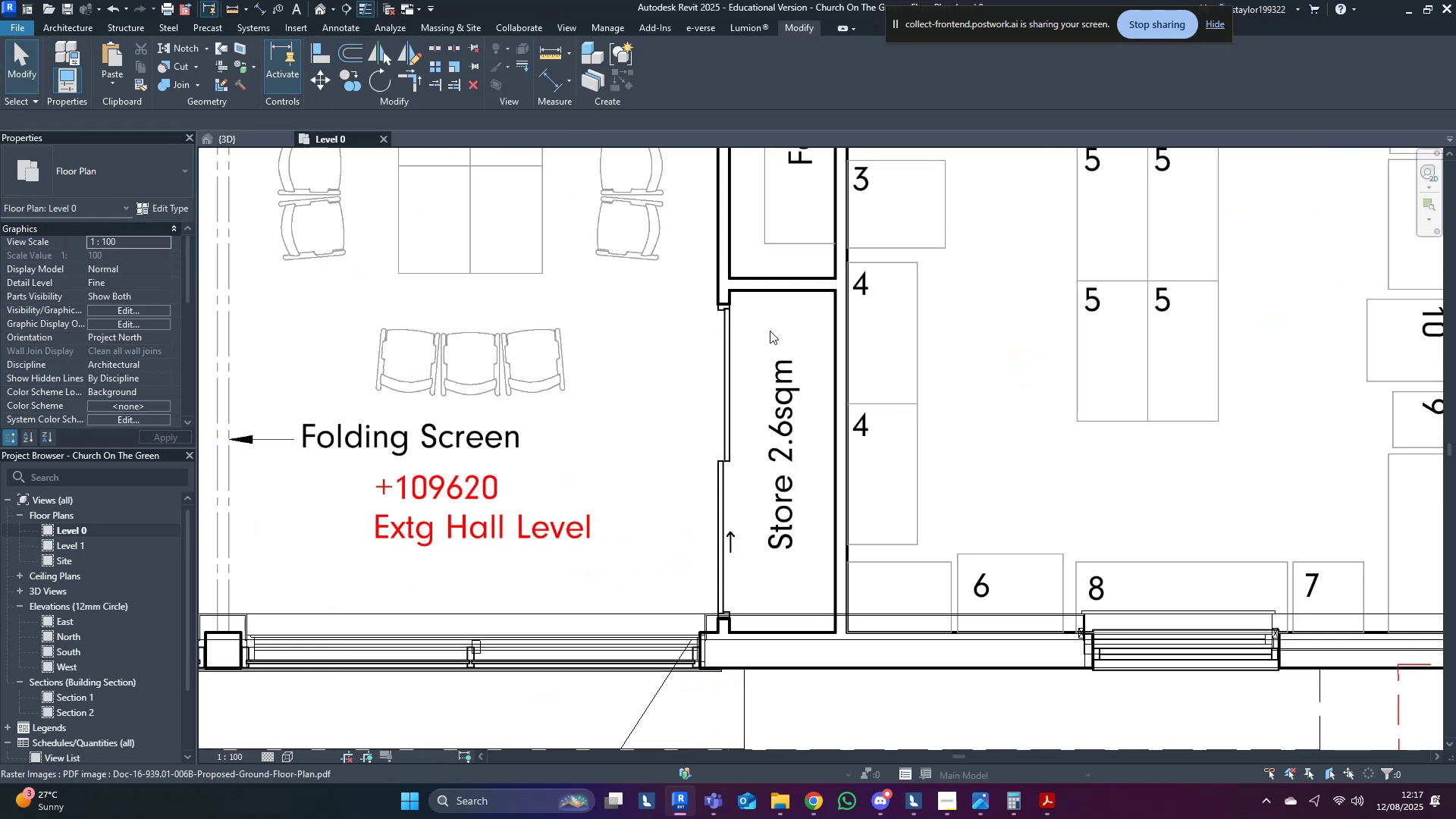 
middle_click([804, 348])
 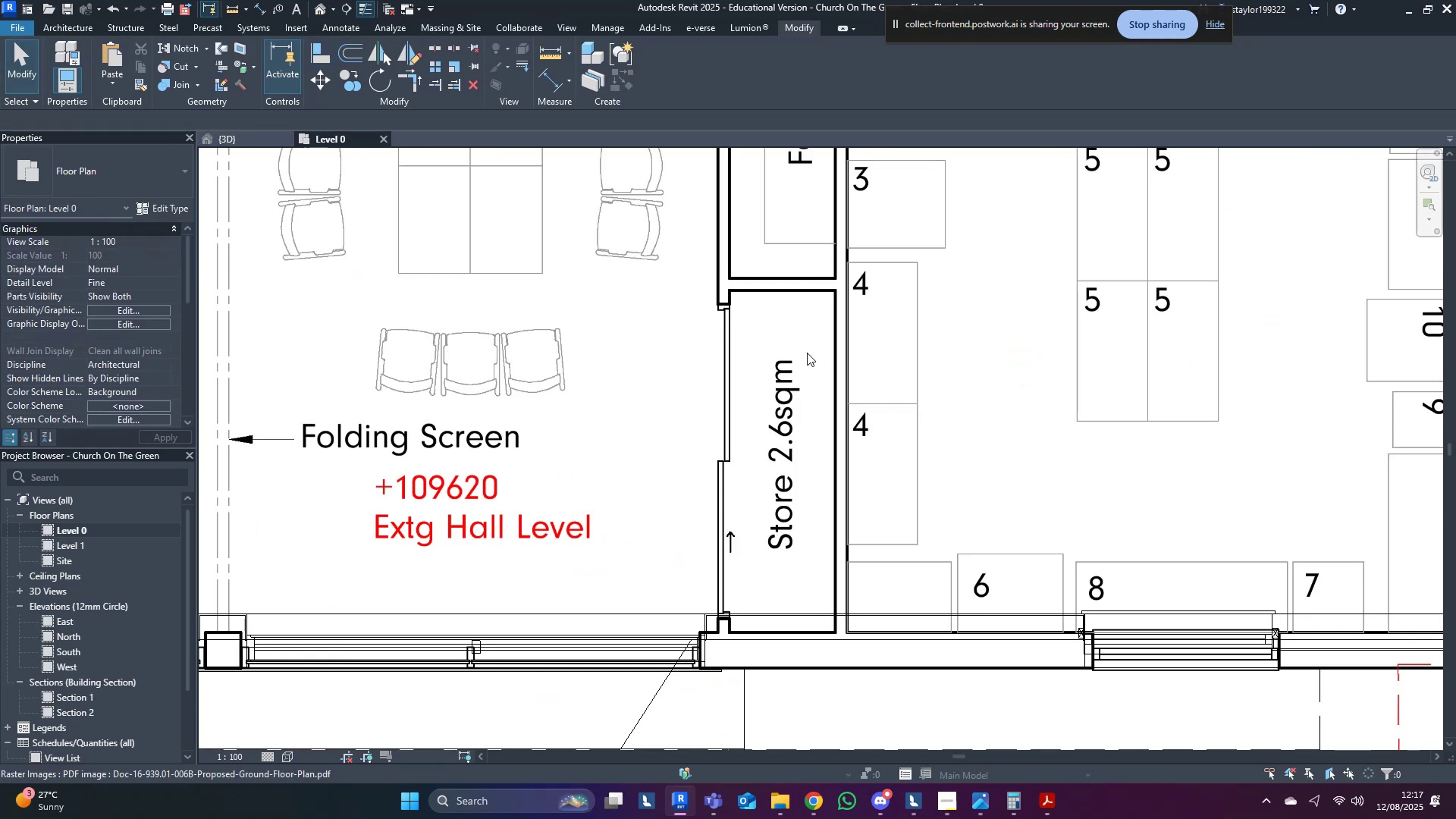 
type(wa)
 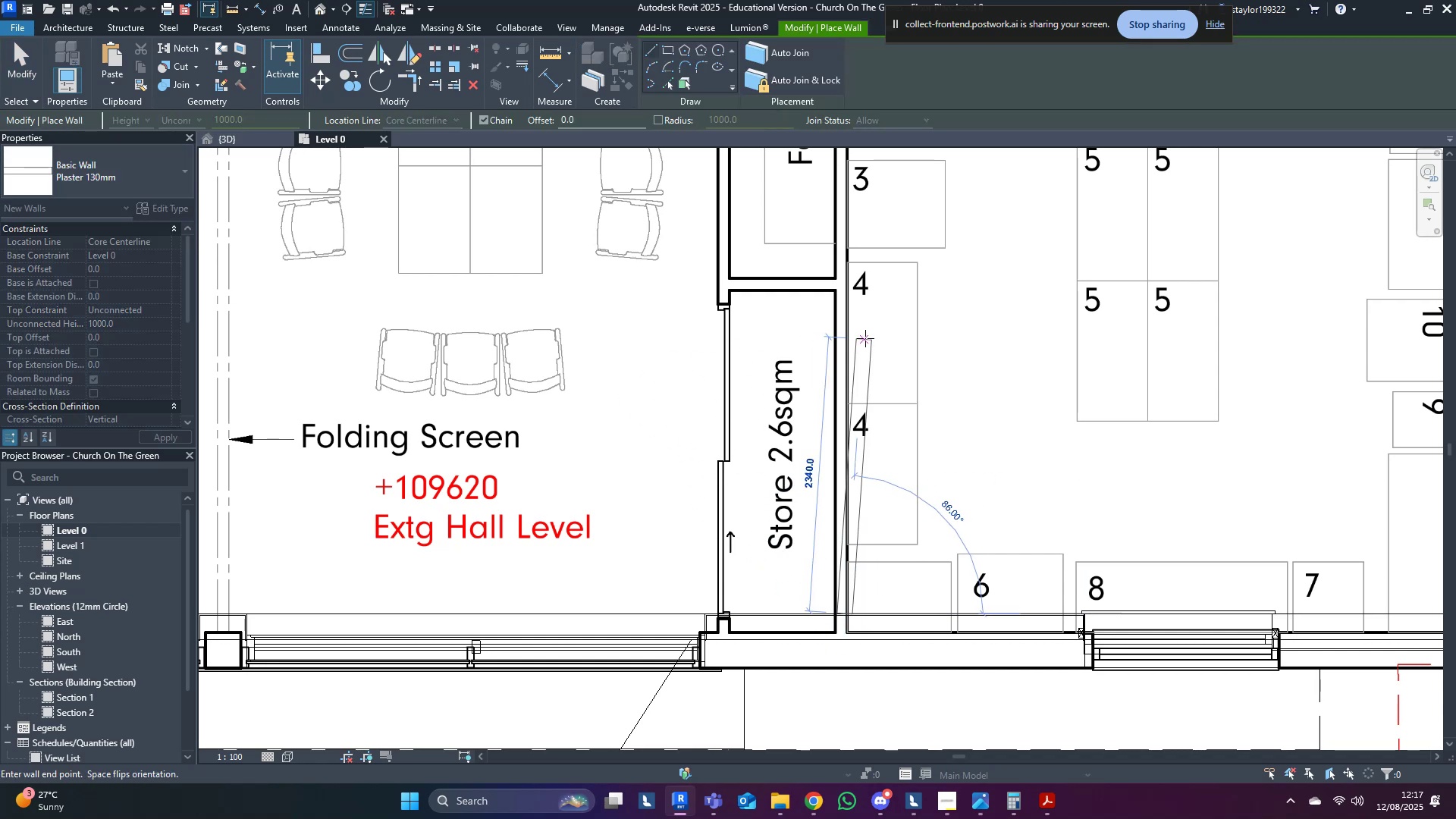 
key(Escape)
 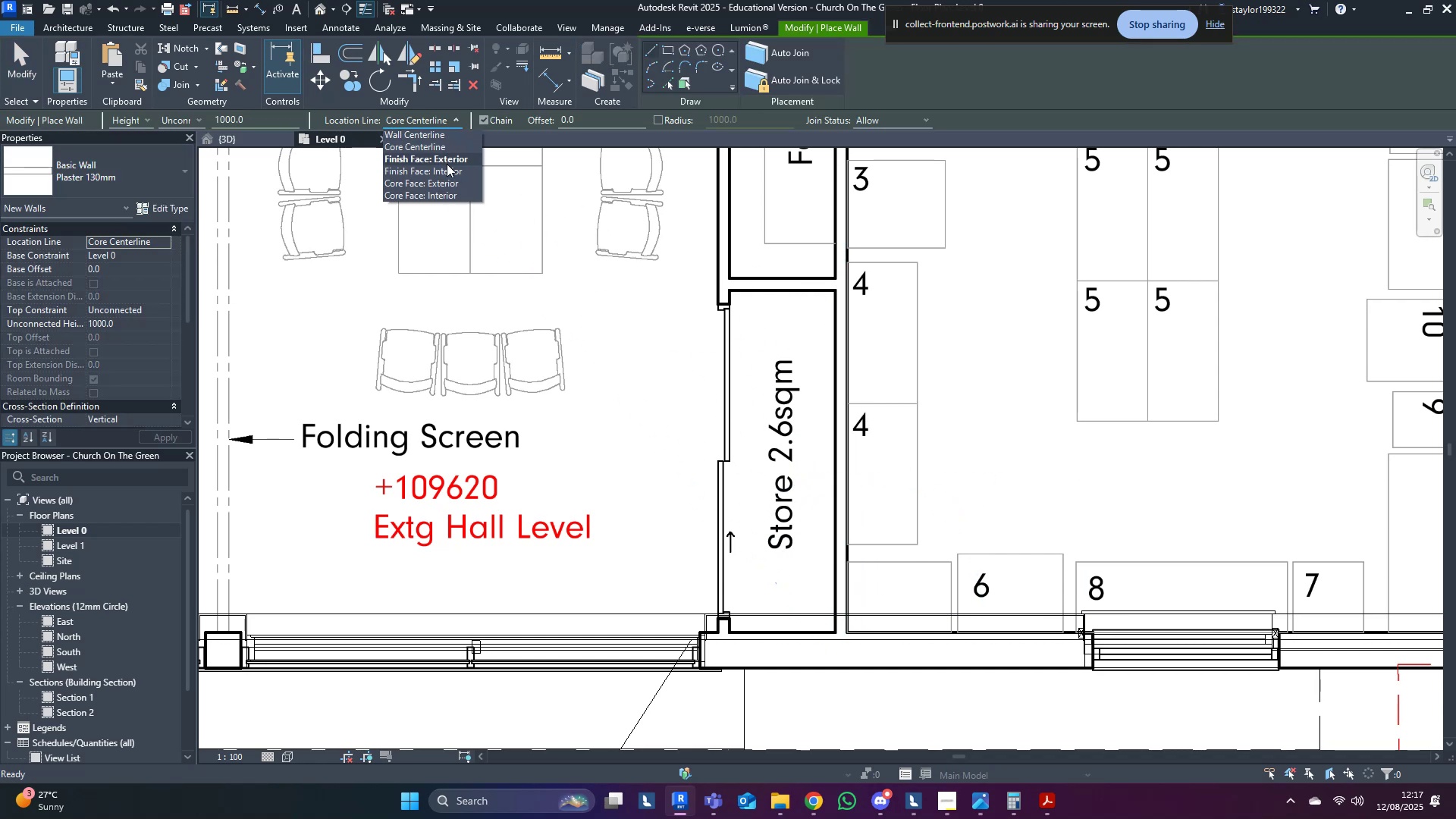 
left_click([444, 161])
 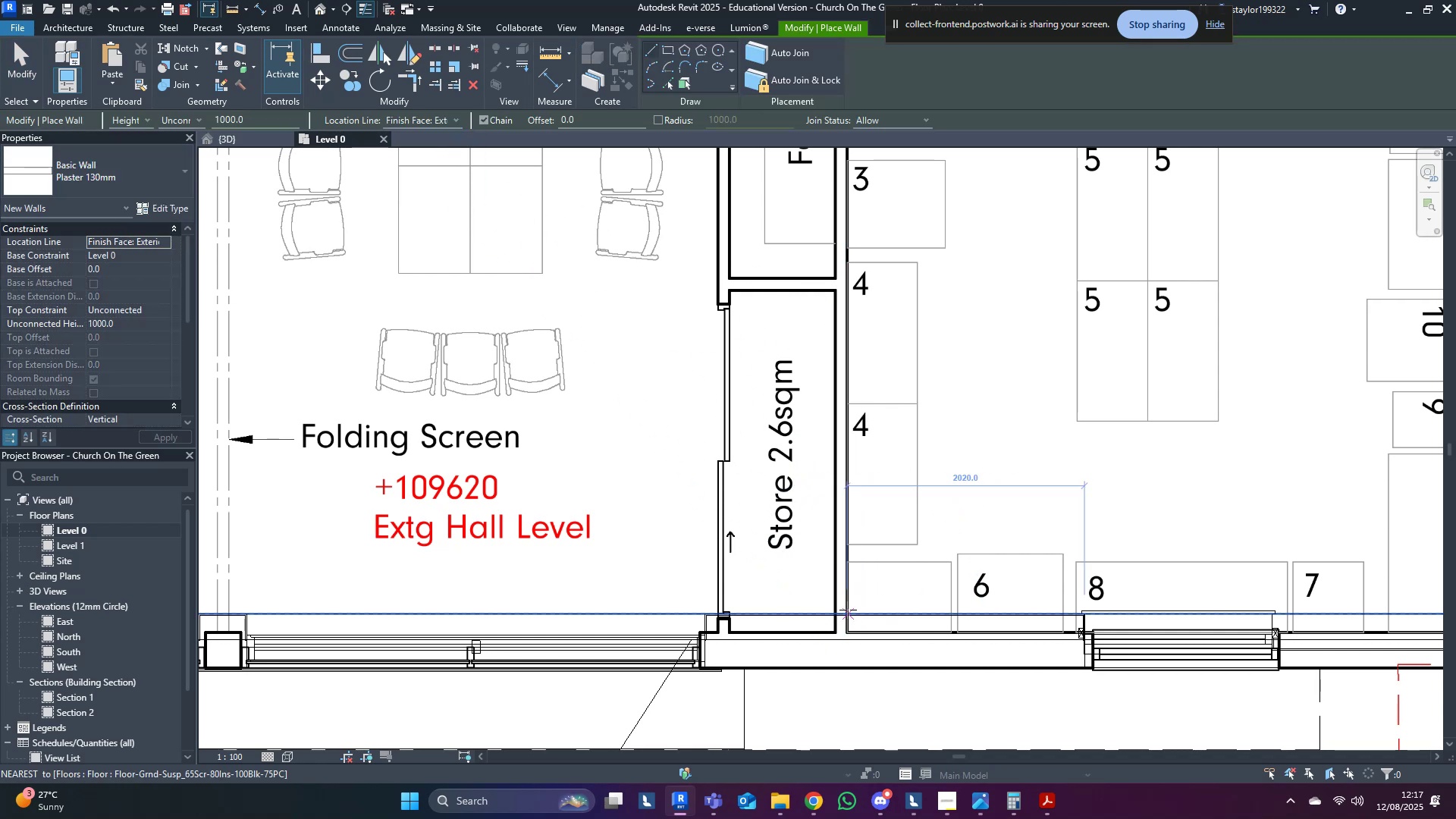 
left_click([847, 610])
 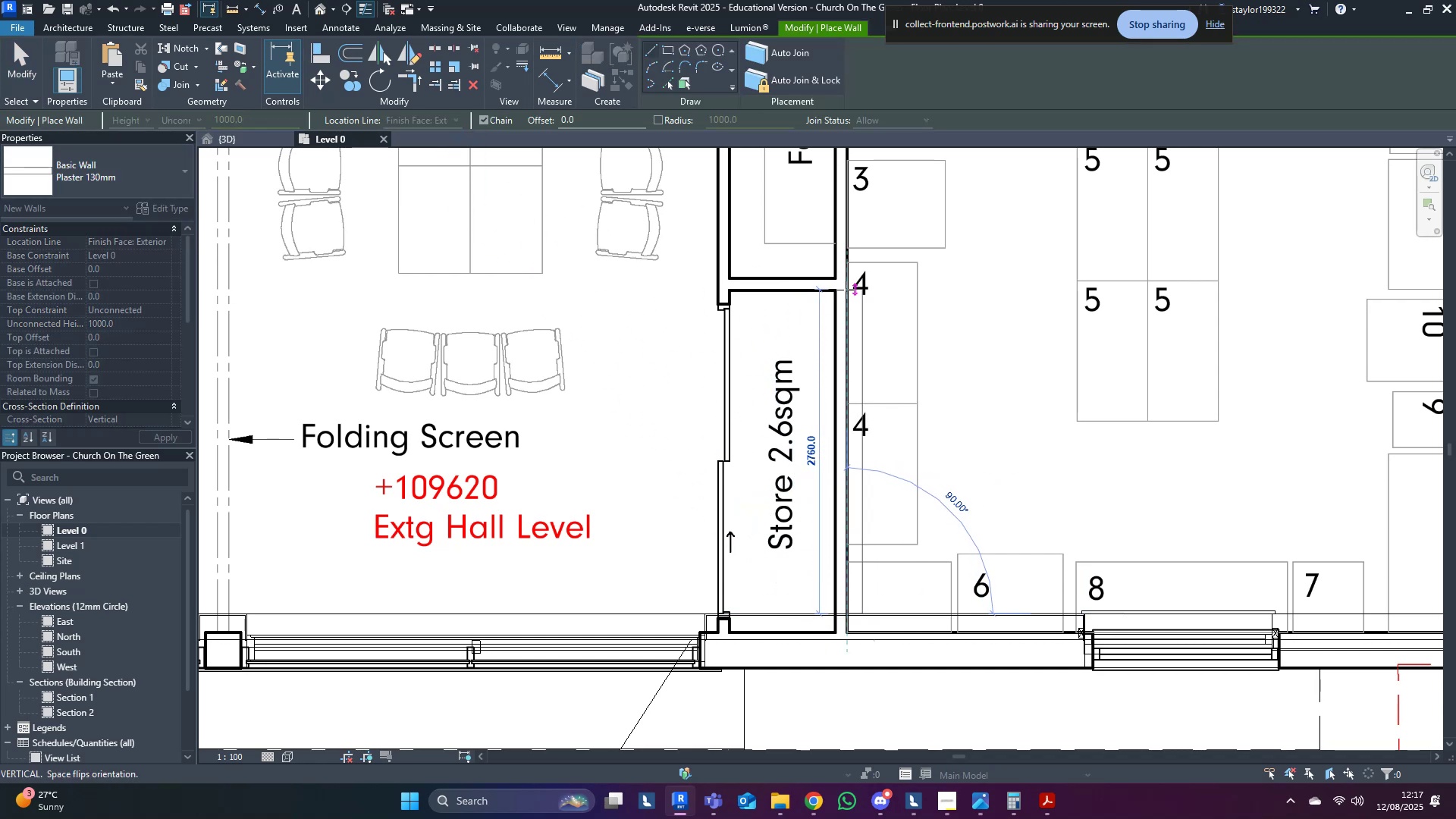 
key(Space)
 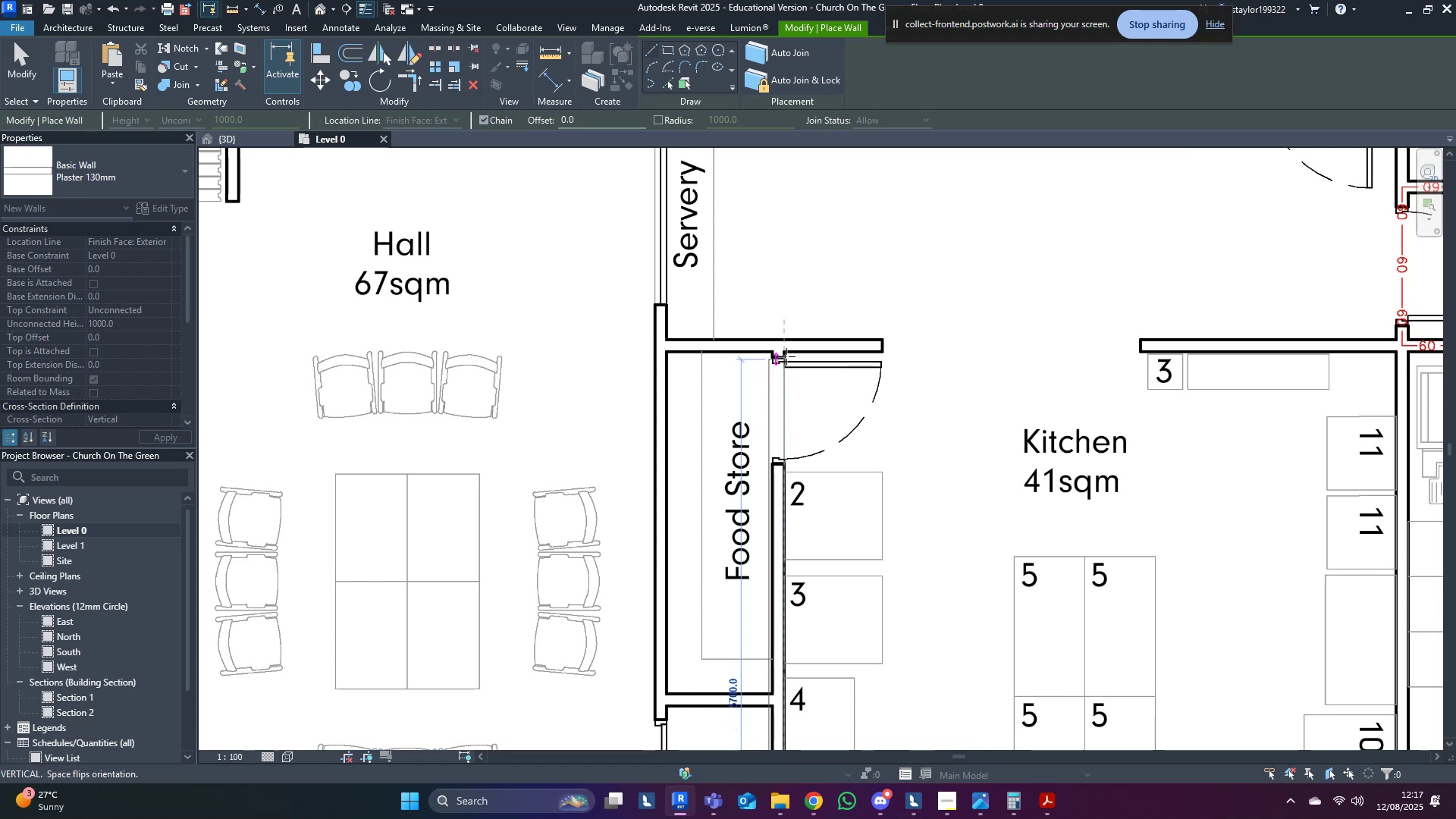 
left_click([788, 353])
 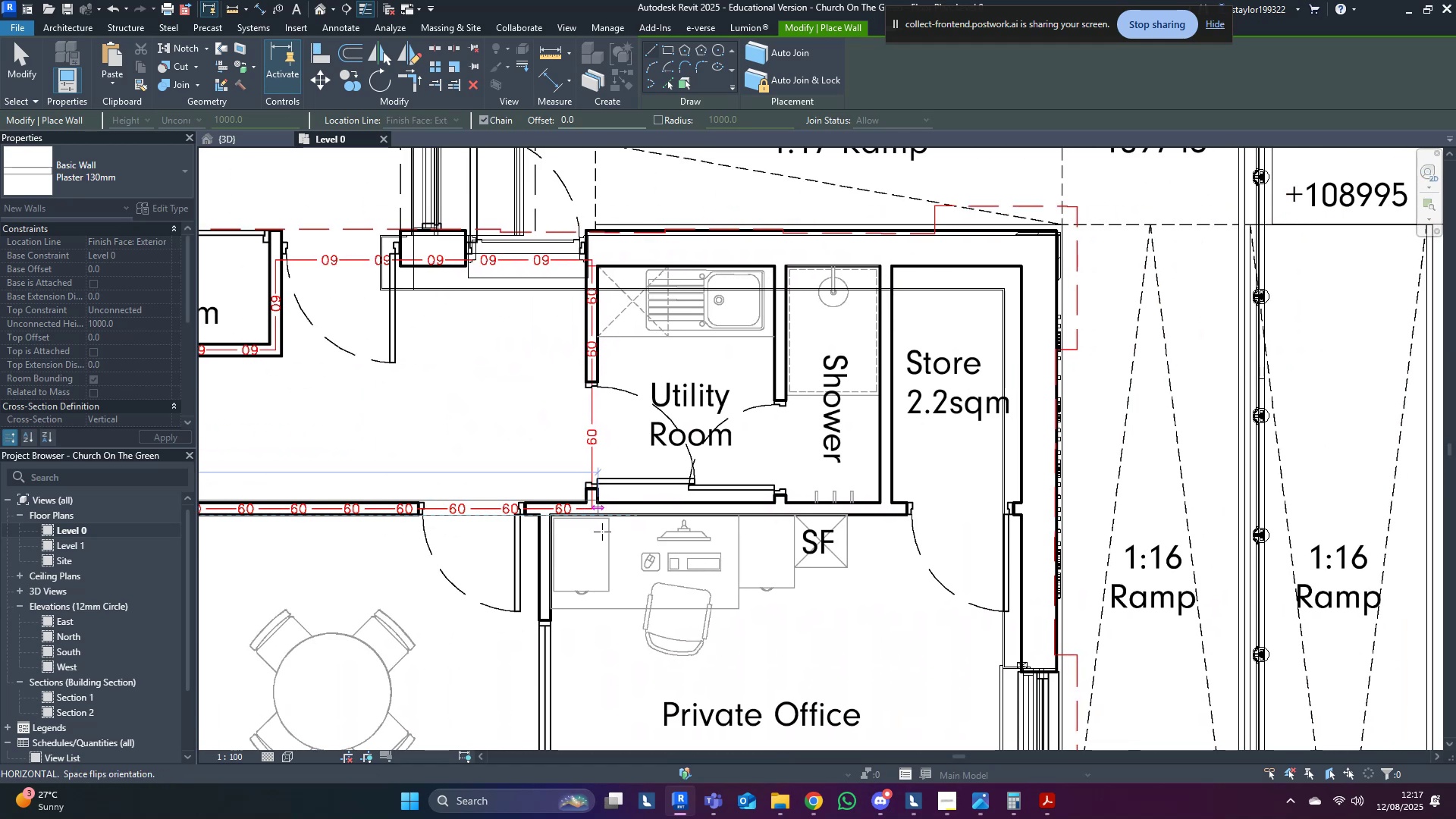 
wait(6.37)
 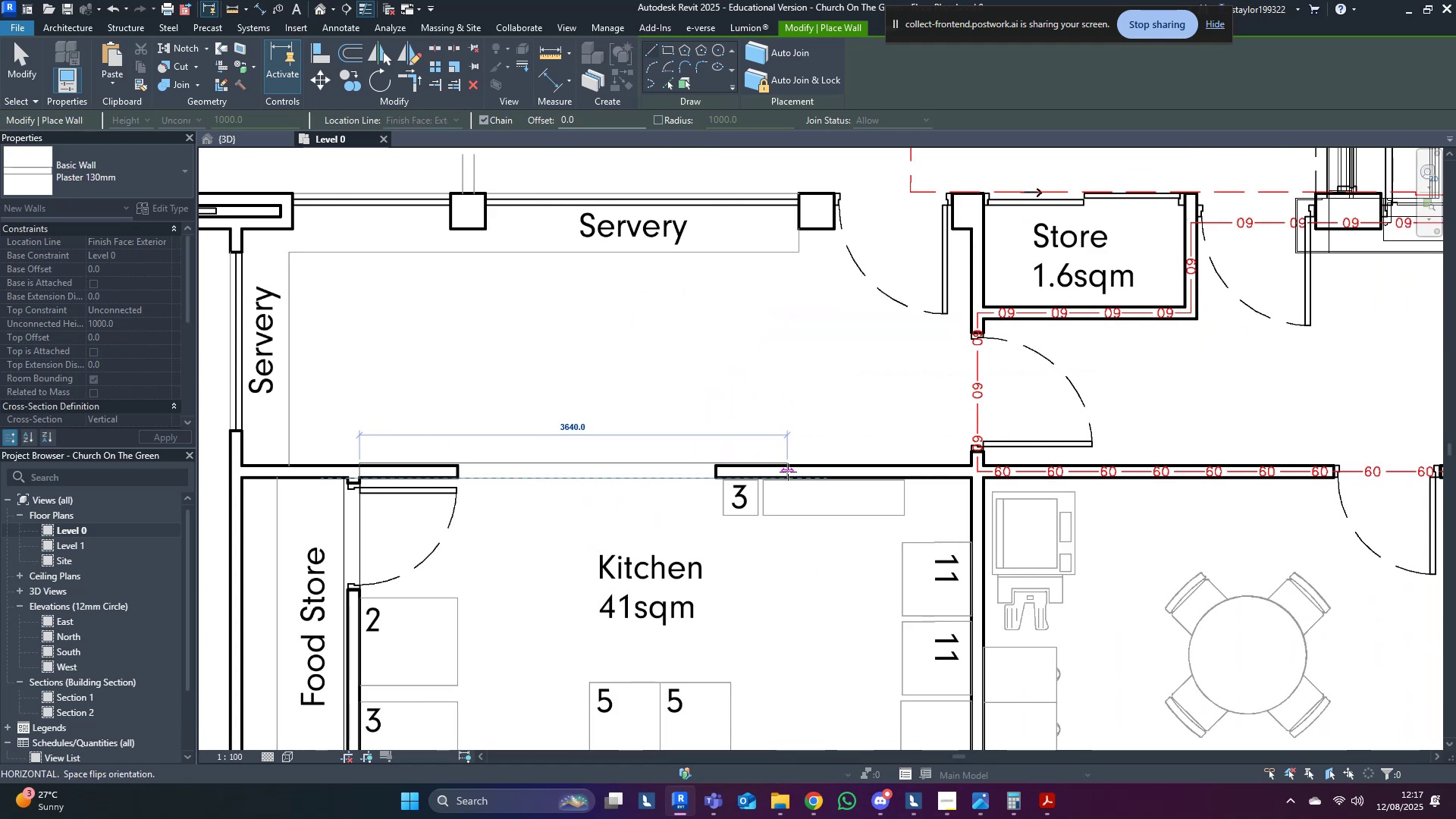 
left_click([905, 506])
 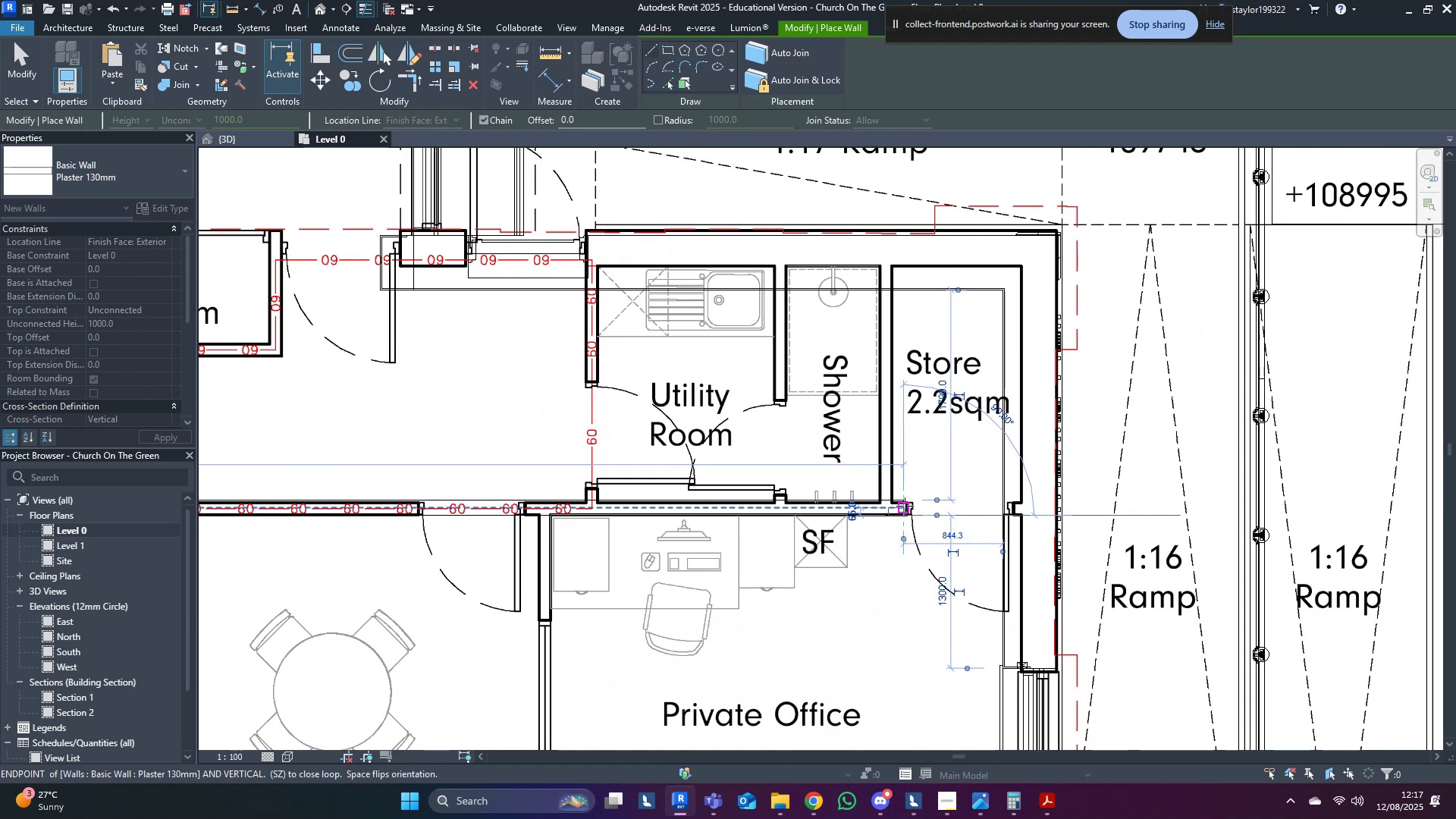 
key(Escape)
type(sd)
 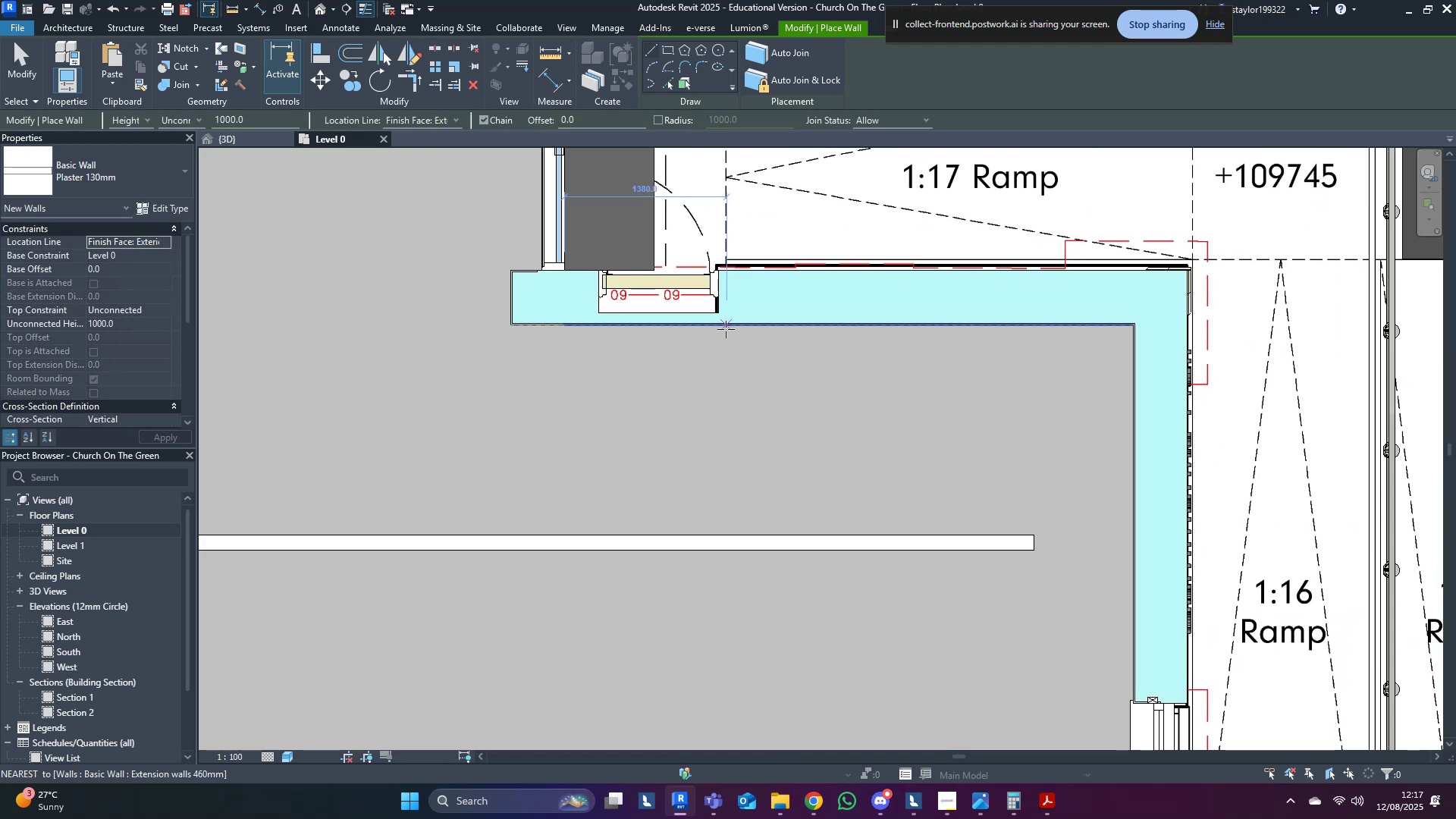 
left_click([726, 329])
 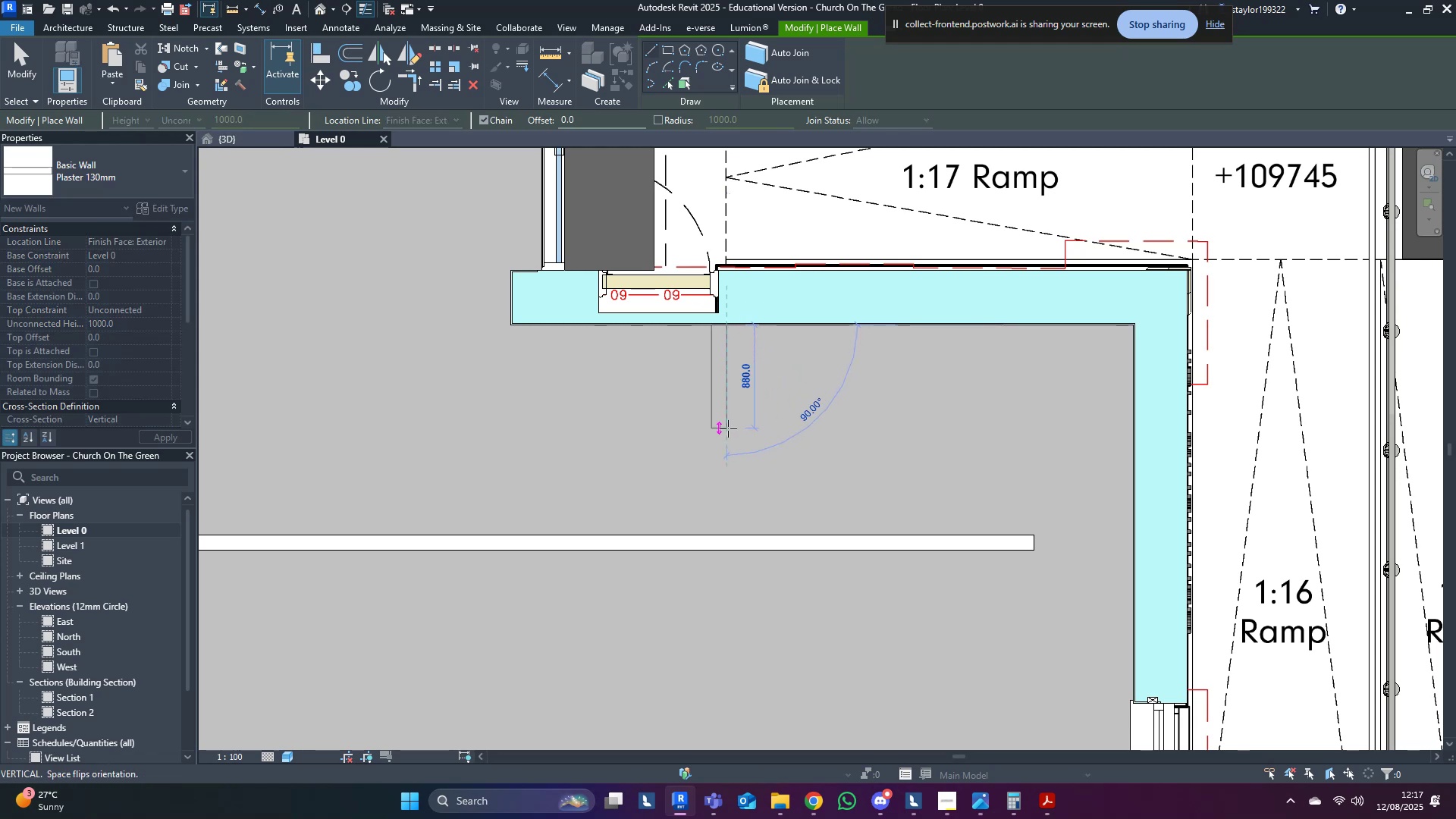 
type( wfsdal)
 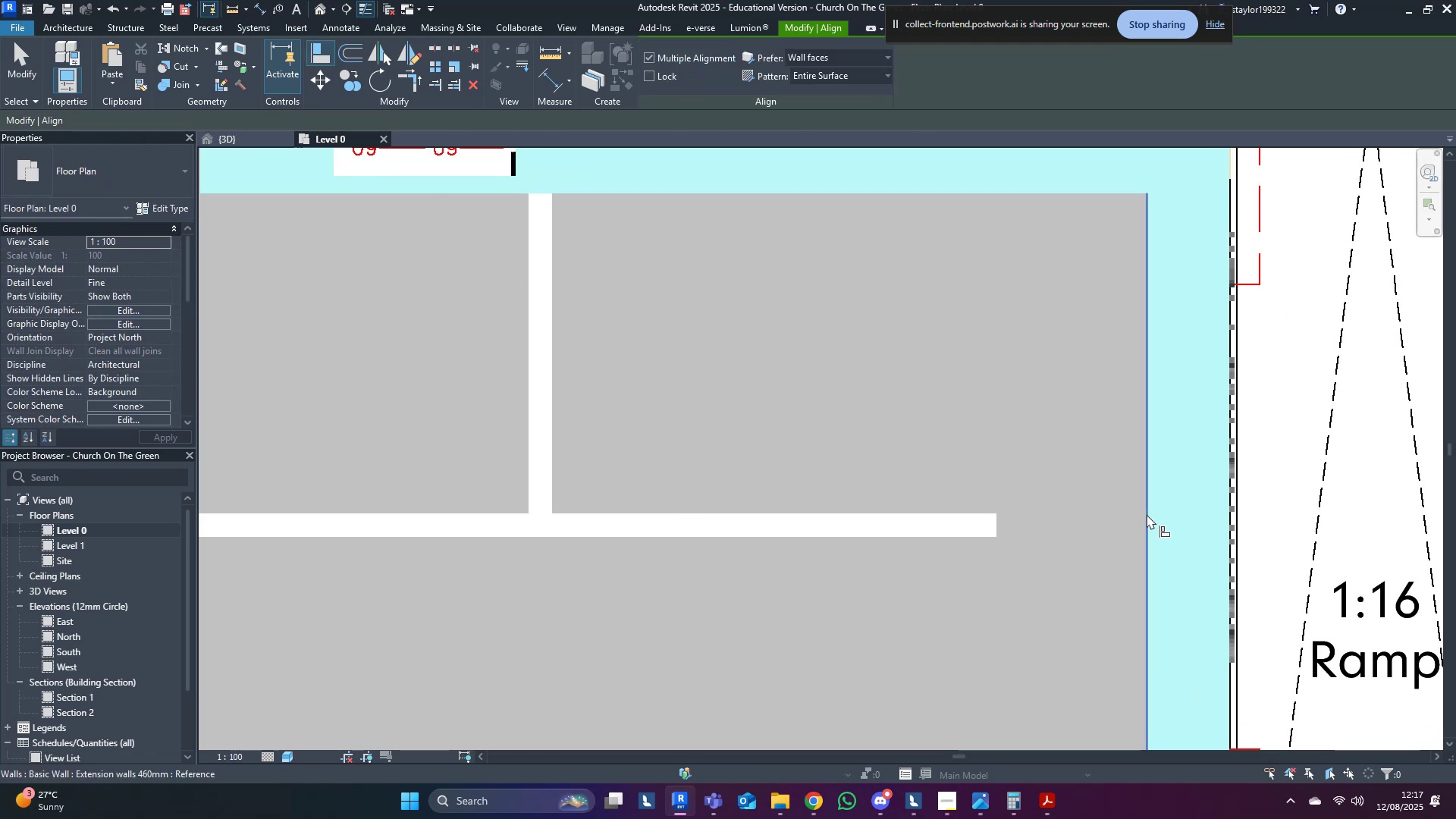 
hold_key(key=Escape, duration=4.86)
 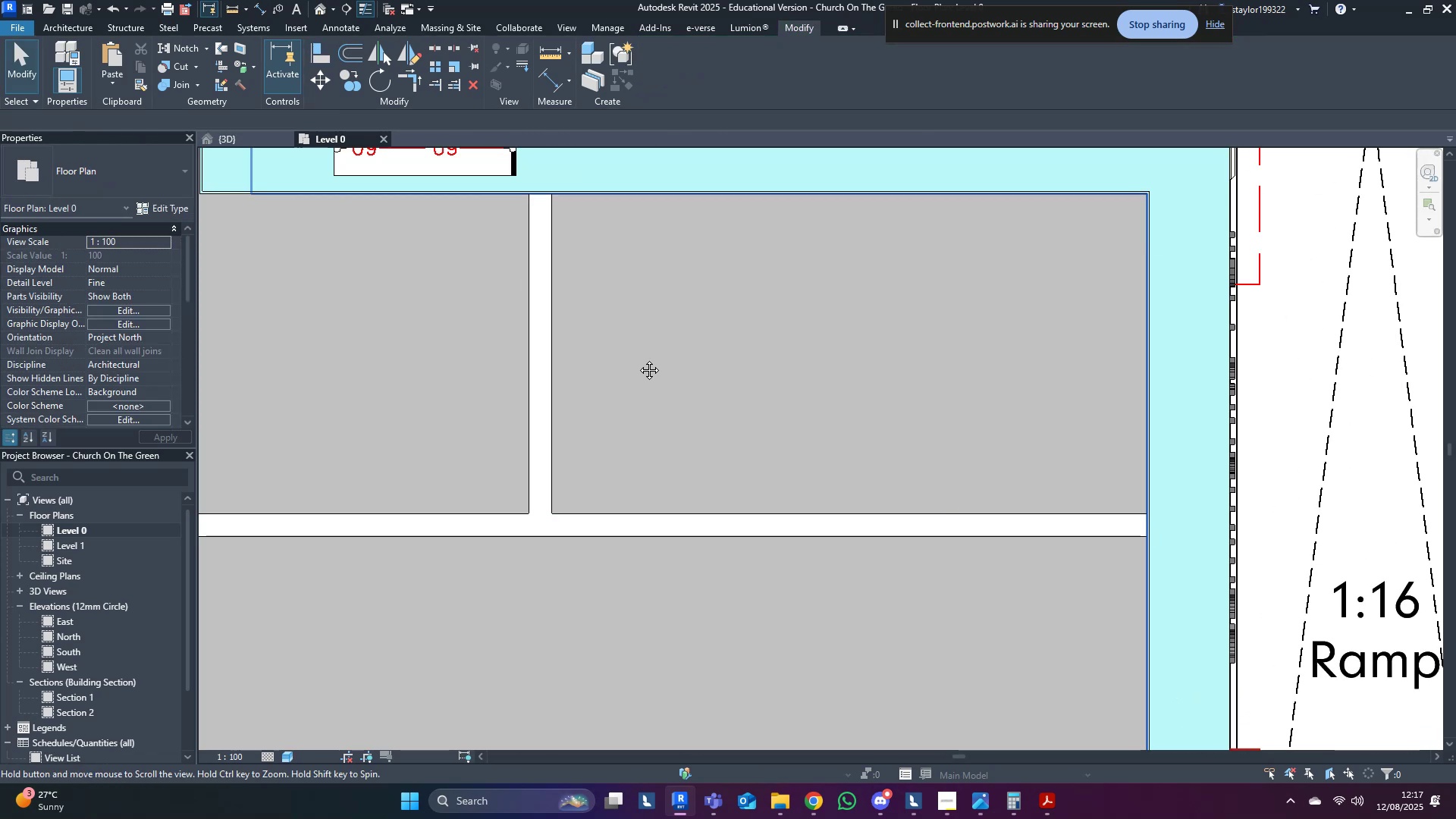 
scroll: coordinate [1147, 514], scroll_direction: up, amount: 3.0
 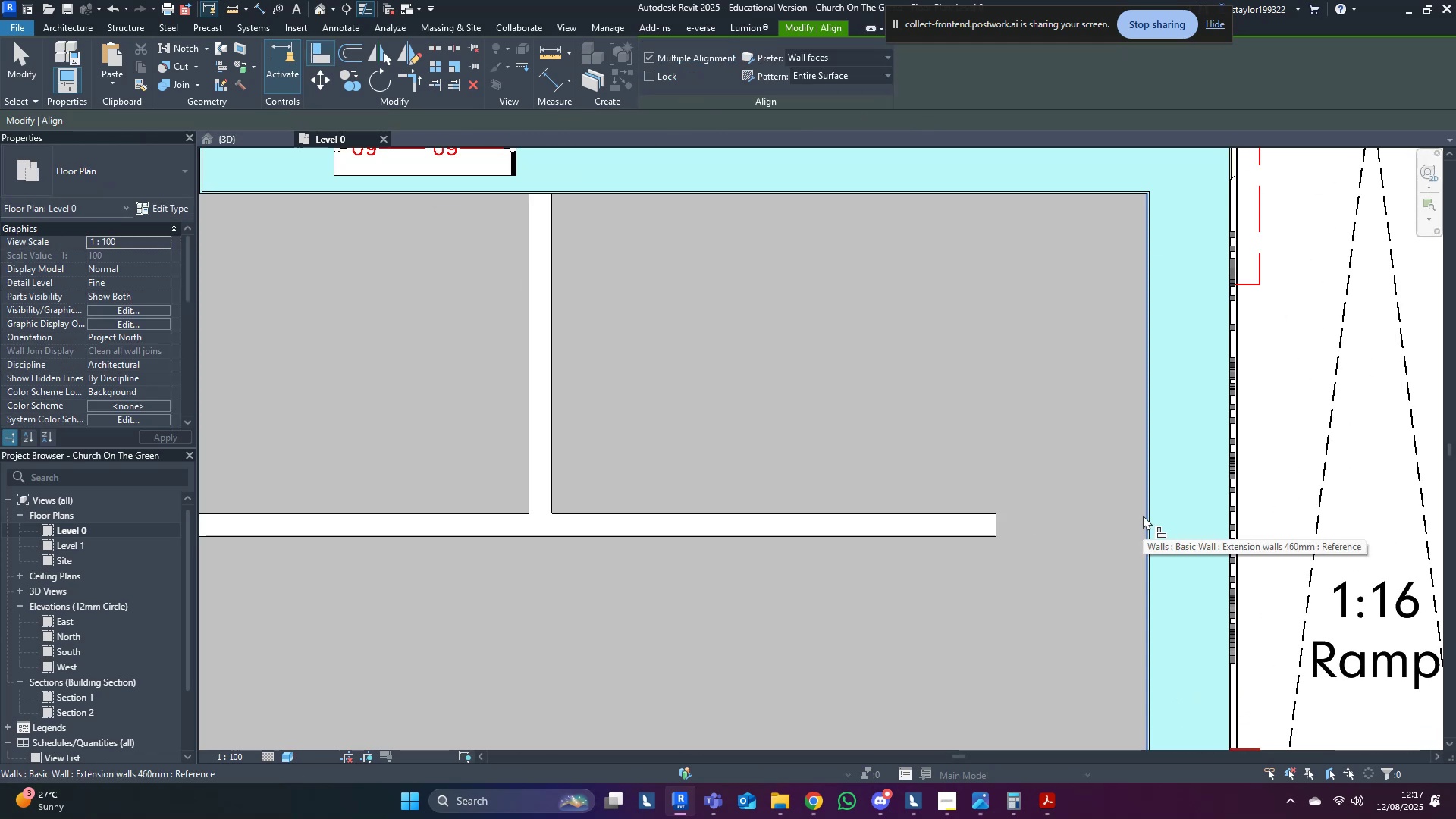 
left_click([1143, 515])
 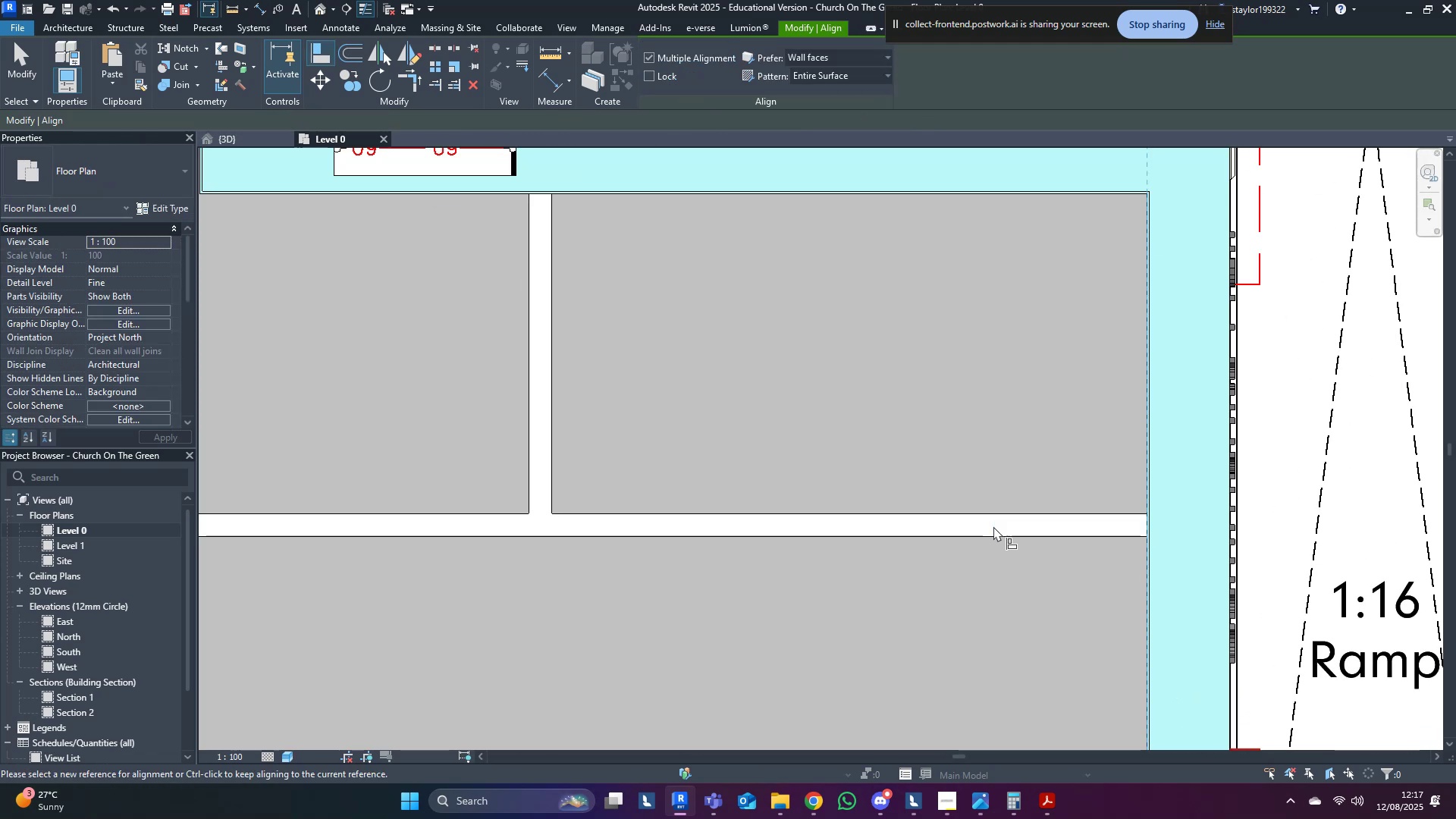 
key(Escape)
 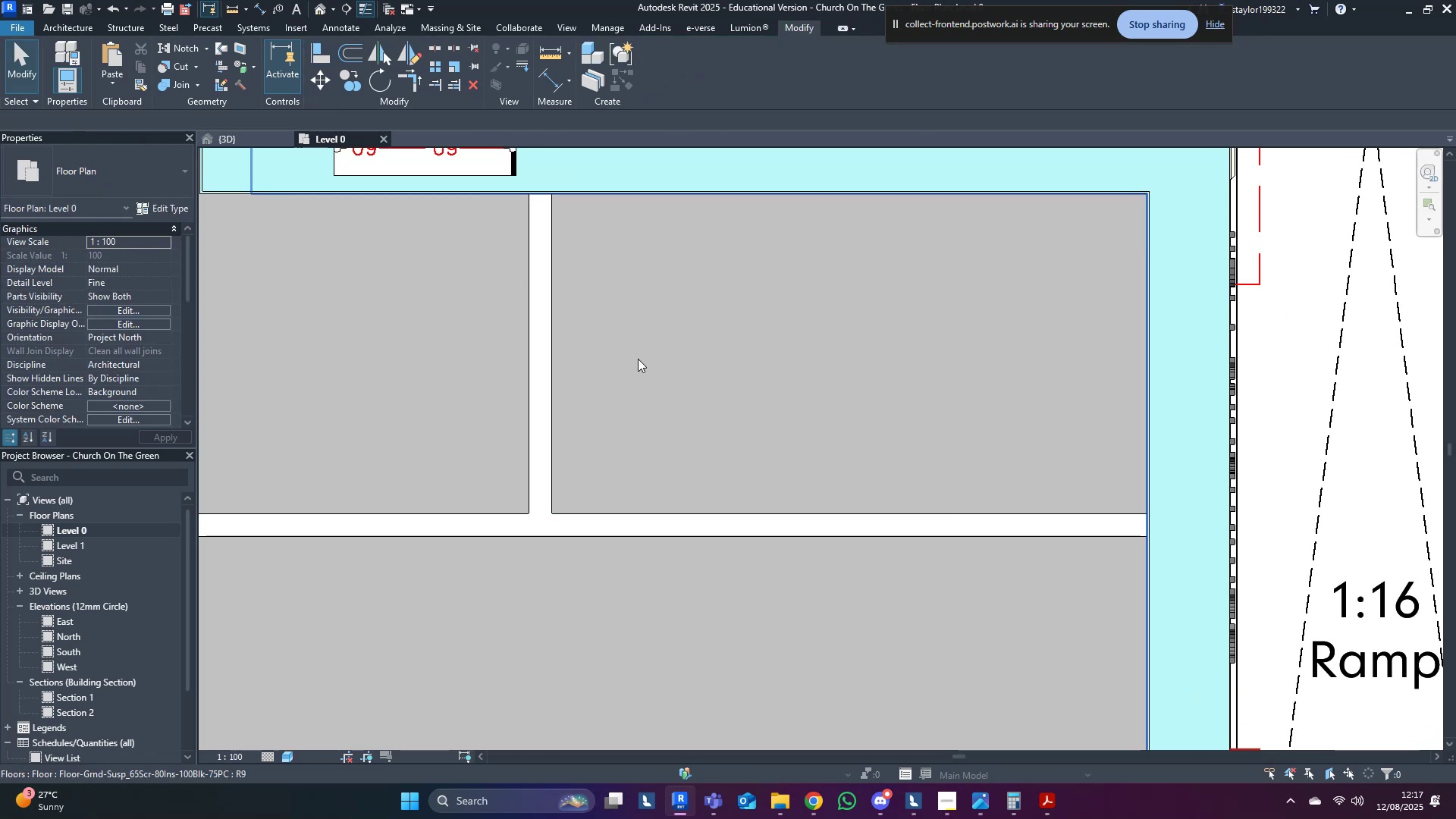 
middle_click([638, 359])
 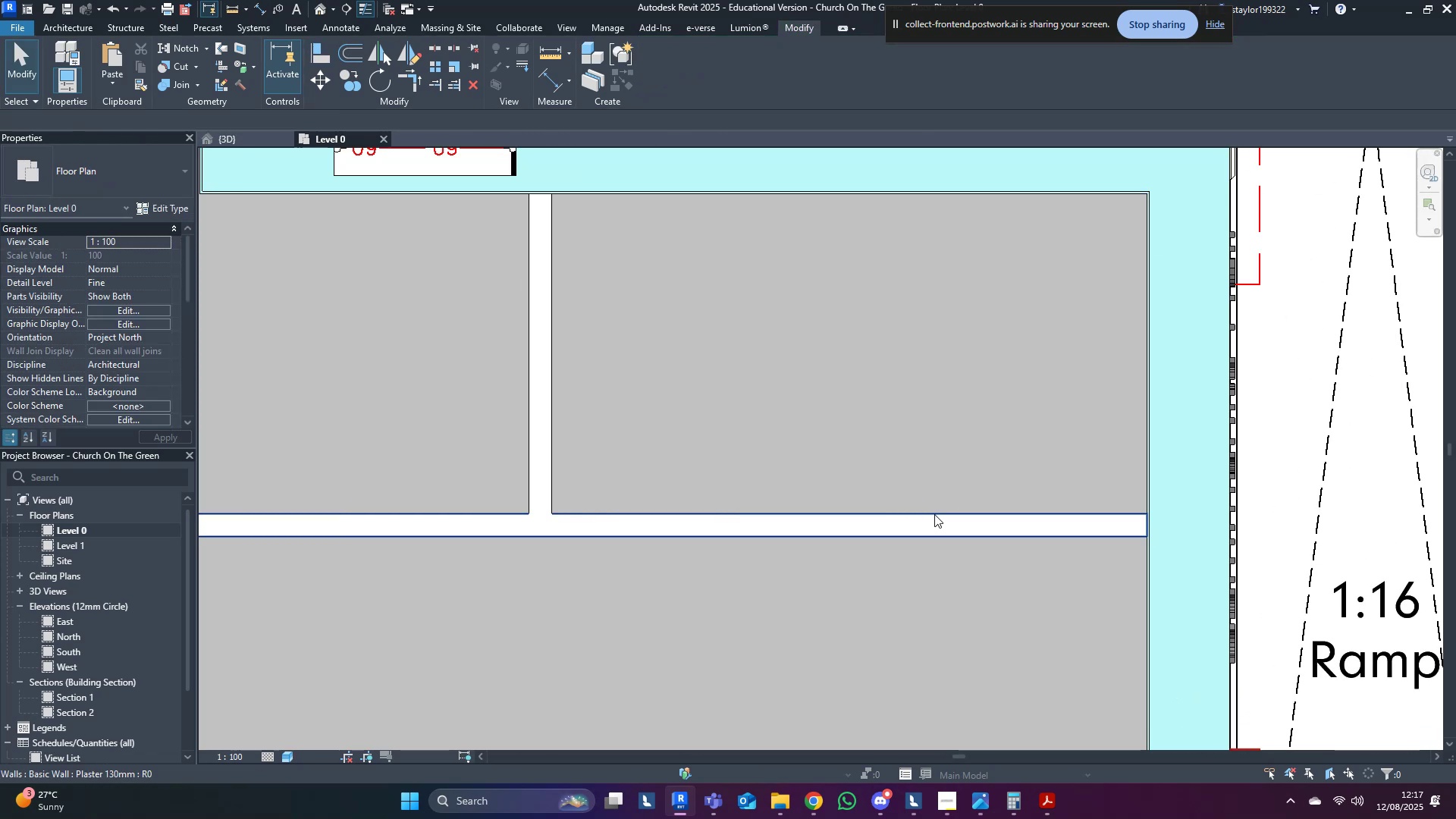 
left_click([934, 514])
 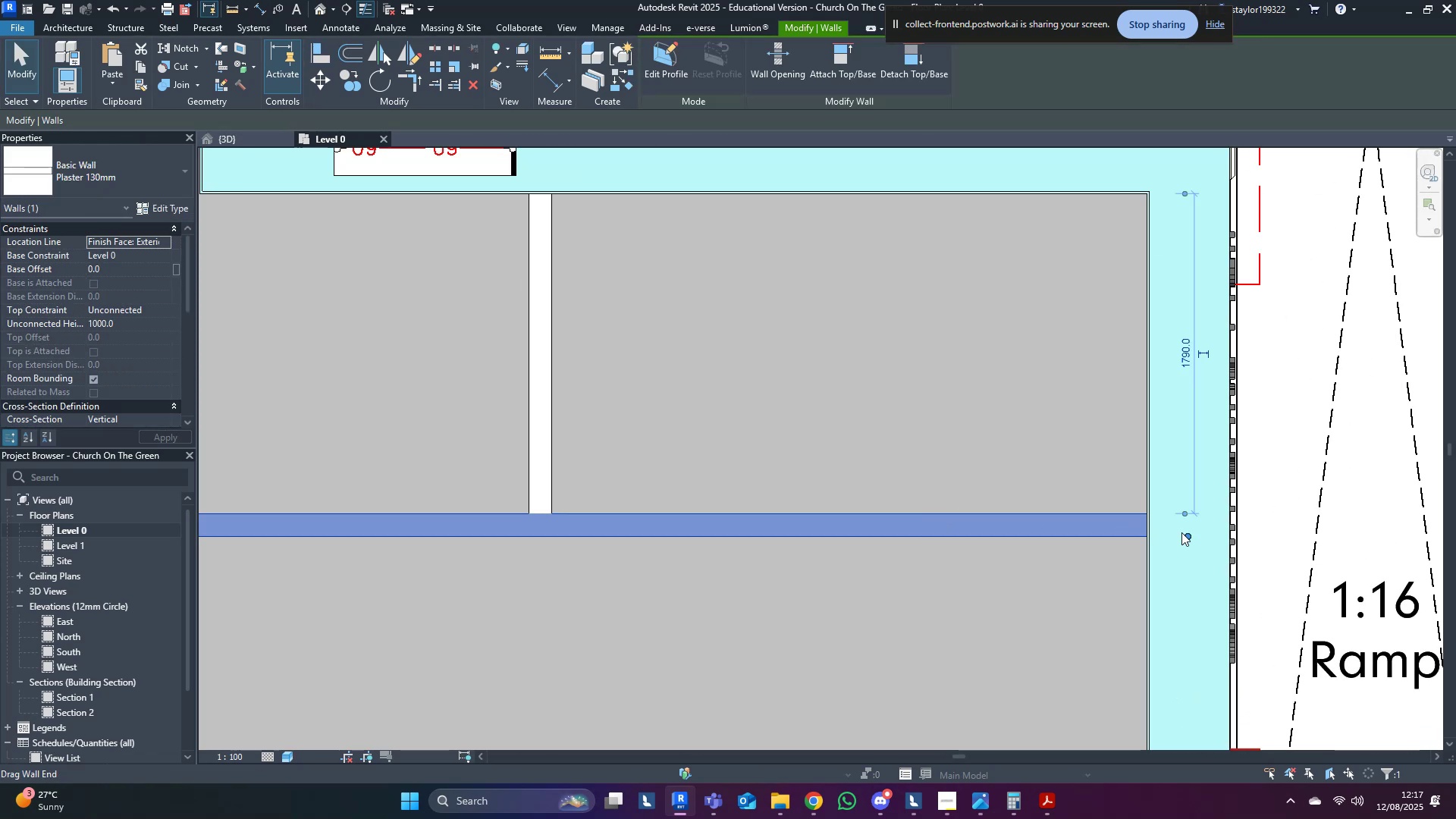 
type(wa)
 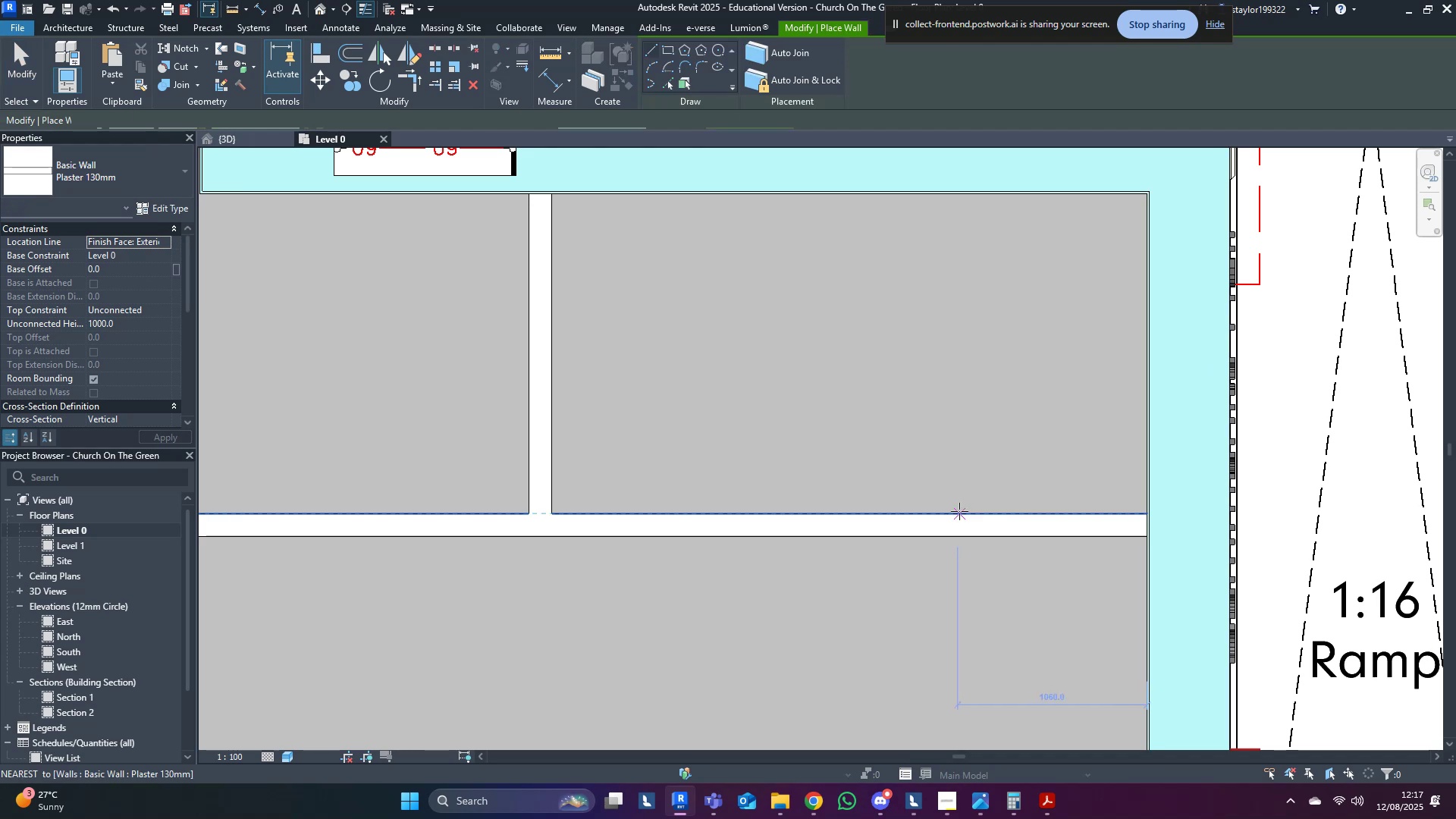 
left_click([959, 511])
 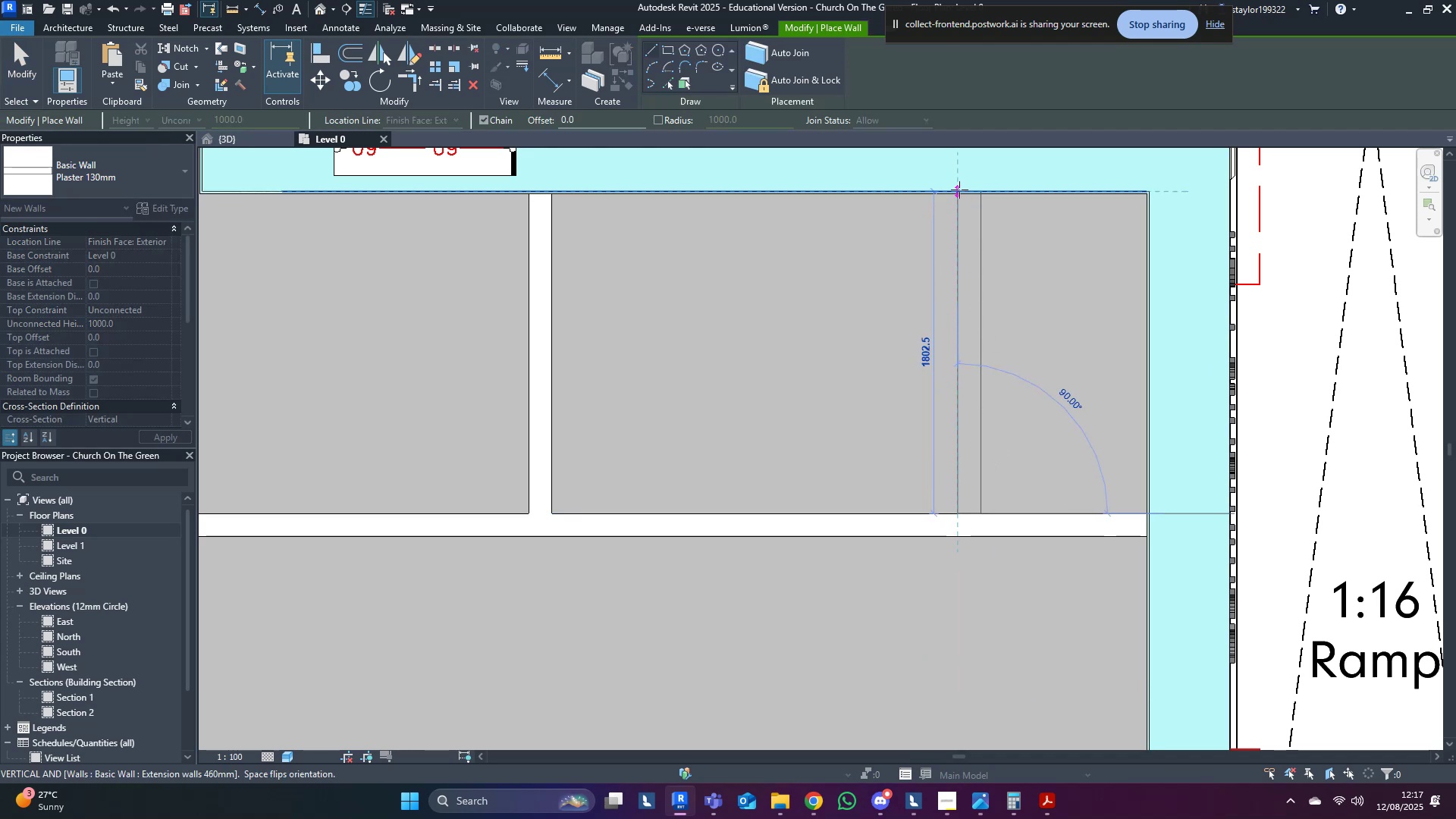 
key(Escape)
 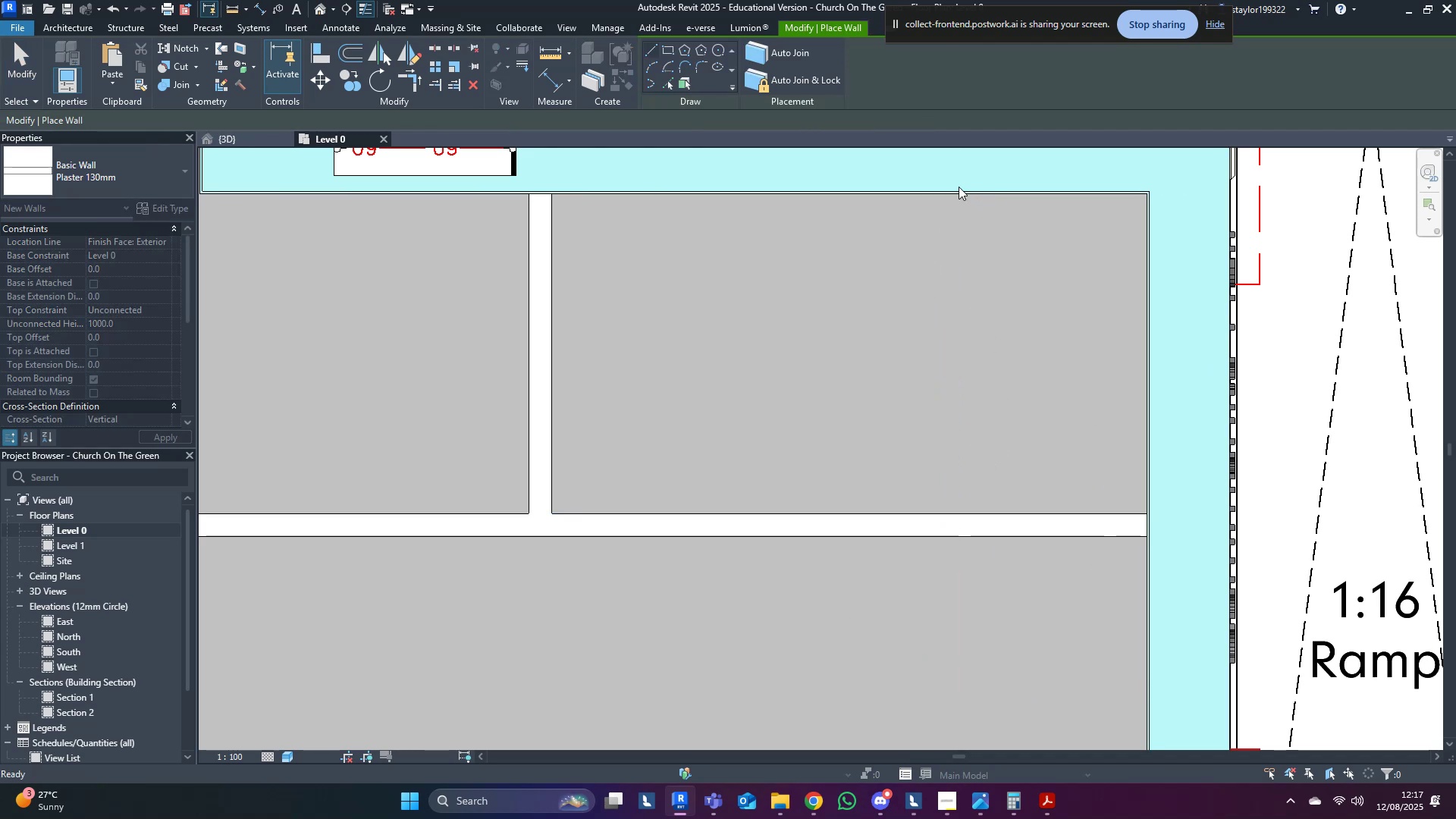 
left_click([959, 187])
 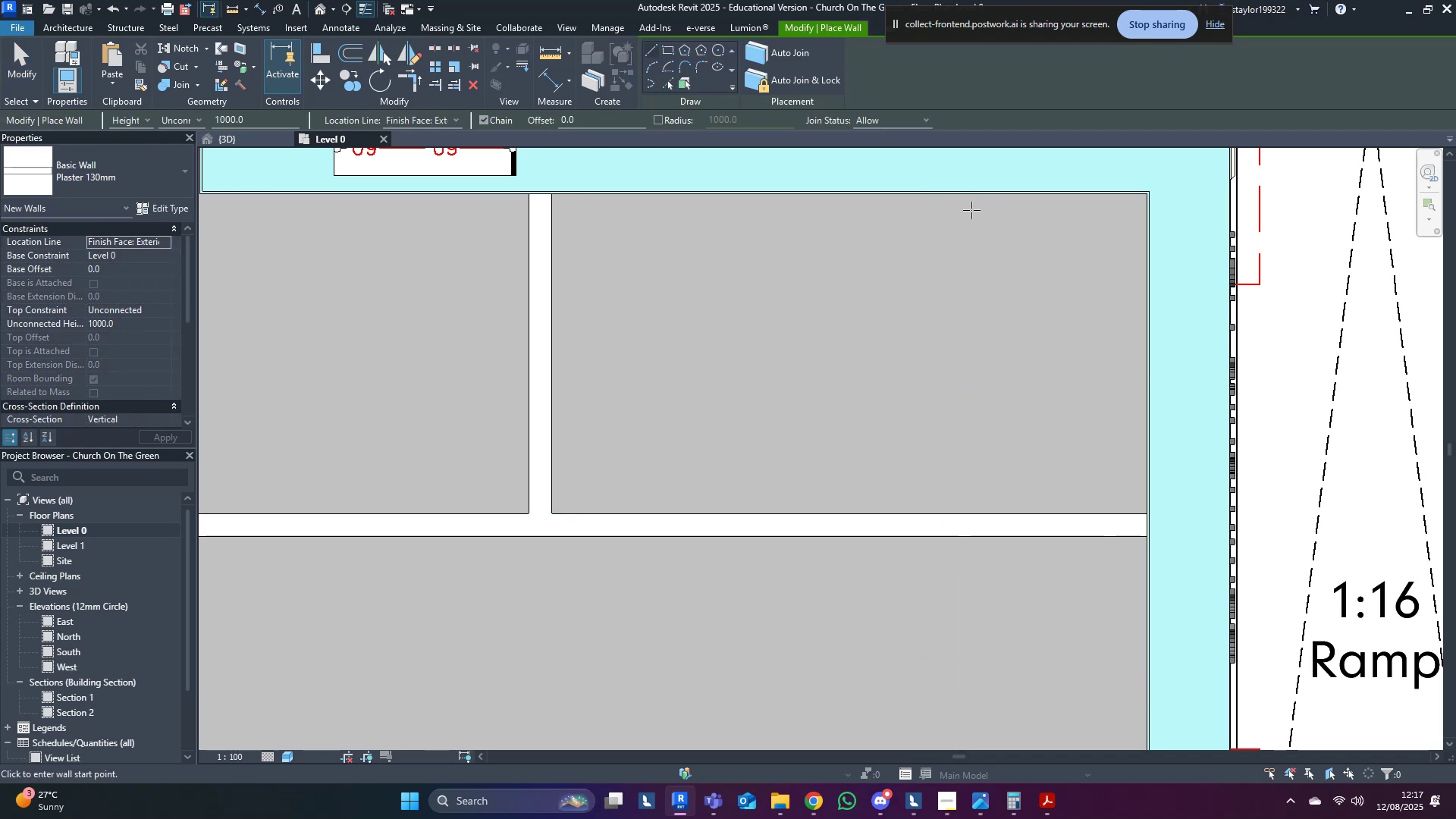 
type(wf)
 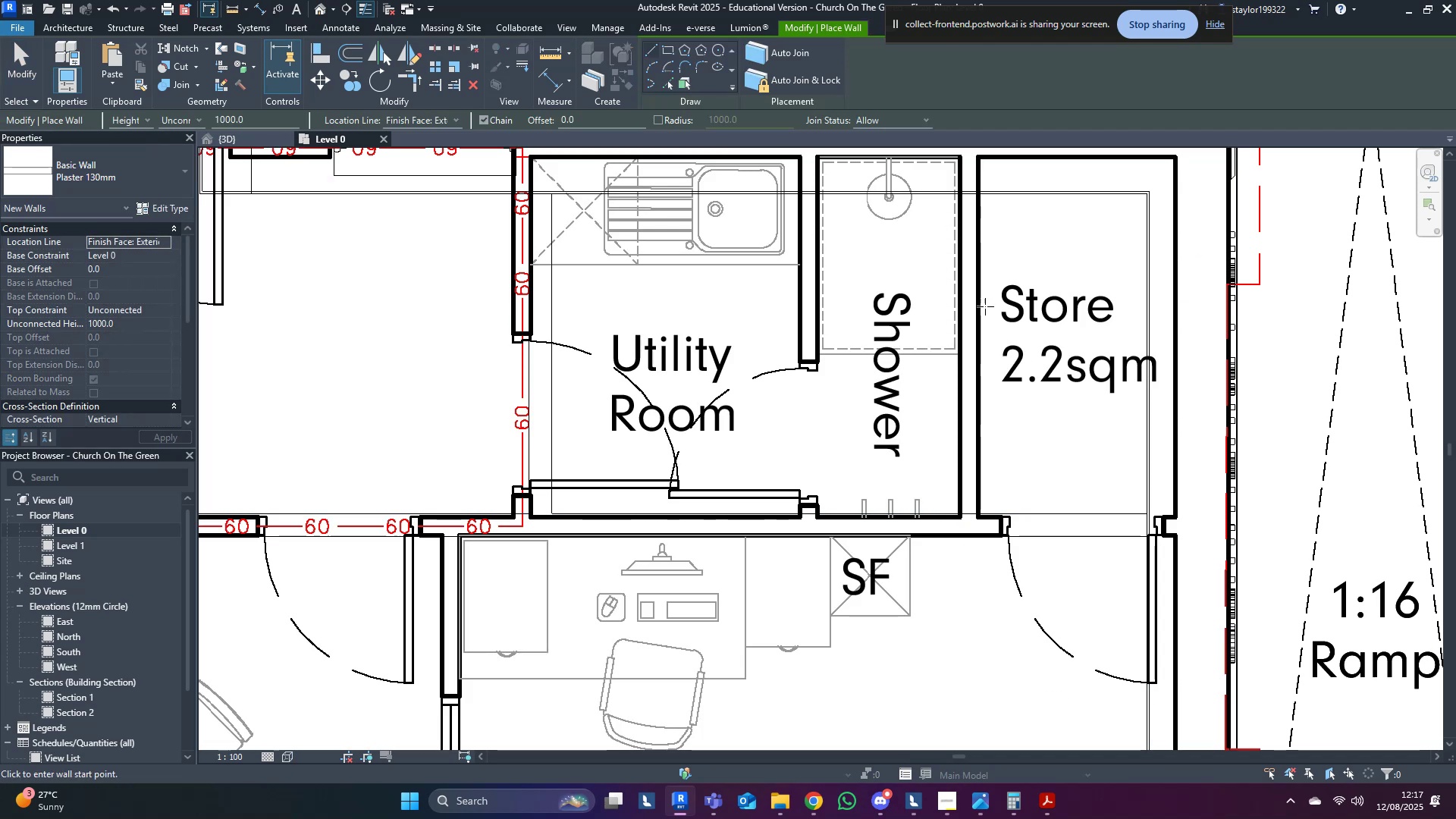 
left_click([963, 516])
 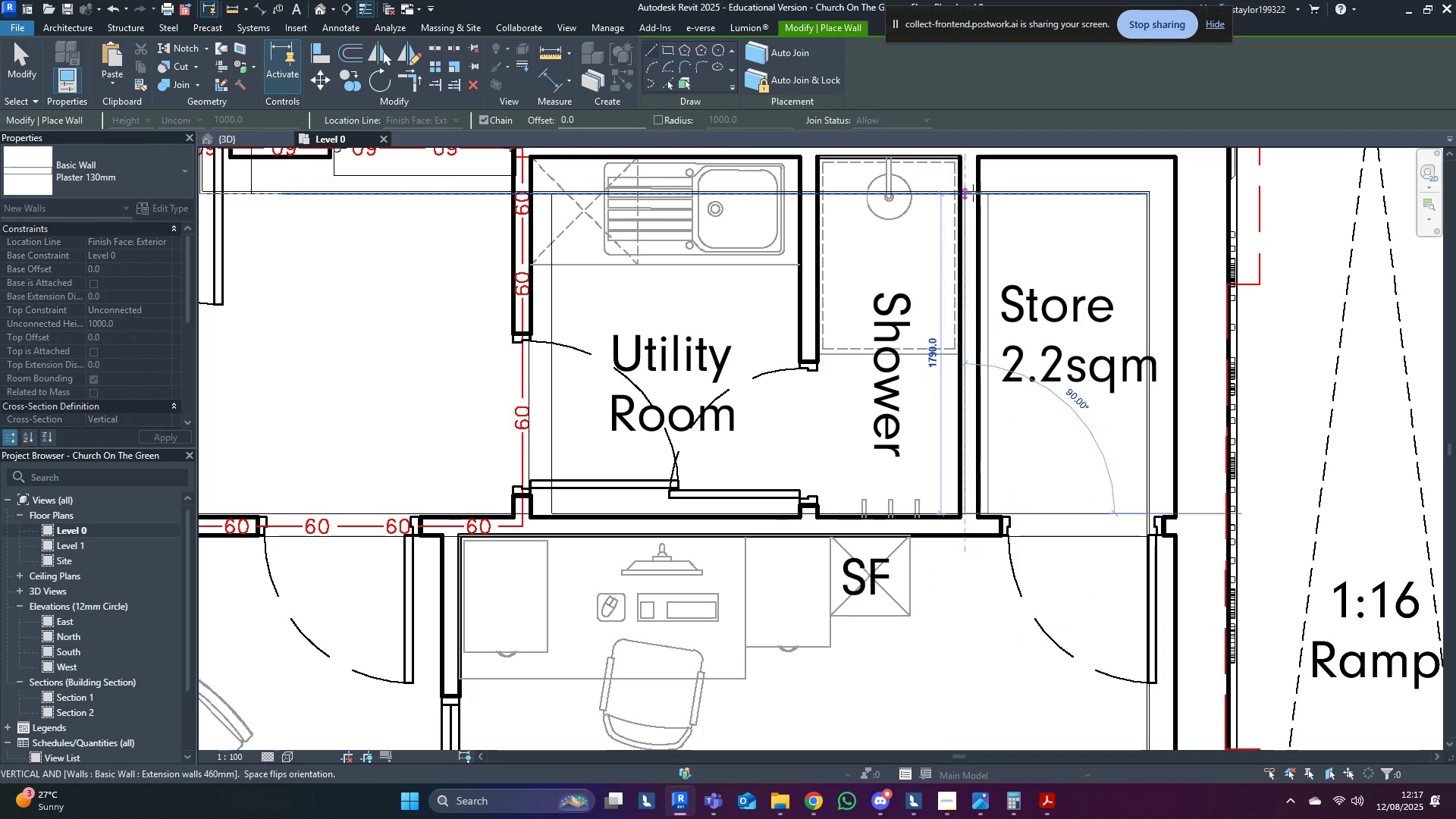 
left_click([973, 193])
 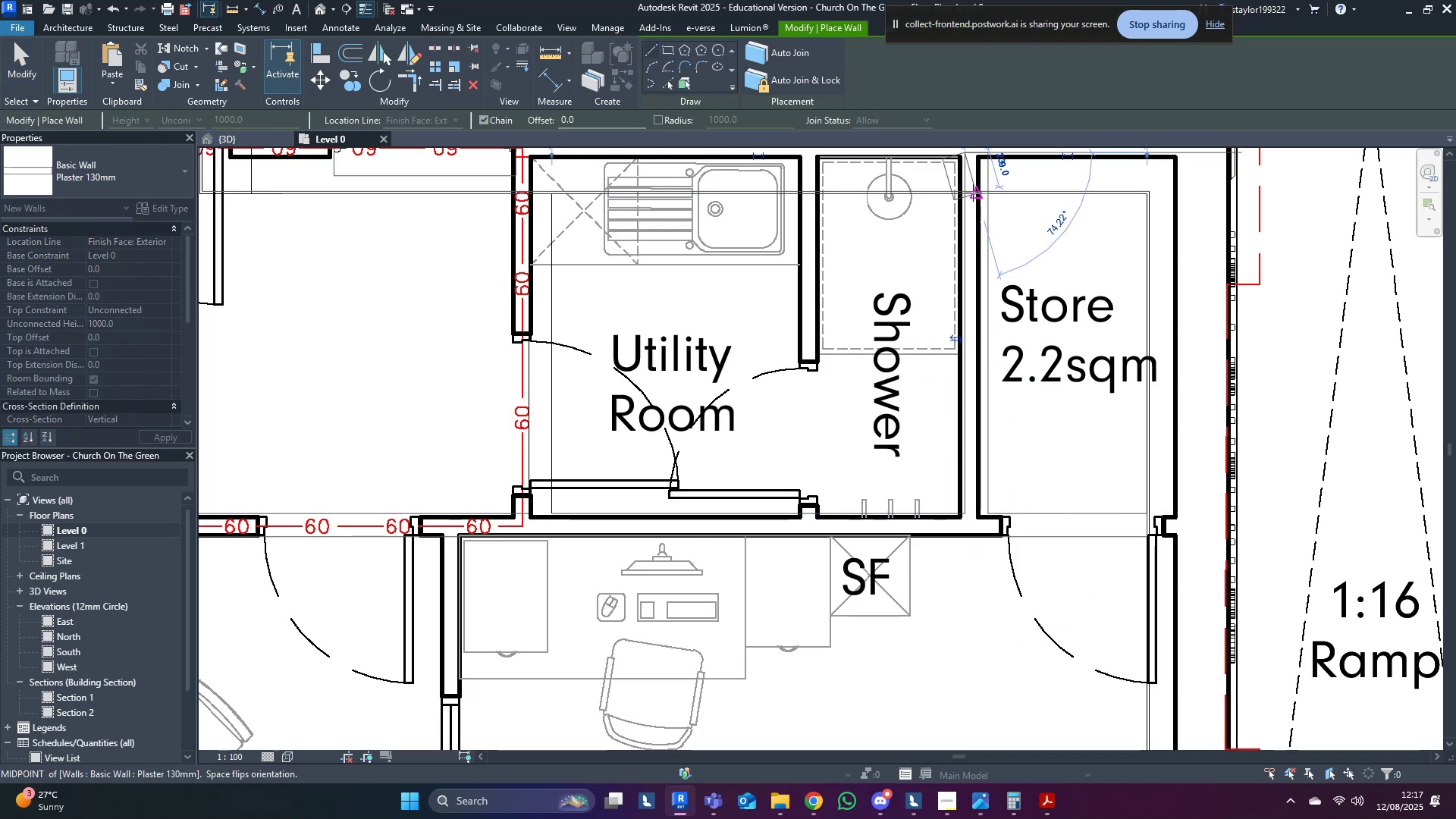 
key(Escape)
 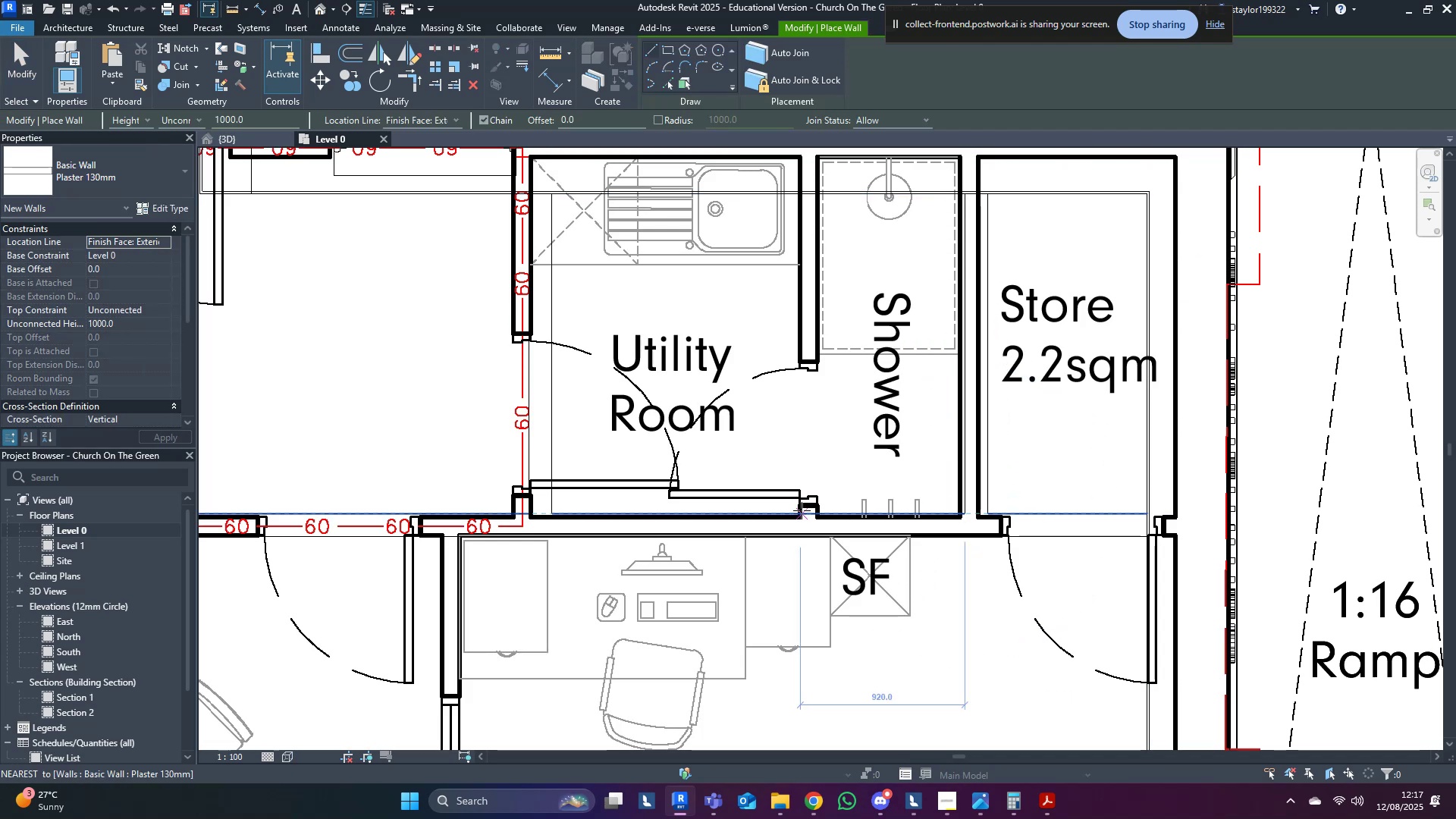 
left_click([799, 513])
 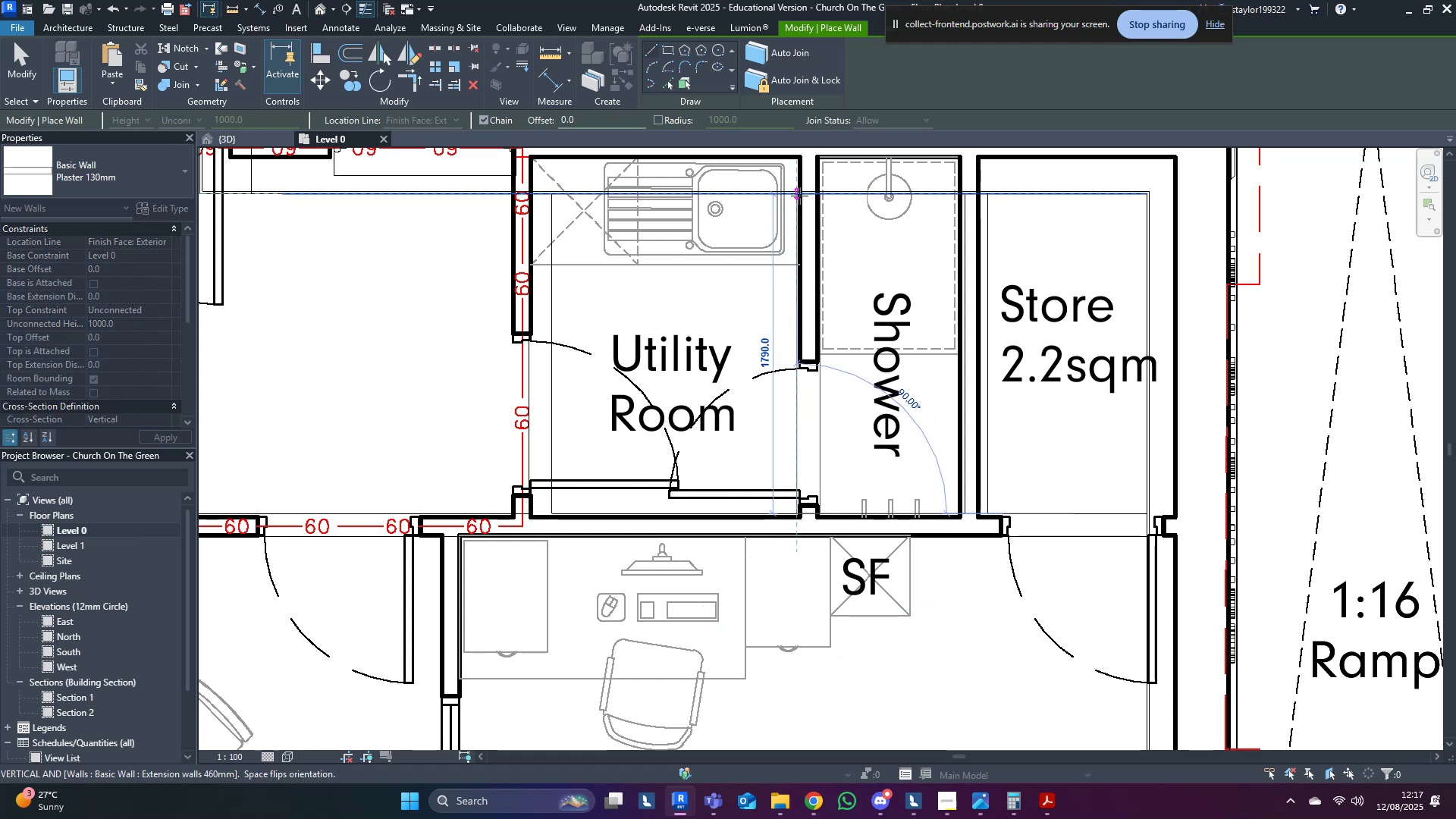 
left_click([802, 190])
 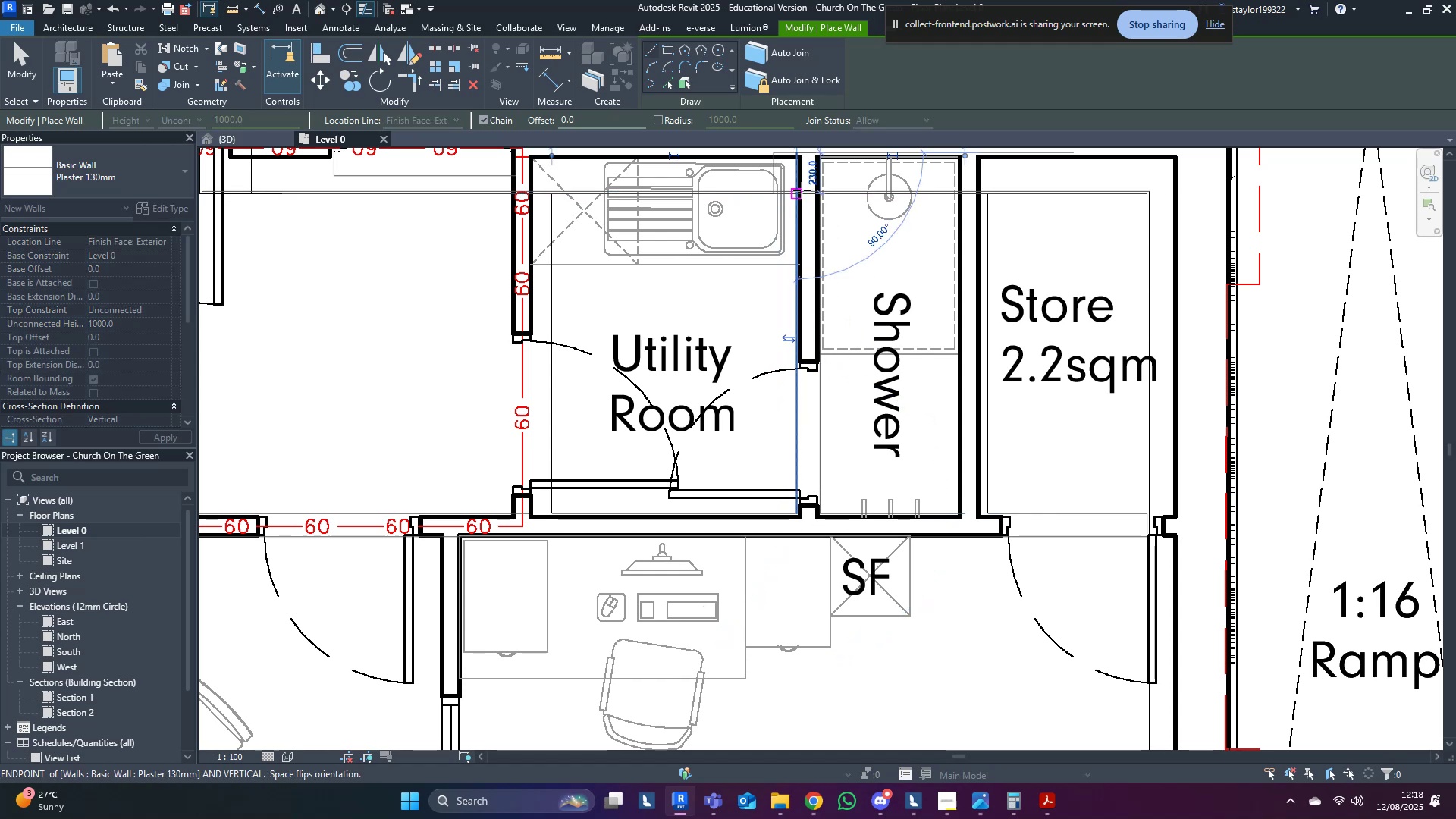 
key(Escape)
type(sd)
key(Escape)
key(Escape)
 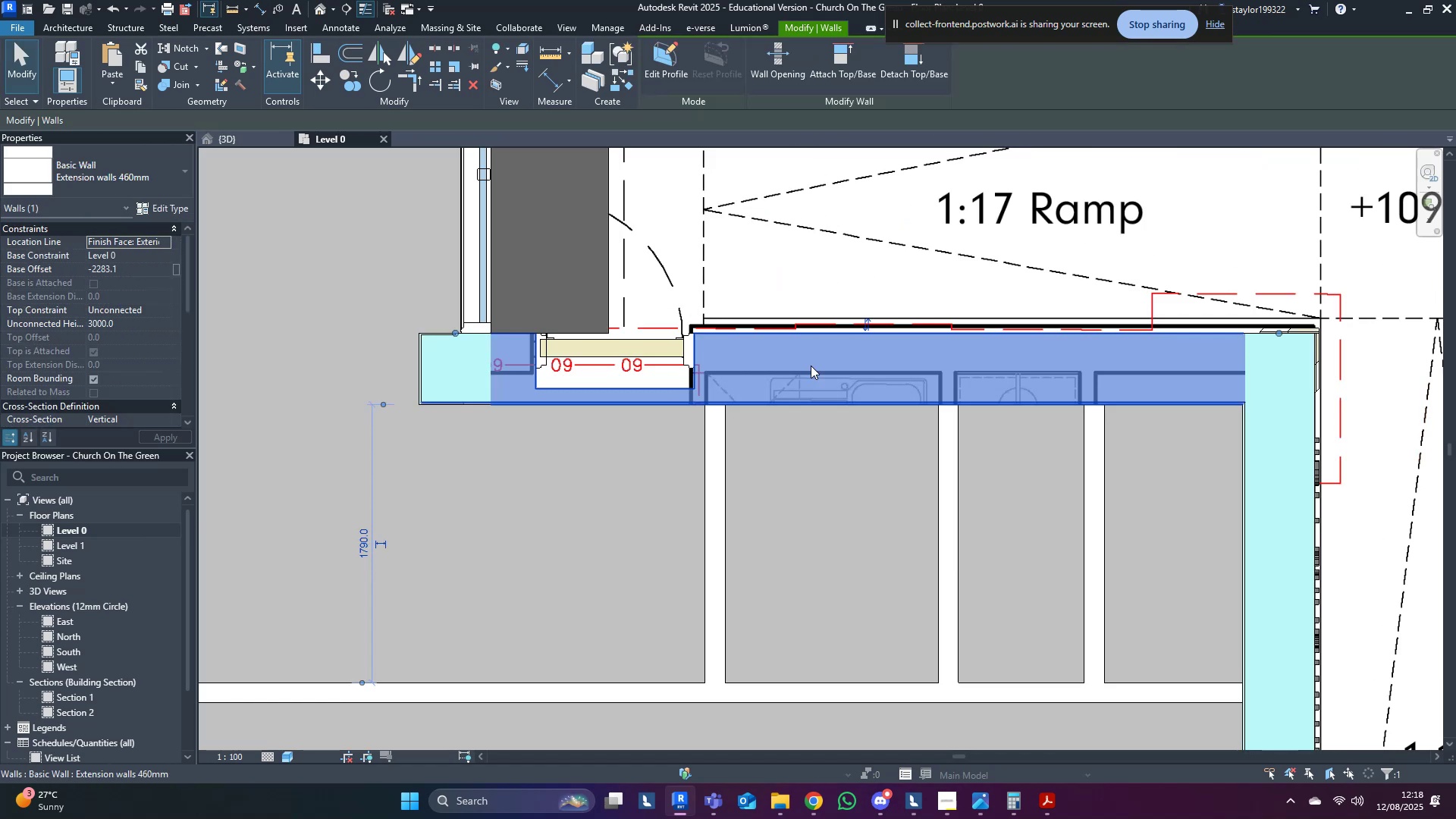 
scroll: coordinate [825, 481], scroll_direction: down, amount: 1.0
 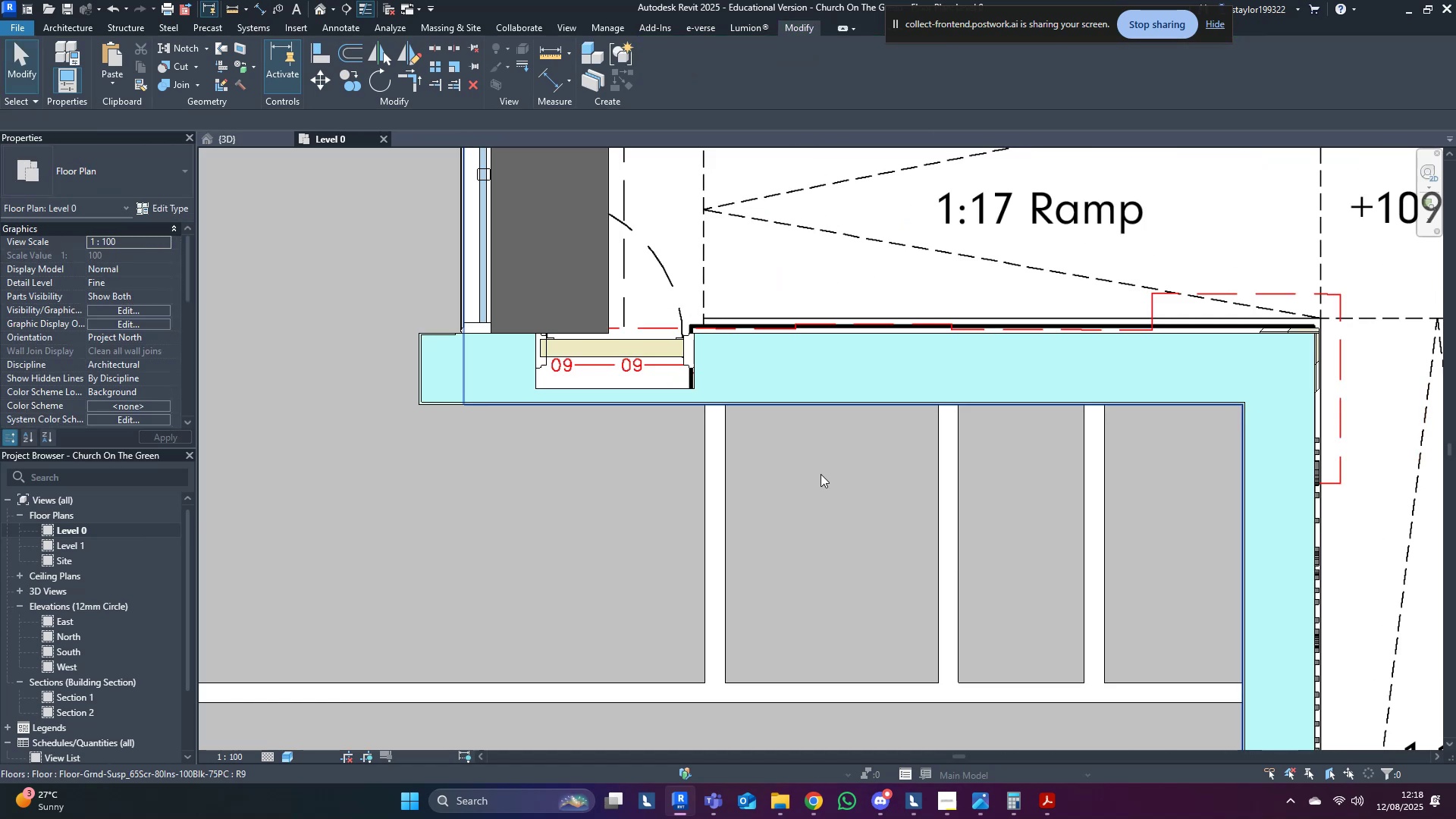 
left_click([811, 366])
 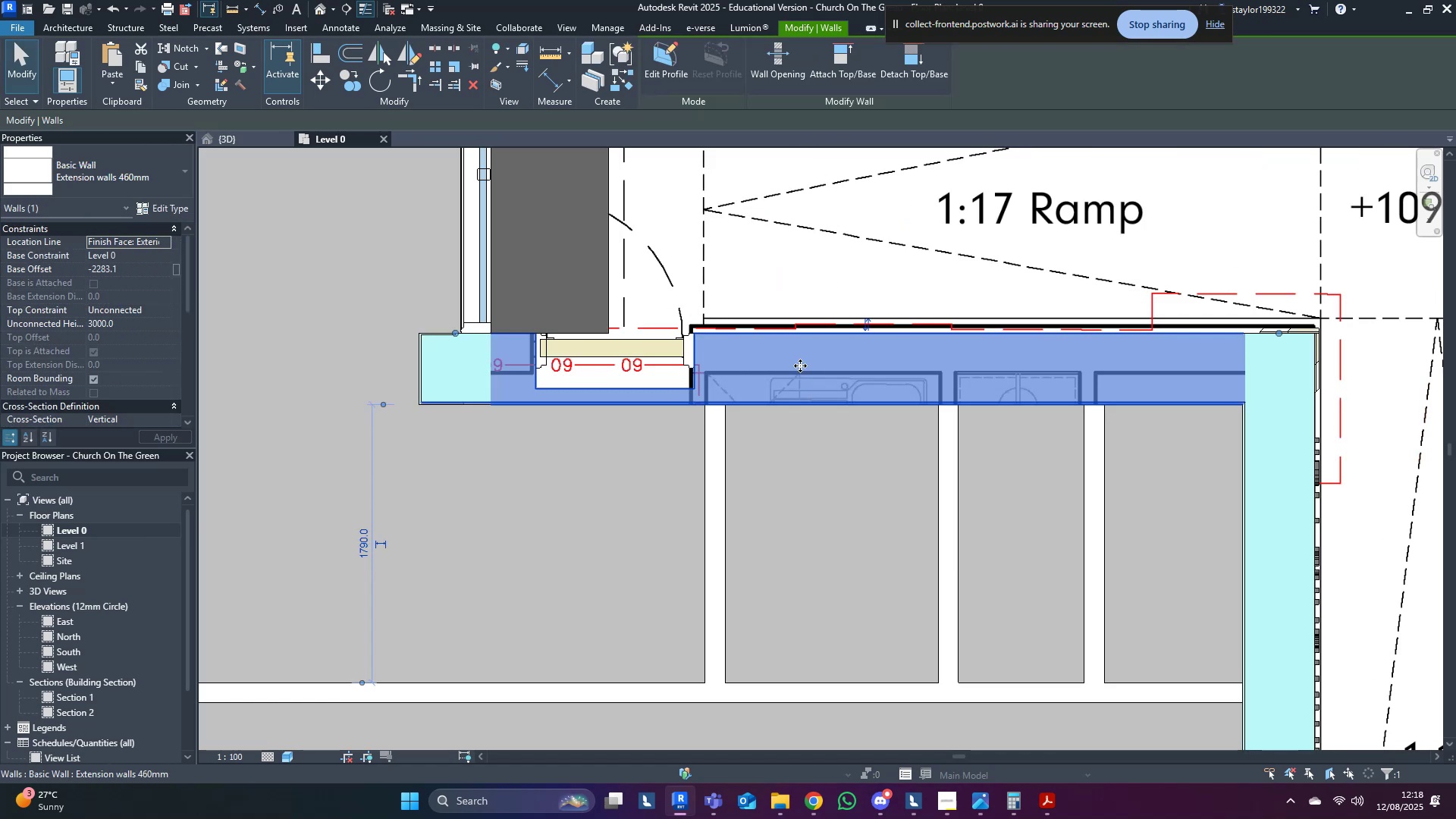 
type(wfsdwfsd)
 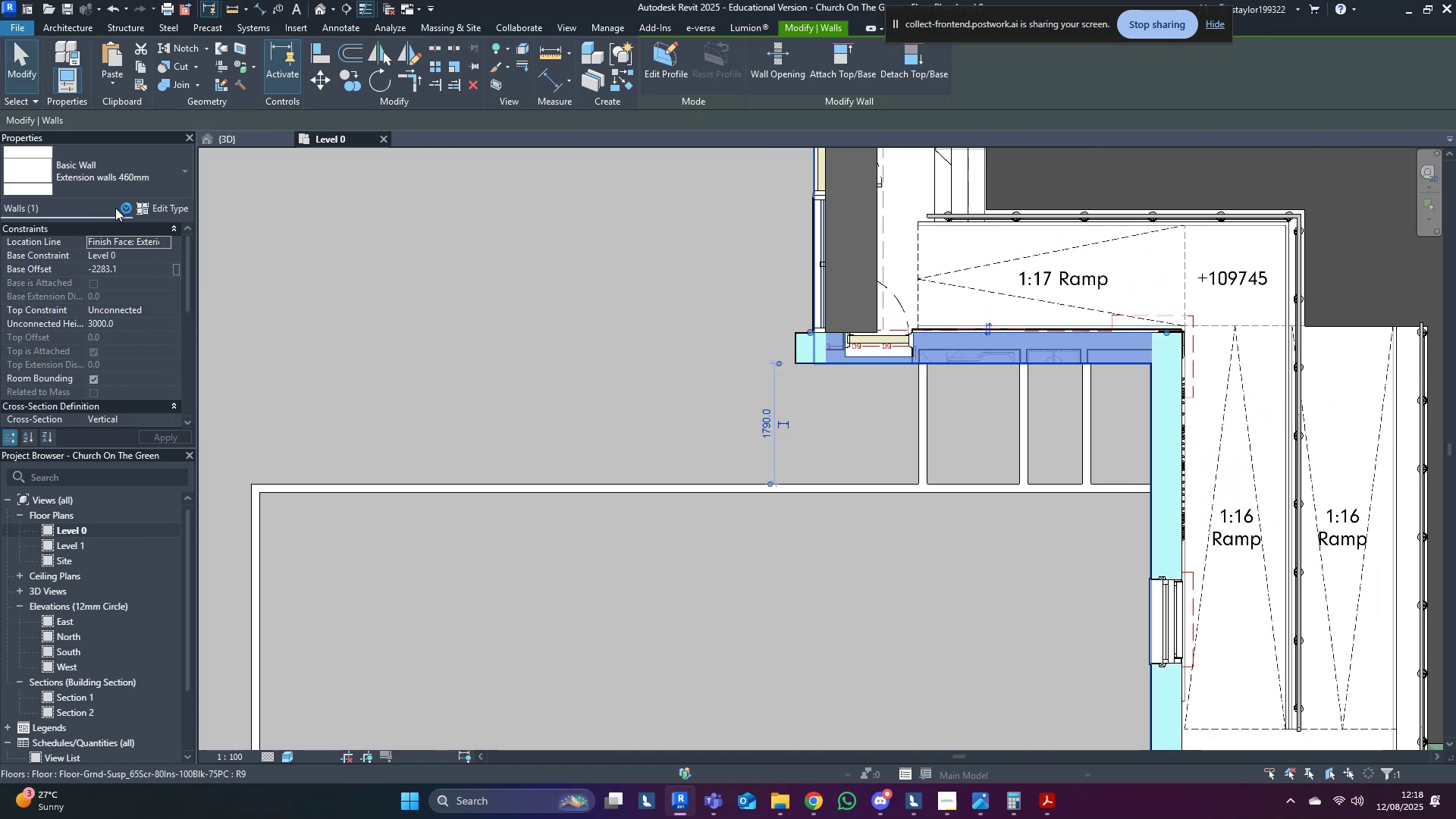 
scroll: coordinate [870, 463], scroll_direction: down, amount: 6.0
 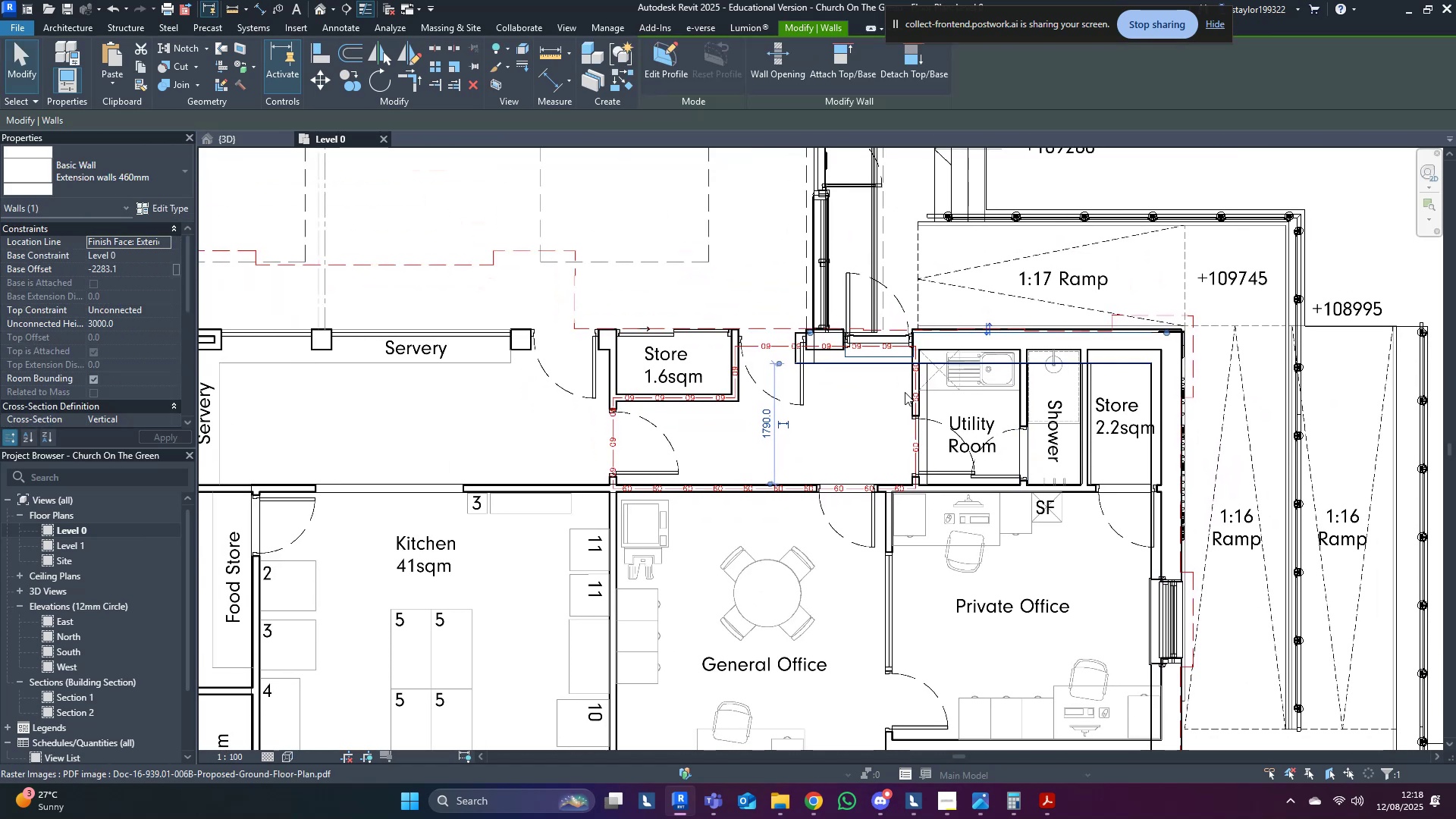 
left_click([113, 183])
 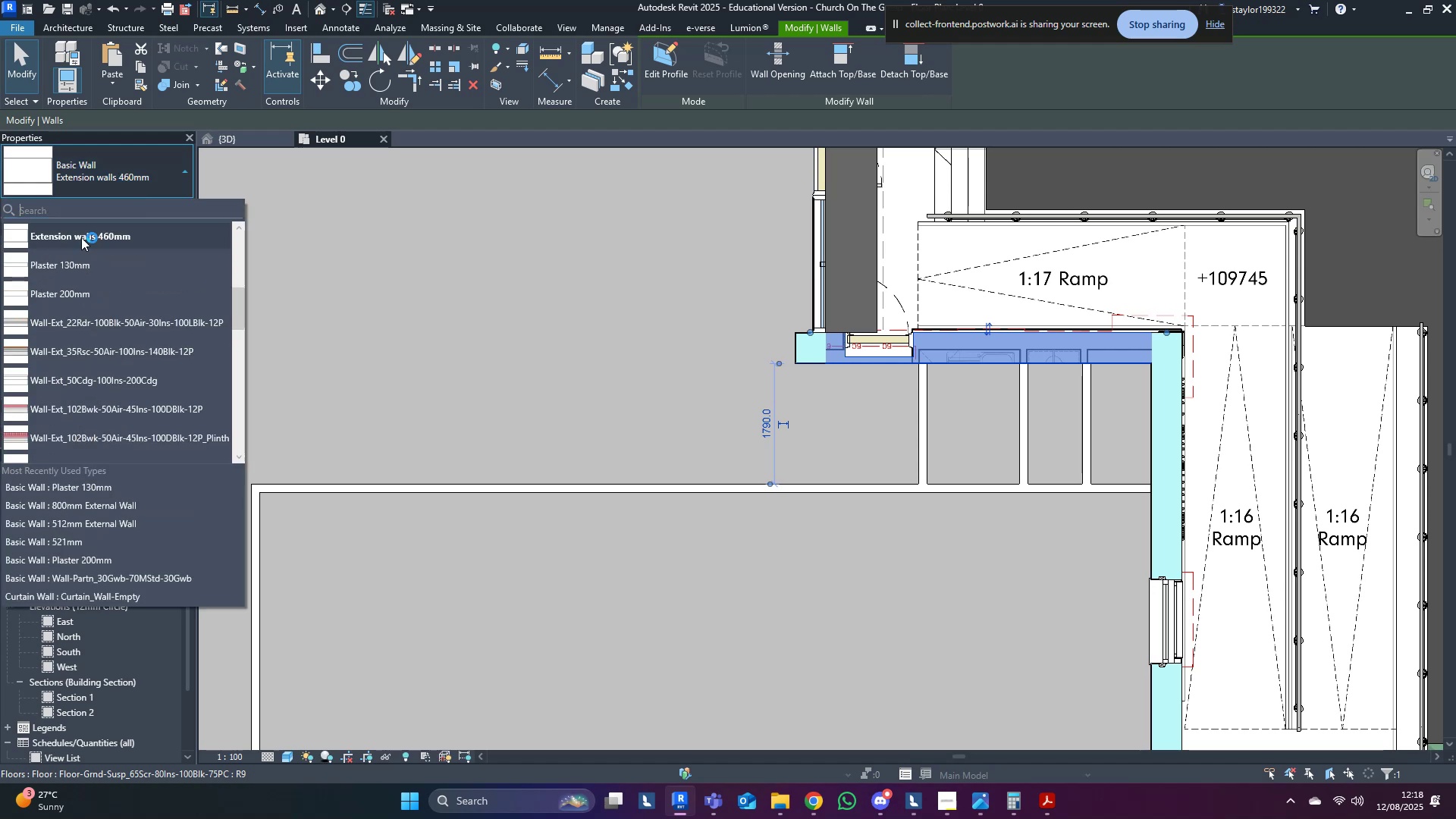 
scroll: coordinate [140, 390], scroll_direction: up, amount: 2.0
 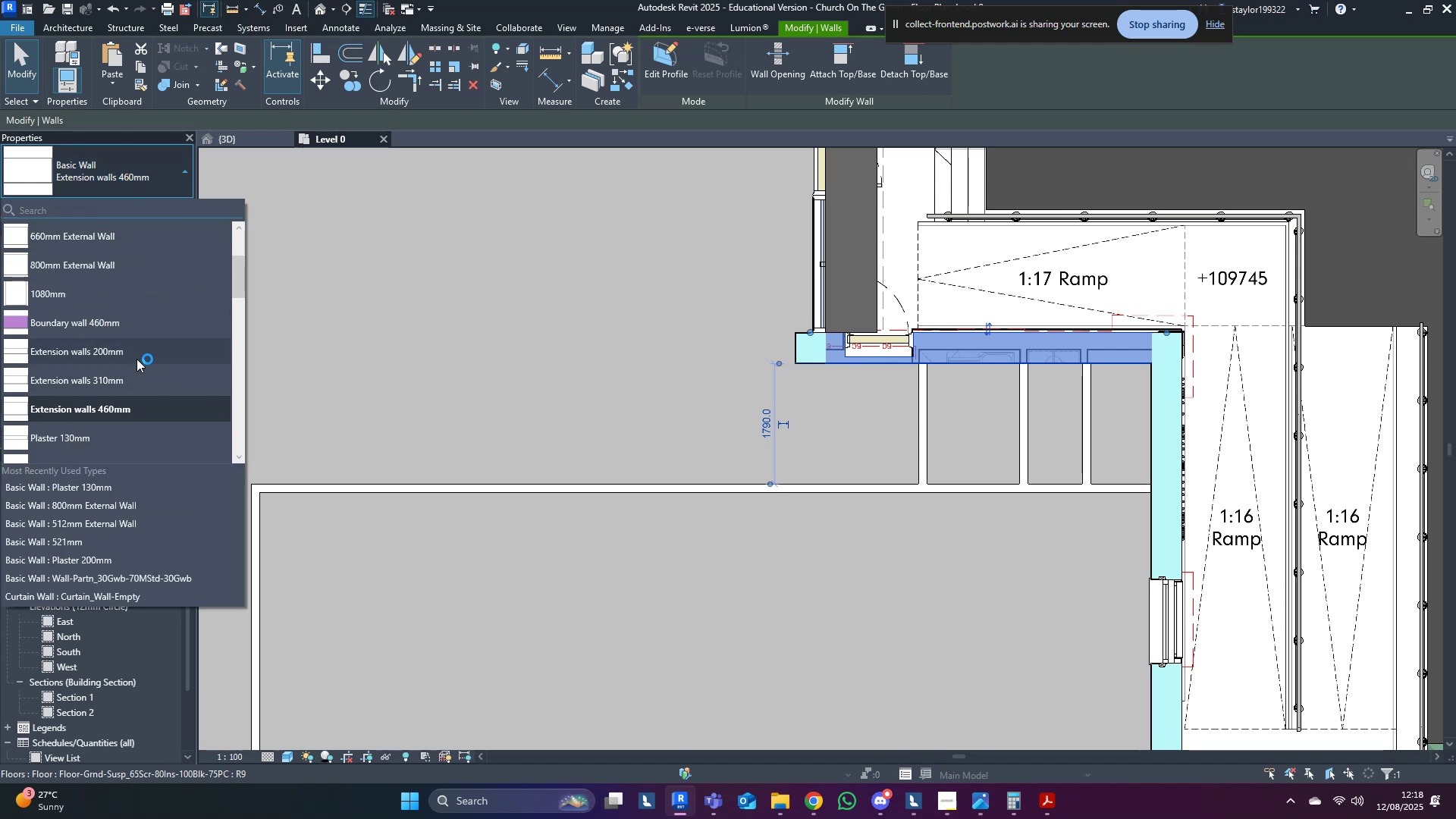 
left_click([140, 388])
 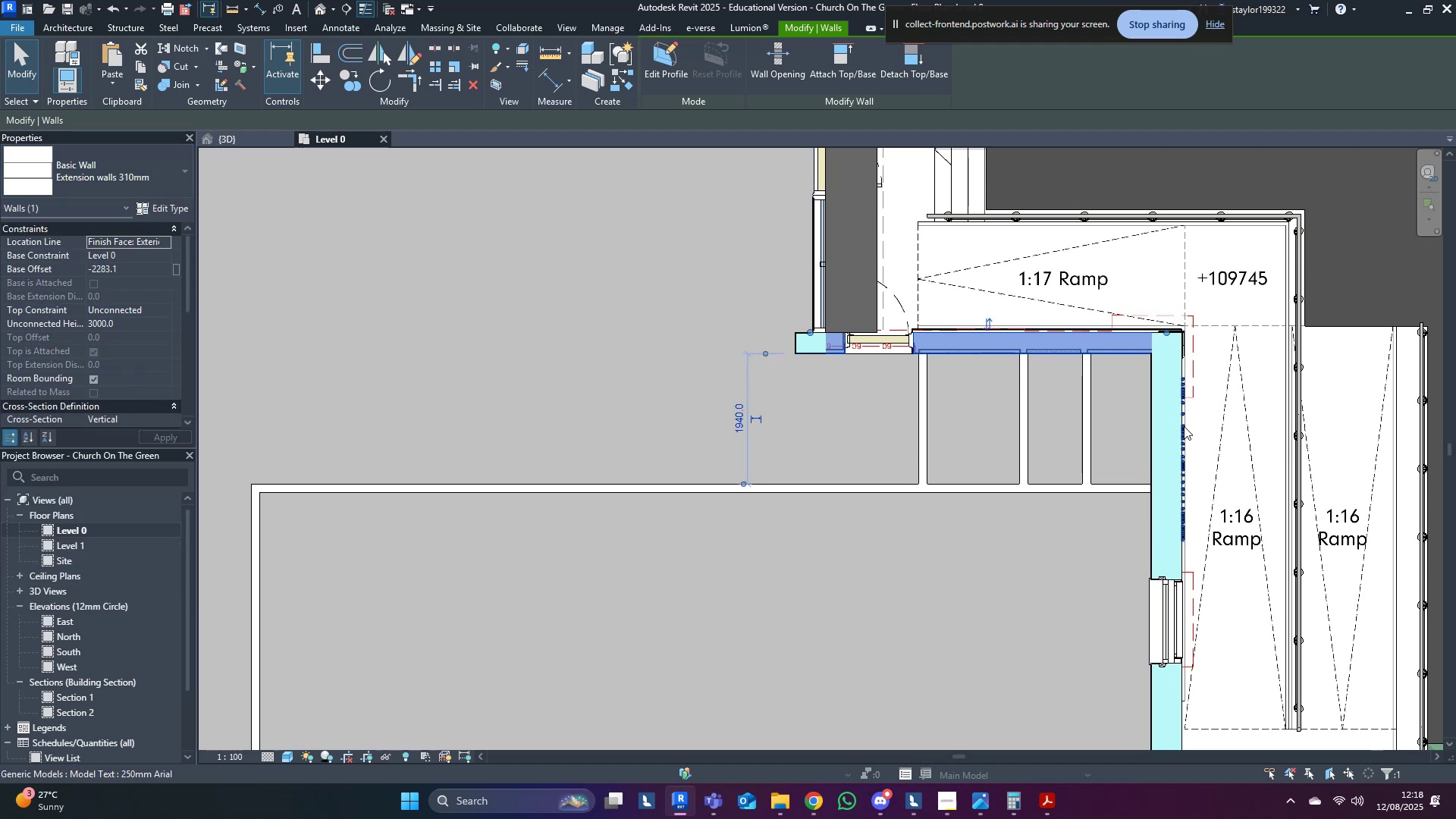 
left_click([1166, 427])
 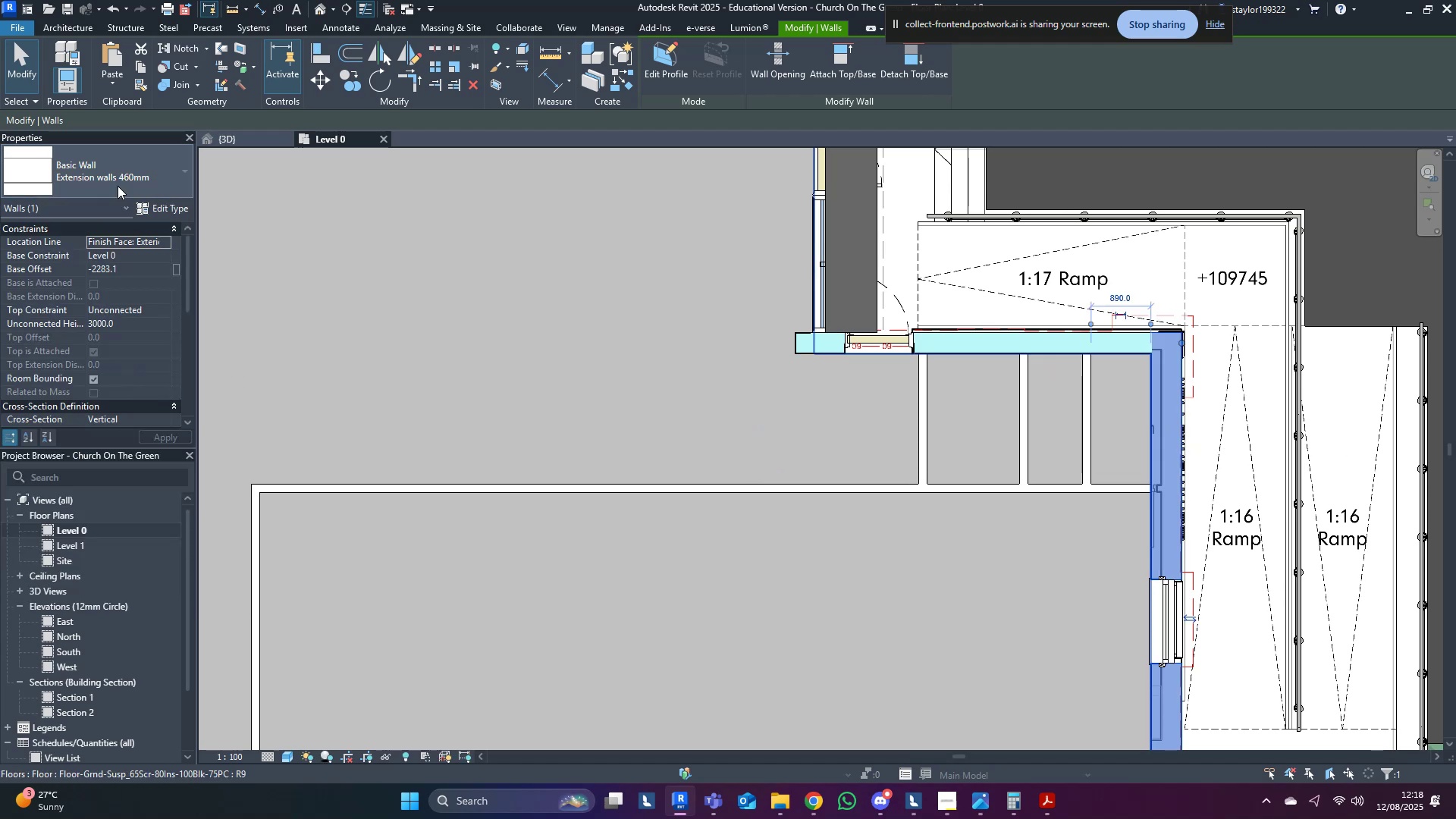 
left_click([110, 183])
 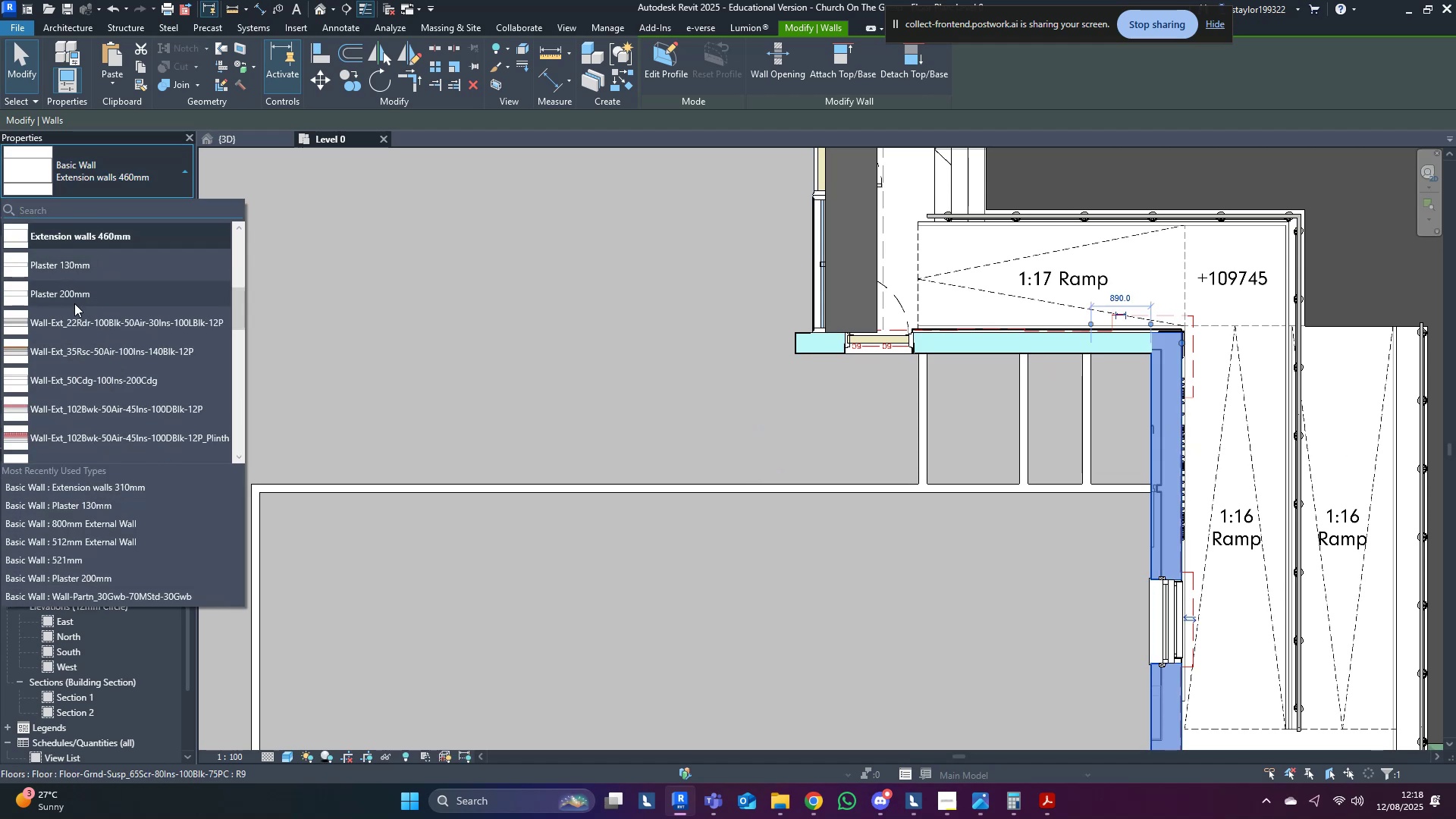 
scroll: coordinate [91, 280], scroll_direction: up, amount: 2.0
 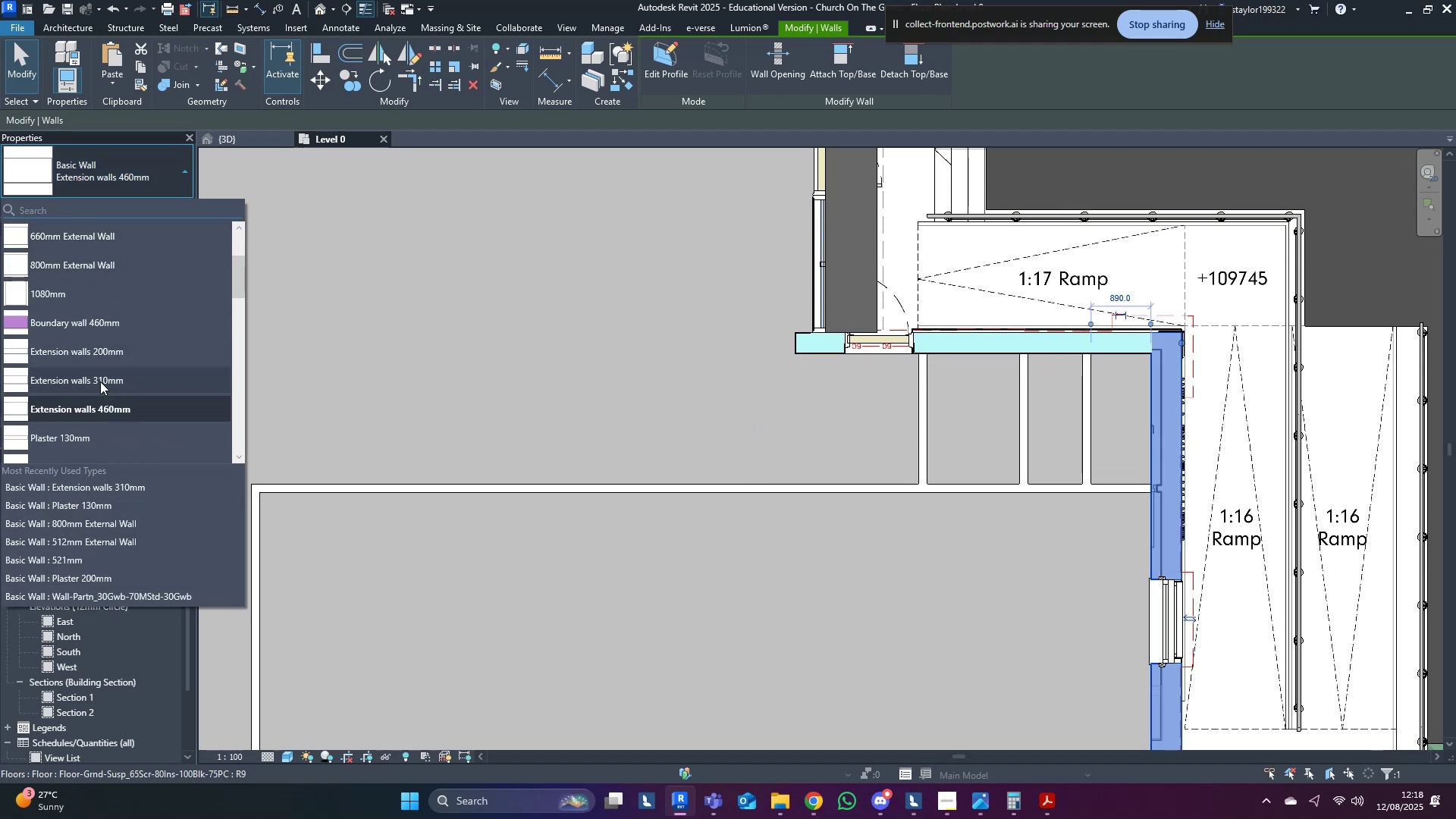 
left_click([100, 381])
 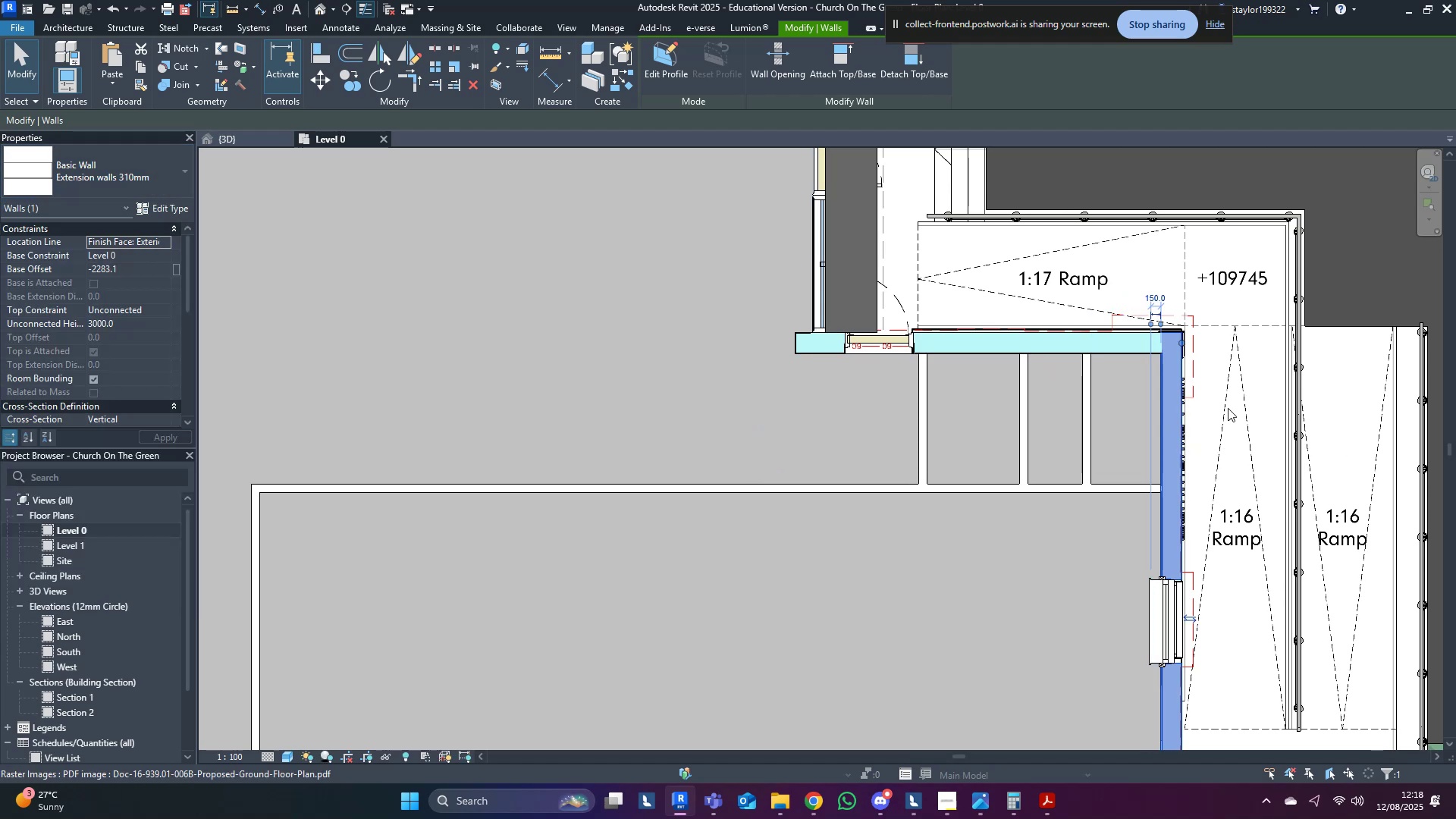 
scroll: coordinate [1192, 425], scroll_direction: down, amount: 2.0
 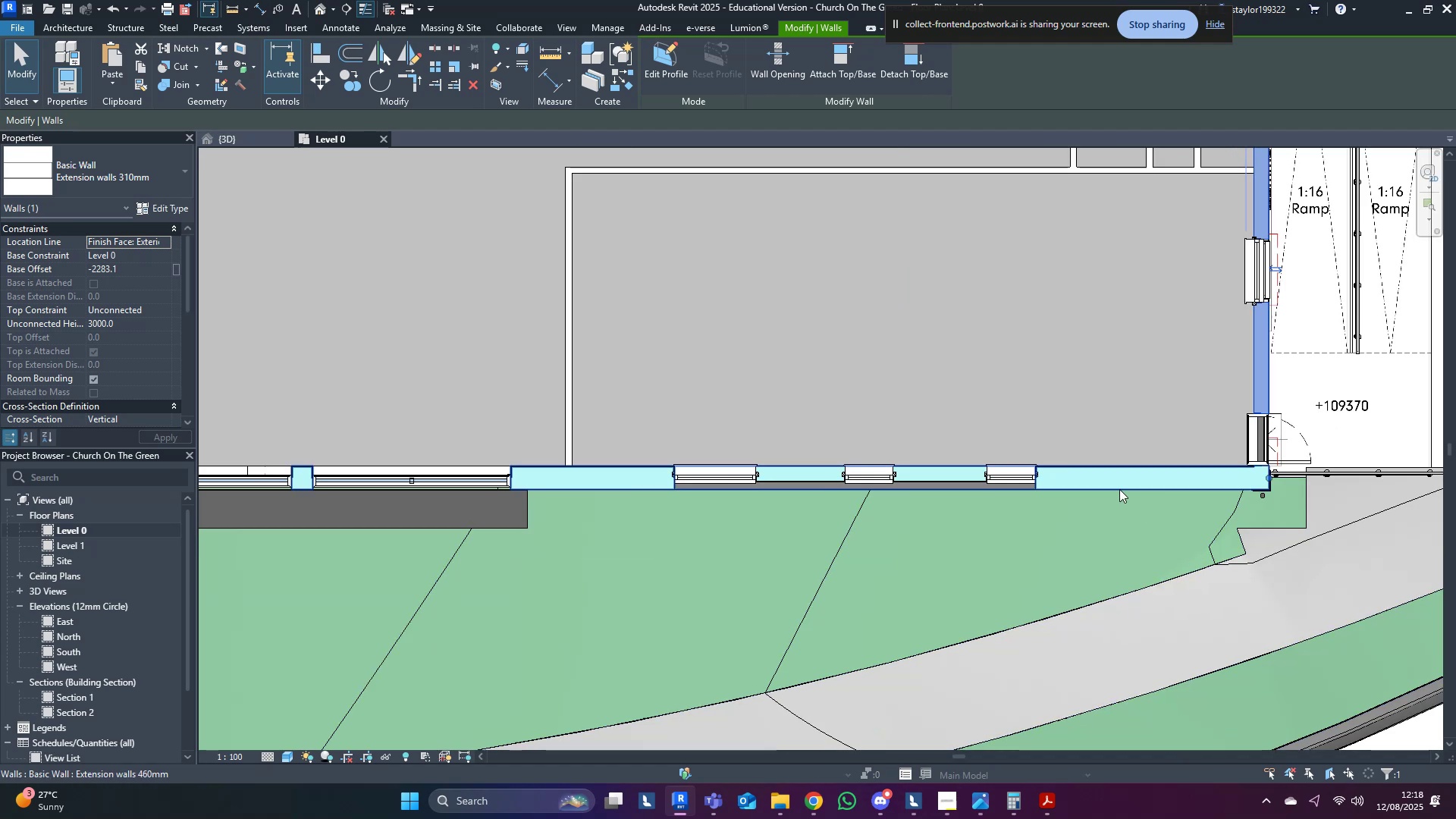 
left_click([1106, 474])
 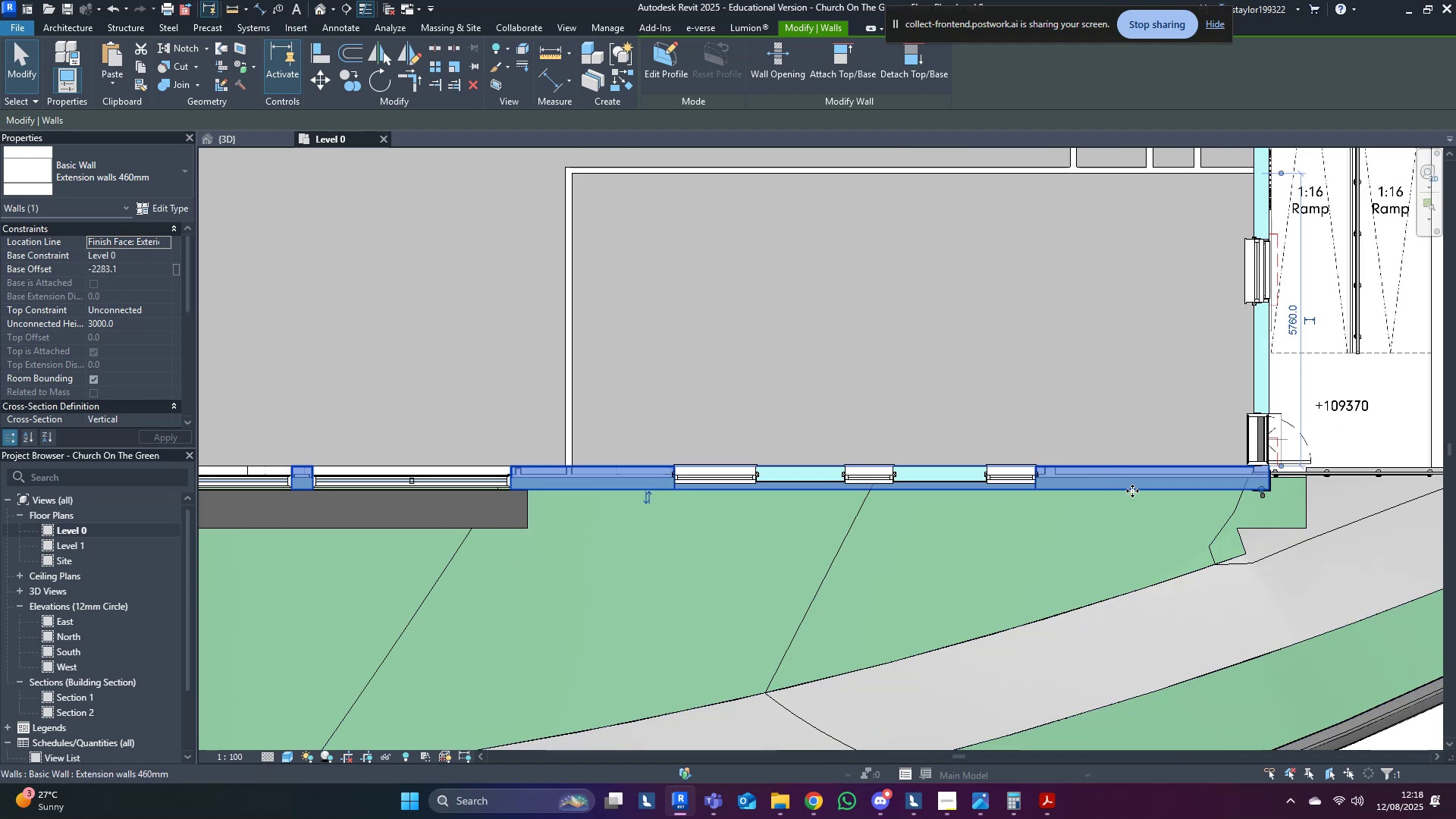 
scroll: coordinate [1183, 519], scroll_direction: down, amount: 2.0
 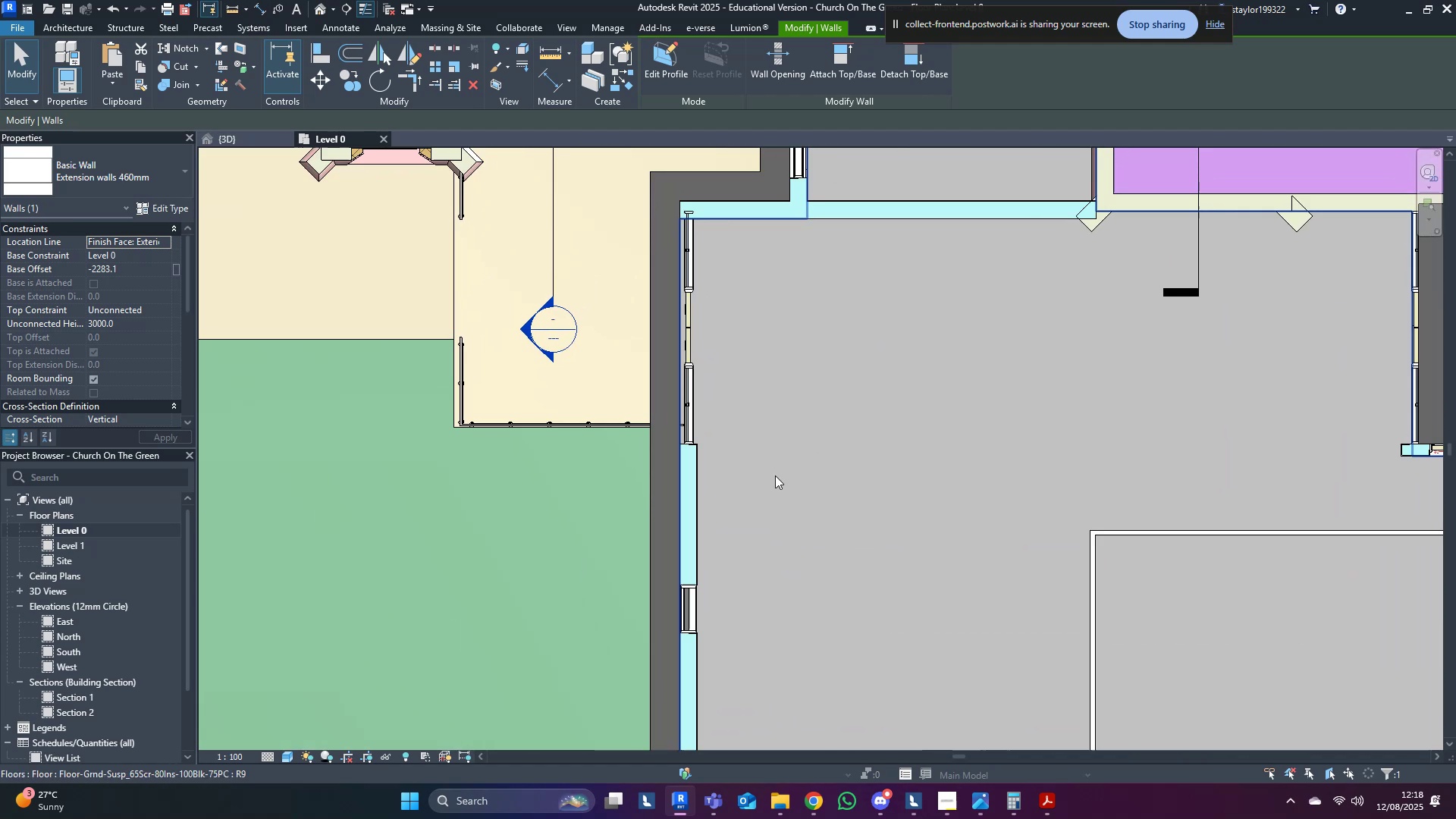 
mouse_move([785, 413])
 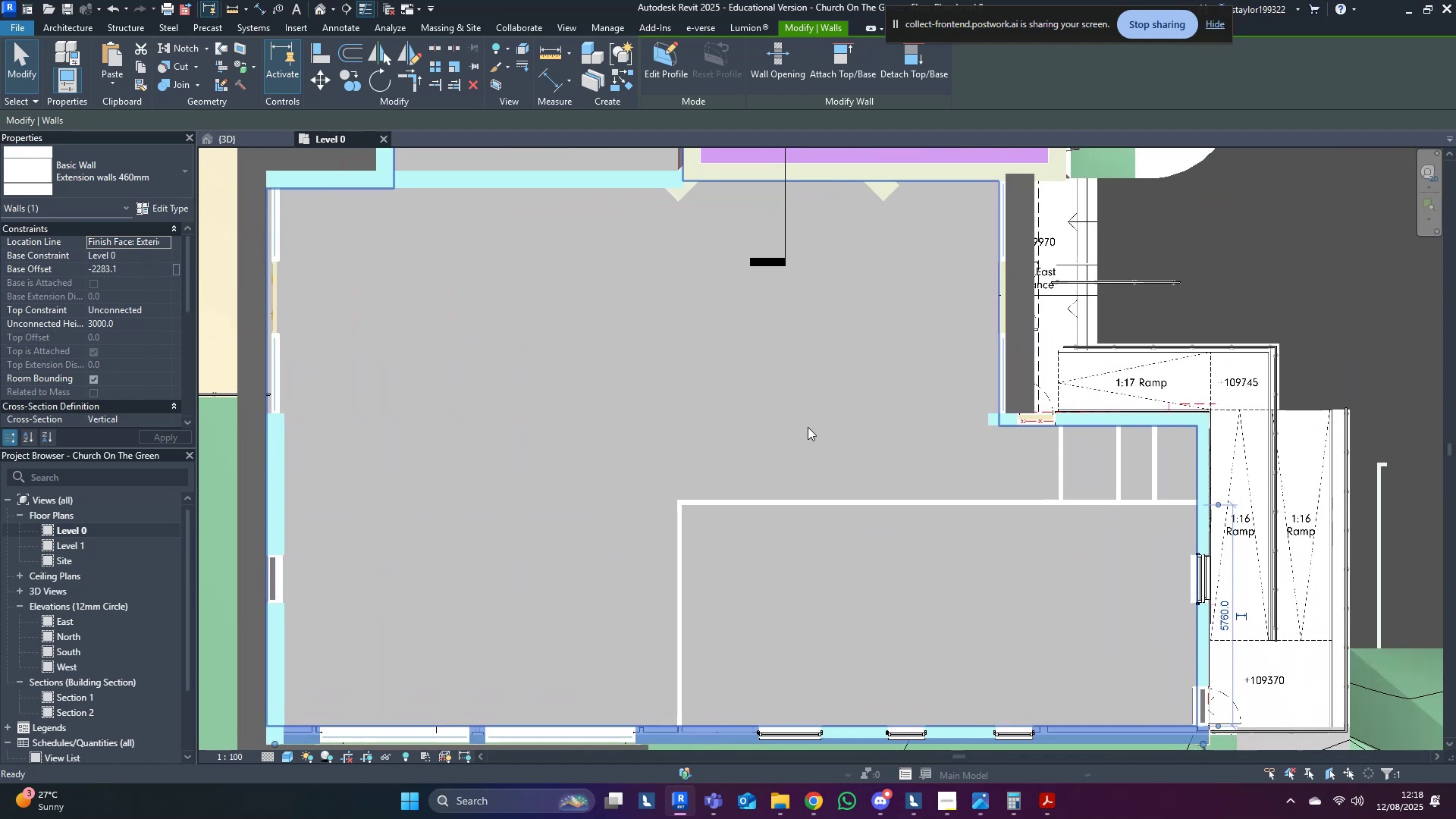 
scroll: coordinate [1040, 515], scroll_direction: up, amount: 3.0
 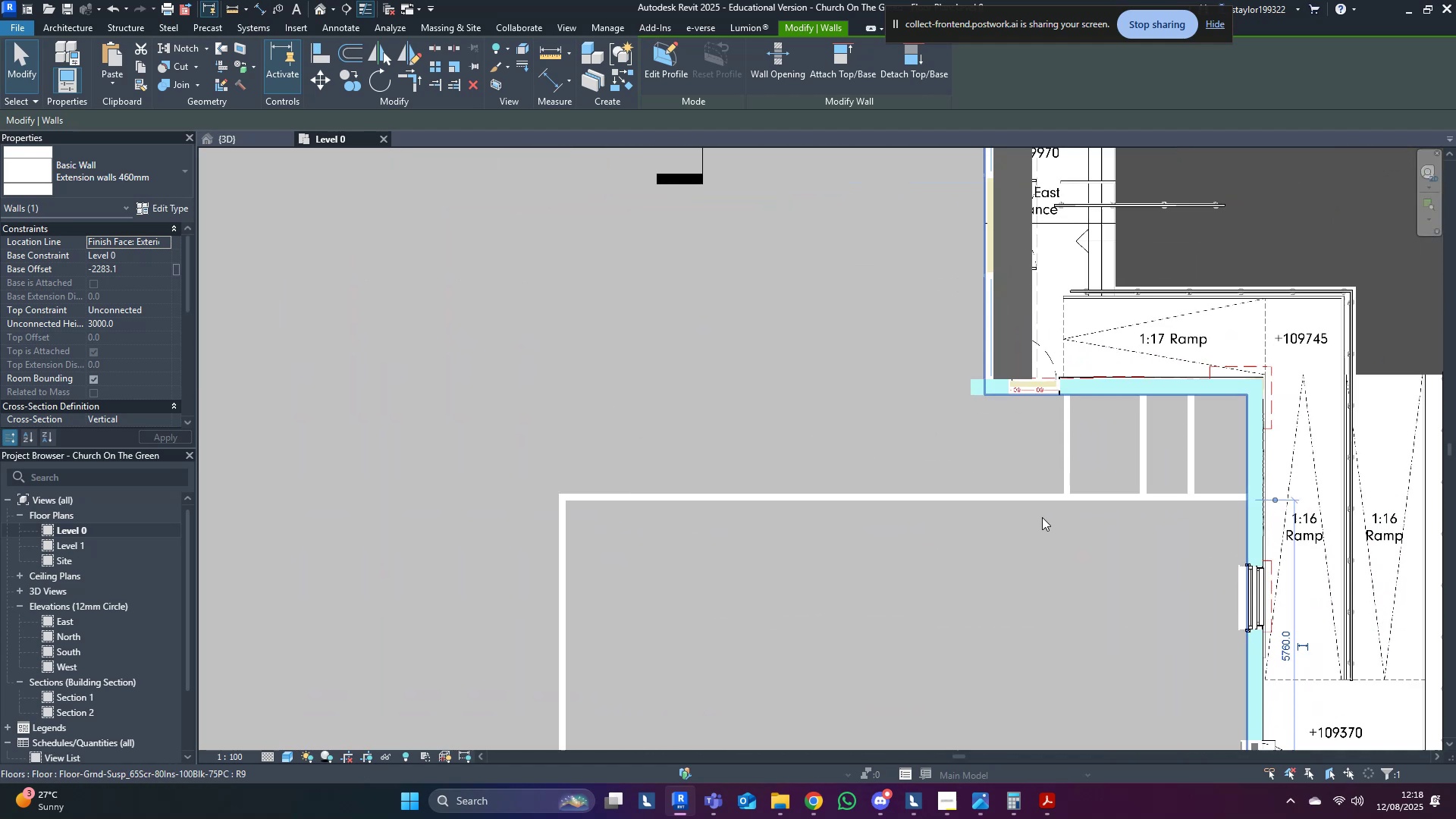 
type(wfsdwfsdwa)
 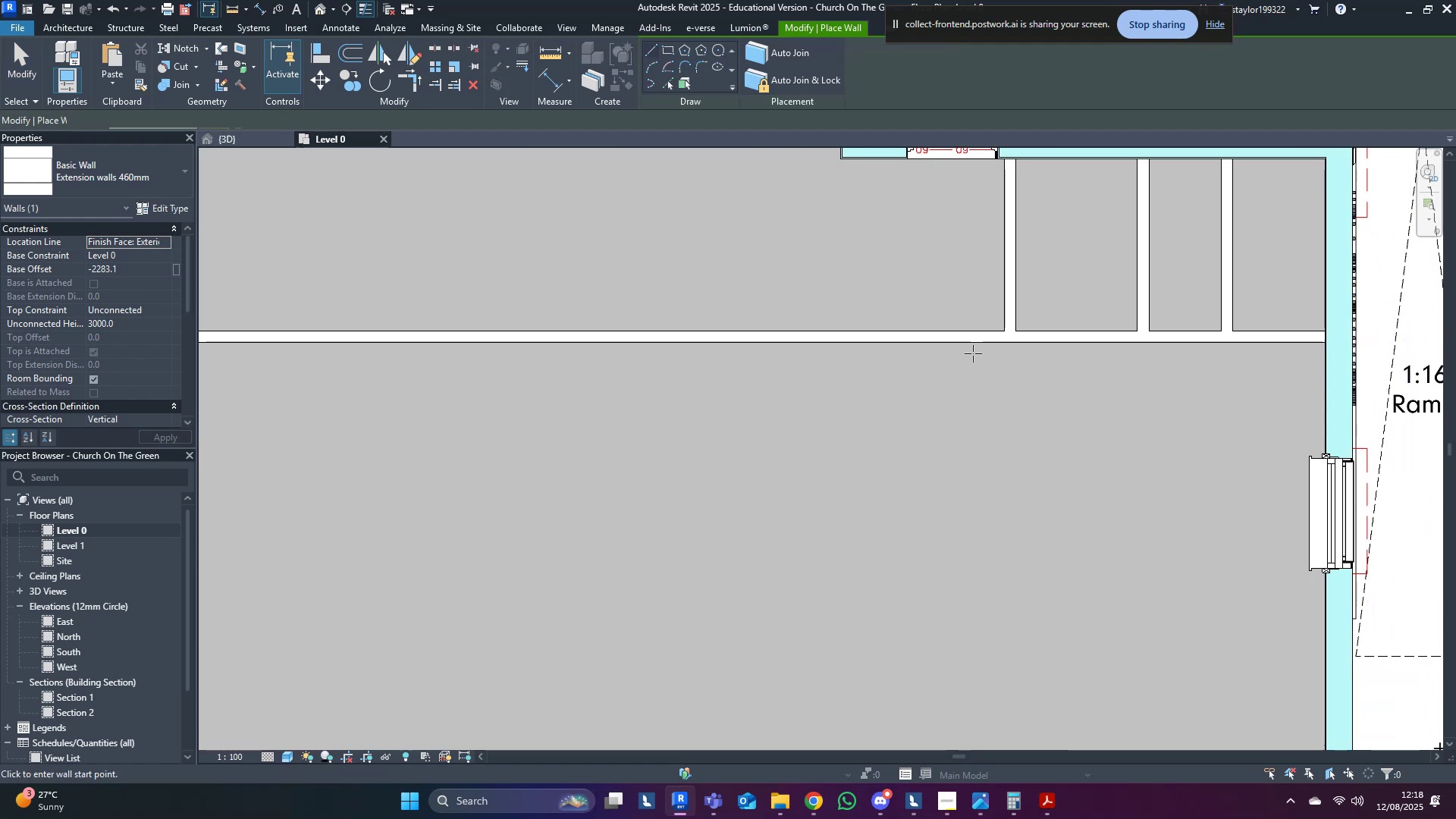 
scroll: coordinate [953, 475], scroll_direction: up, amount: 3.0
 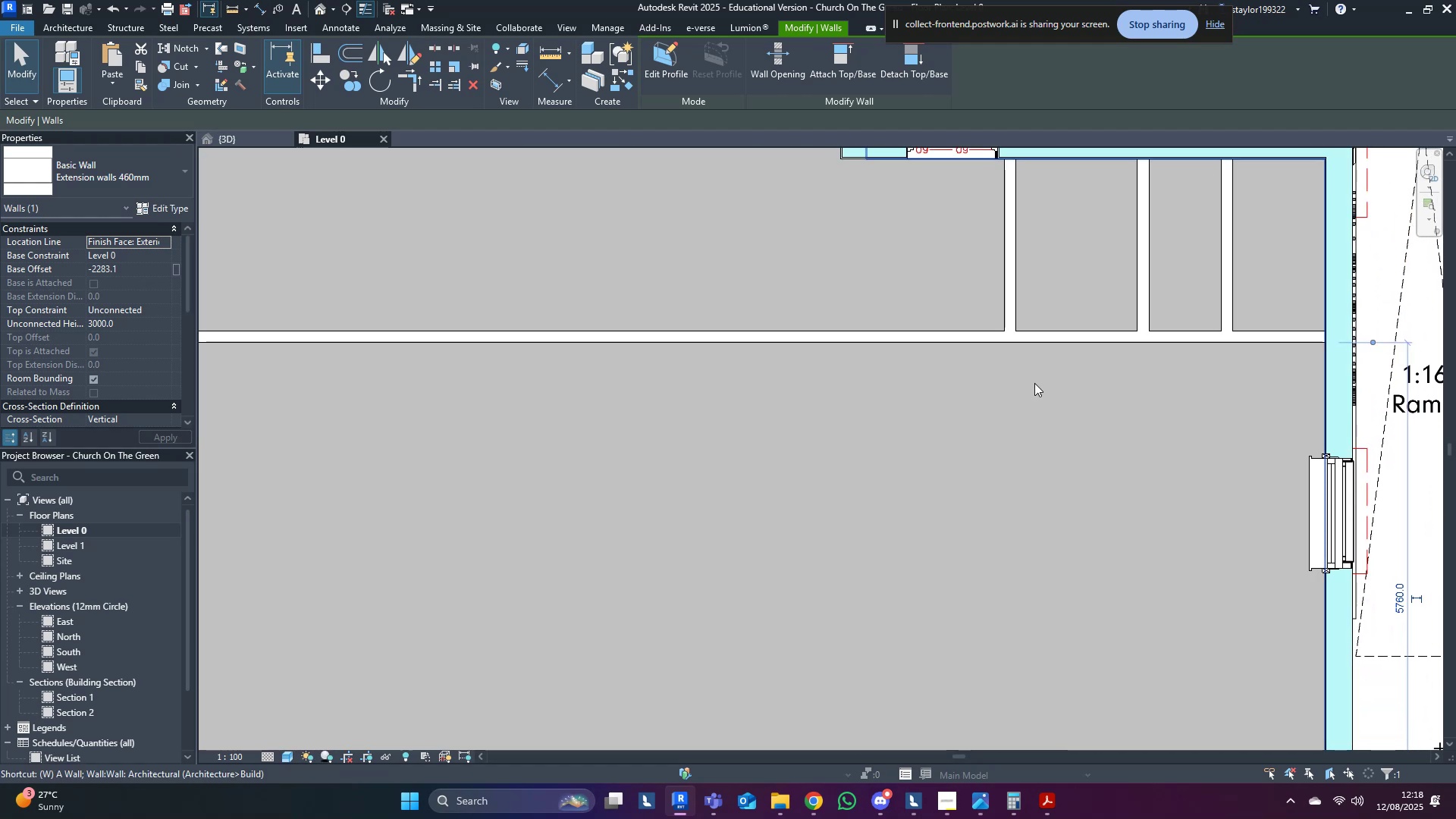 
left_click([968, 343])
 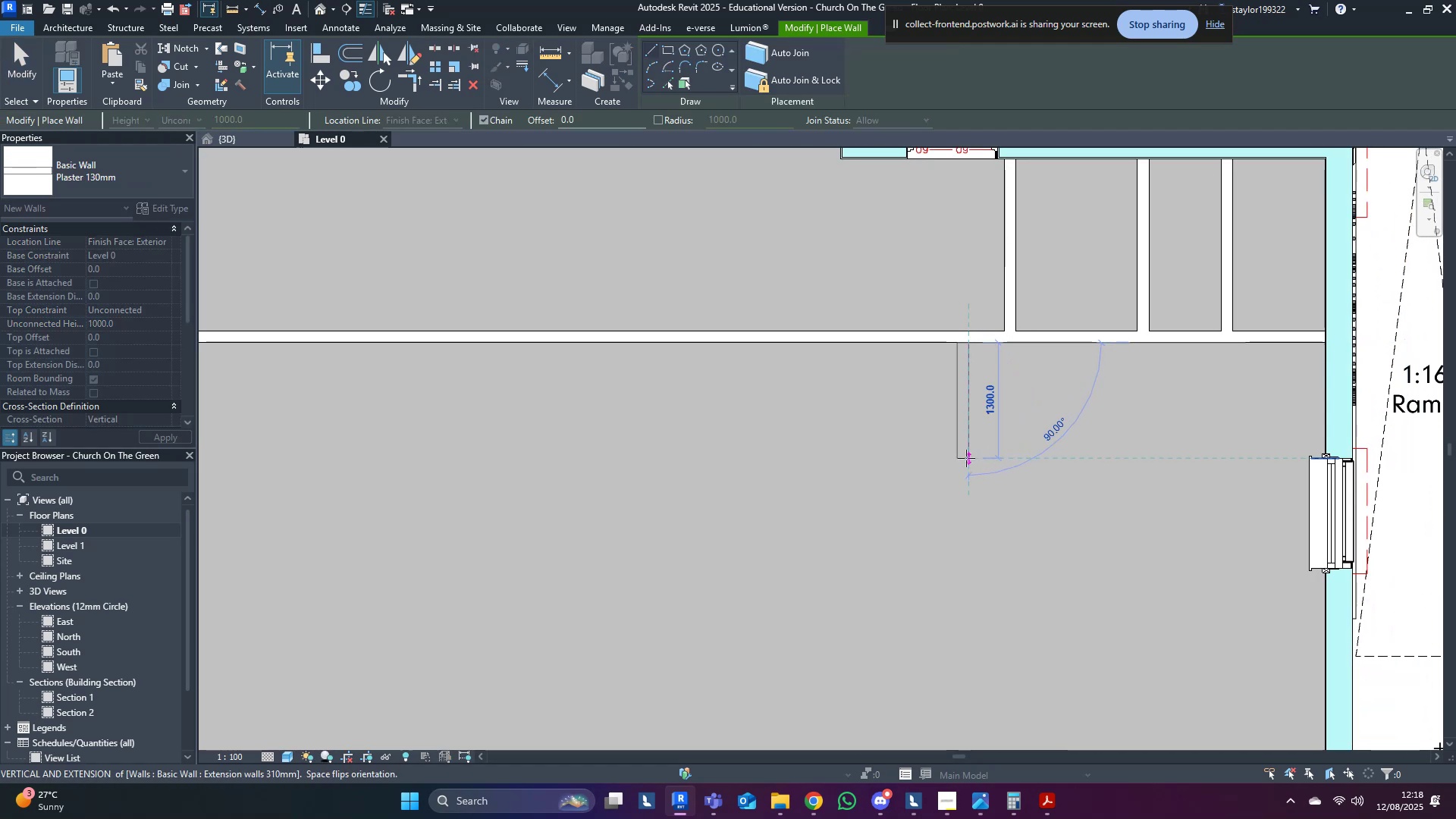 
left_click([965, 458])
 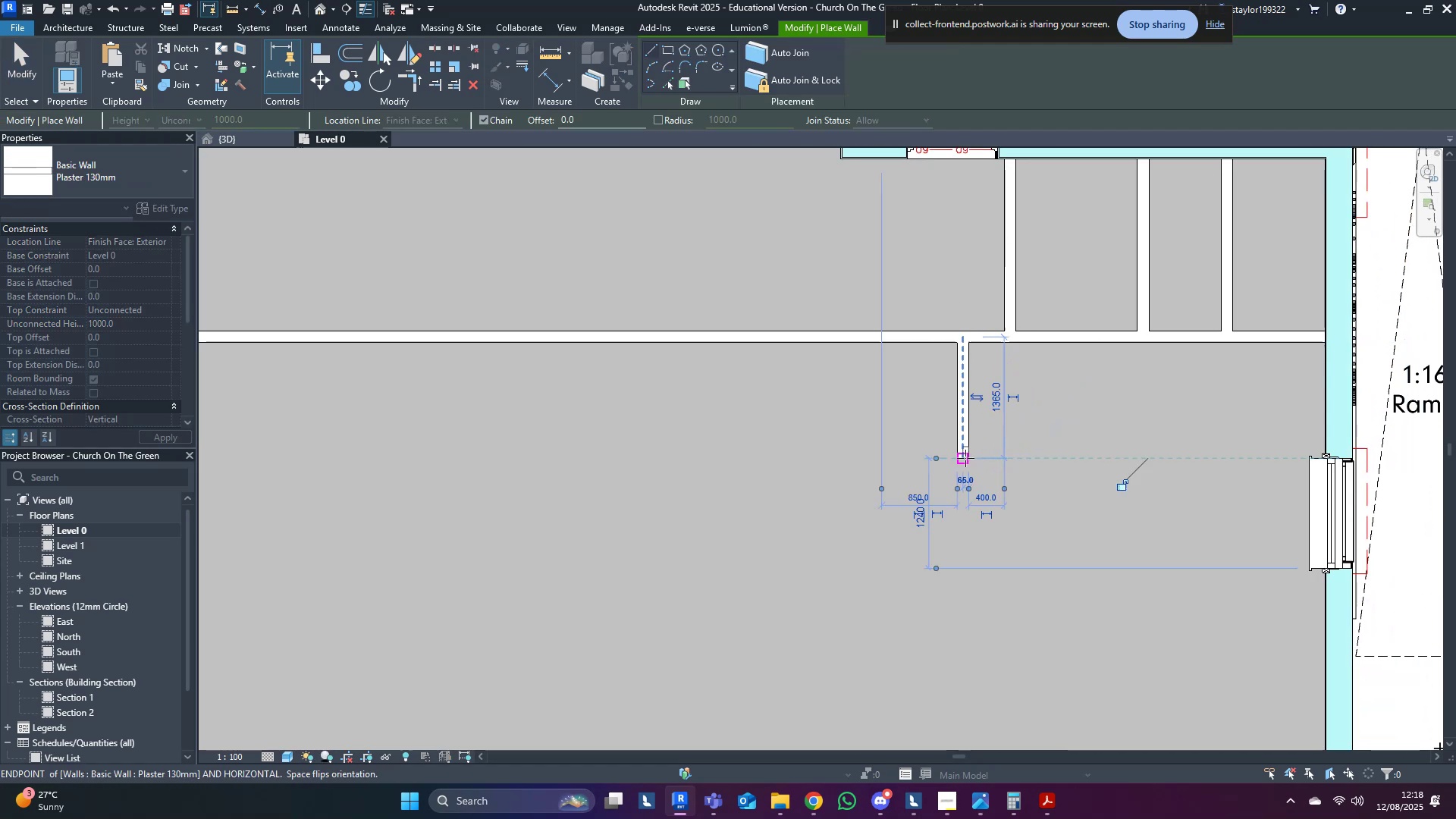 
key(Escape)
type(wfsd)
key(Escape)
 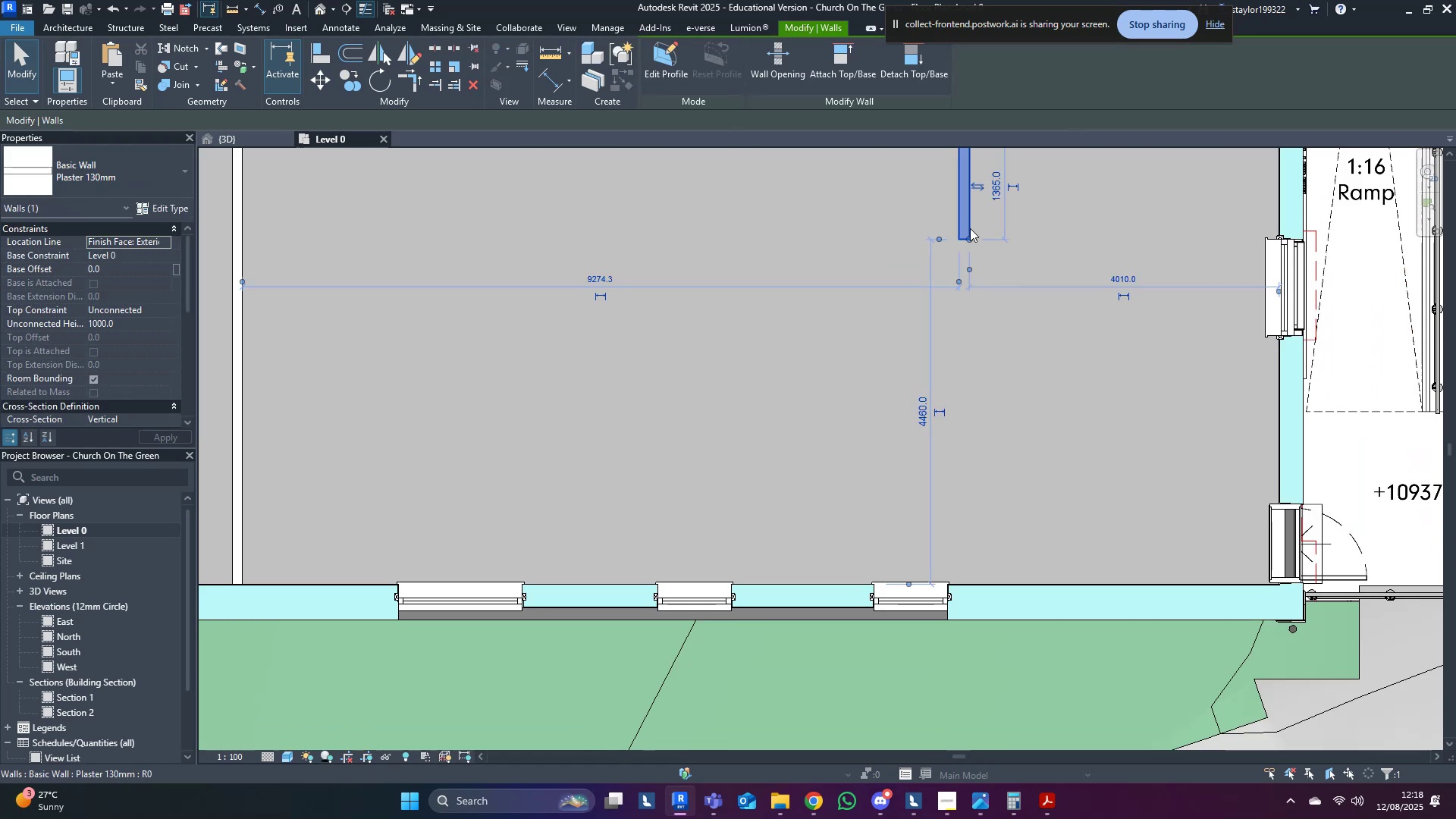 
scroll: coordinate [993, 514], scroll_direction: up, amount: 1.0
 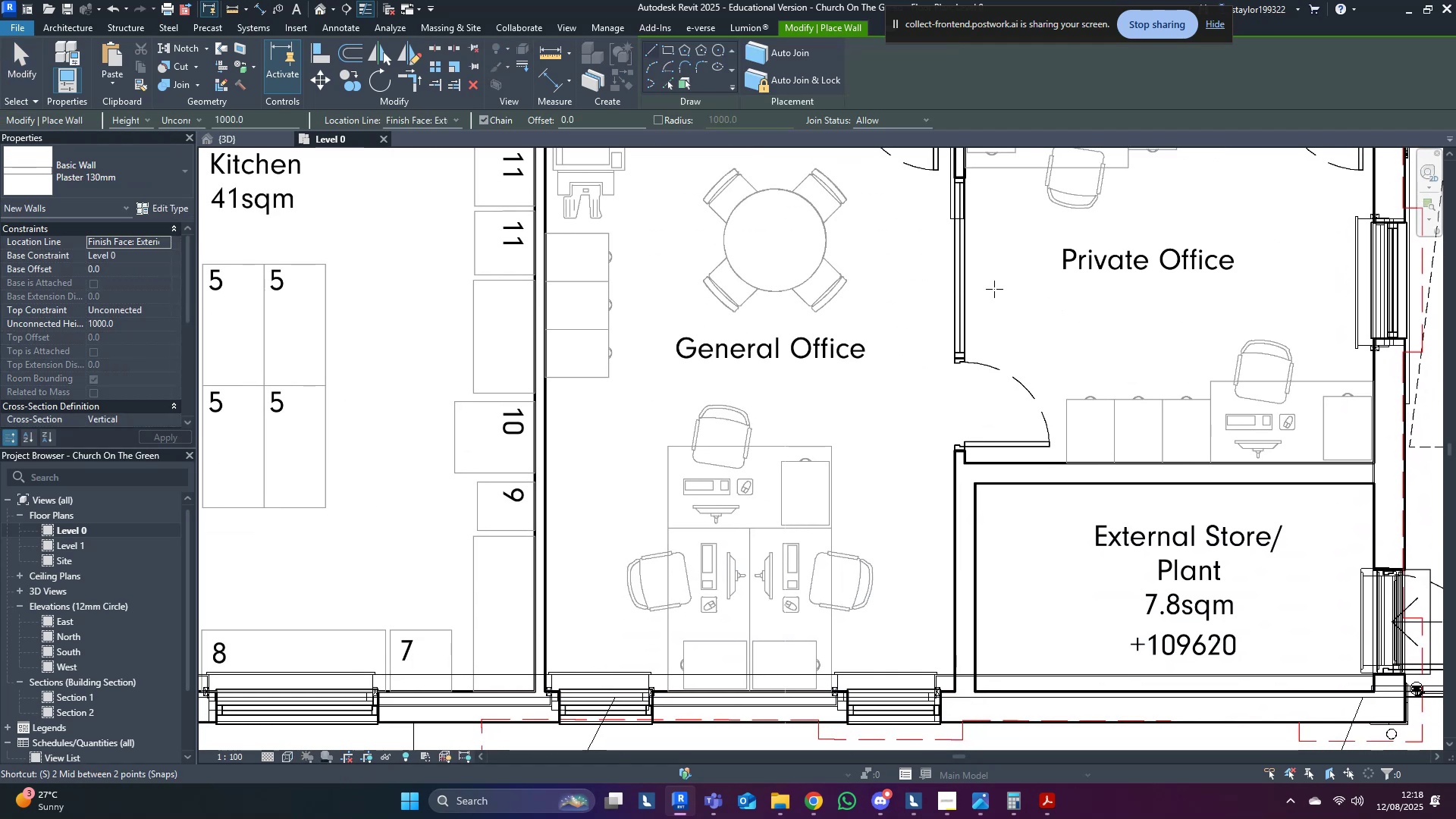 
scroll: coordinate [987, 305], scroll_direction: down, amount: 2.0
 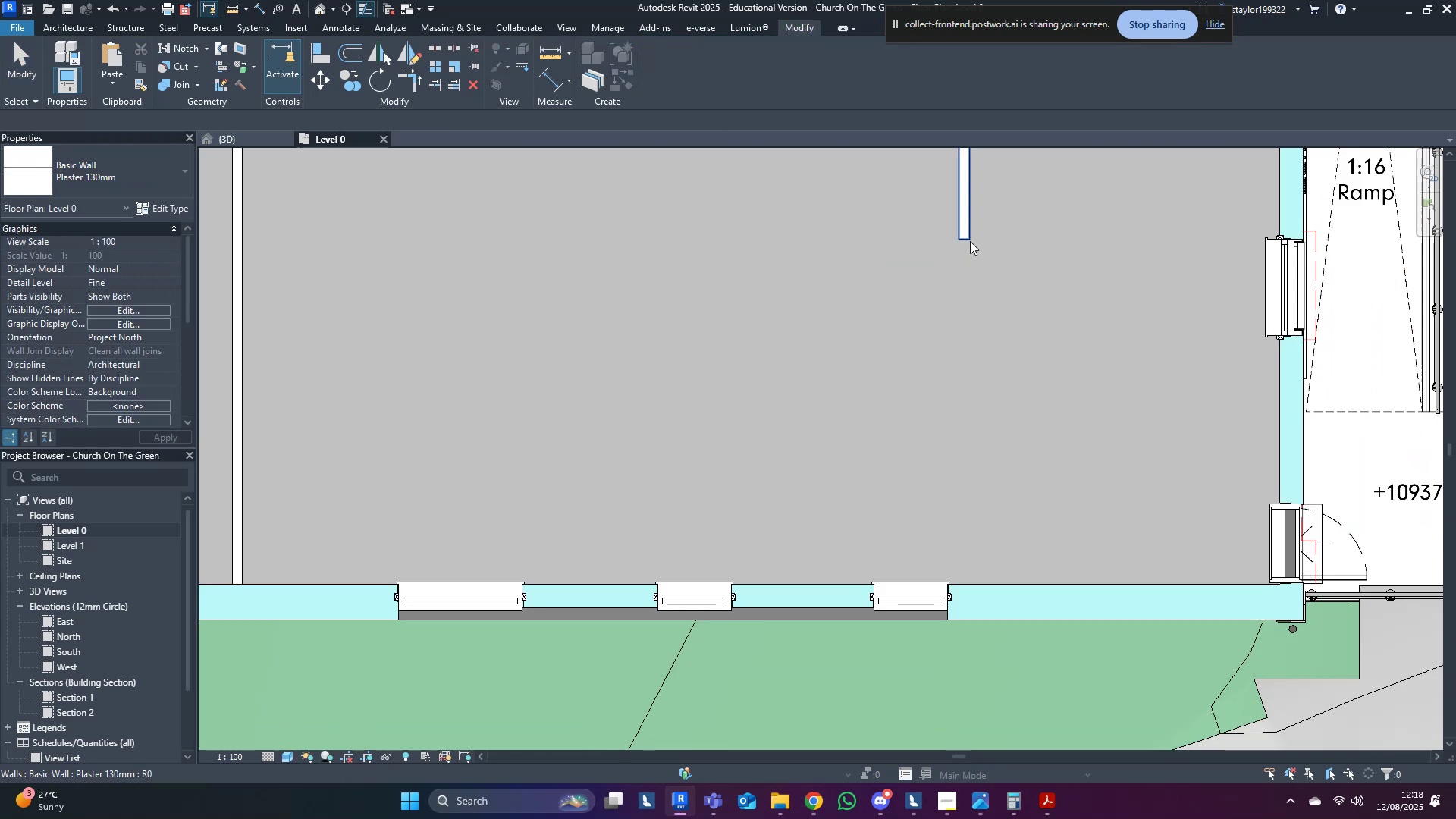 
left_click([970, 228])
 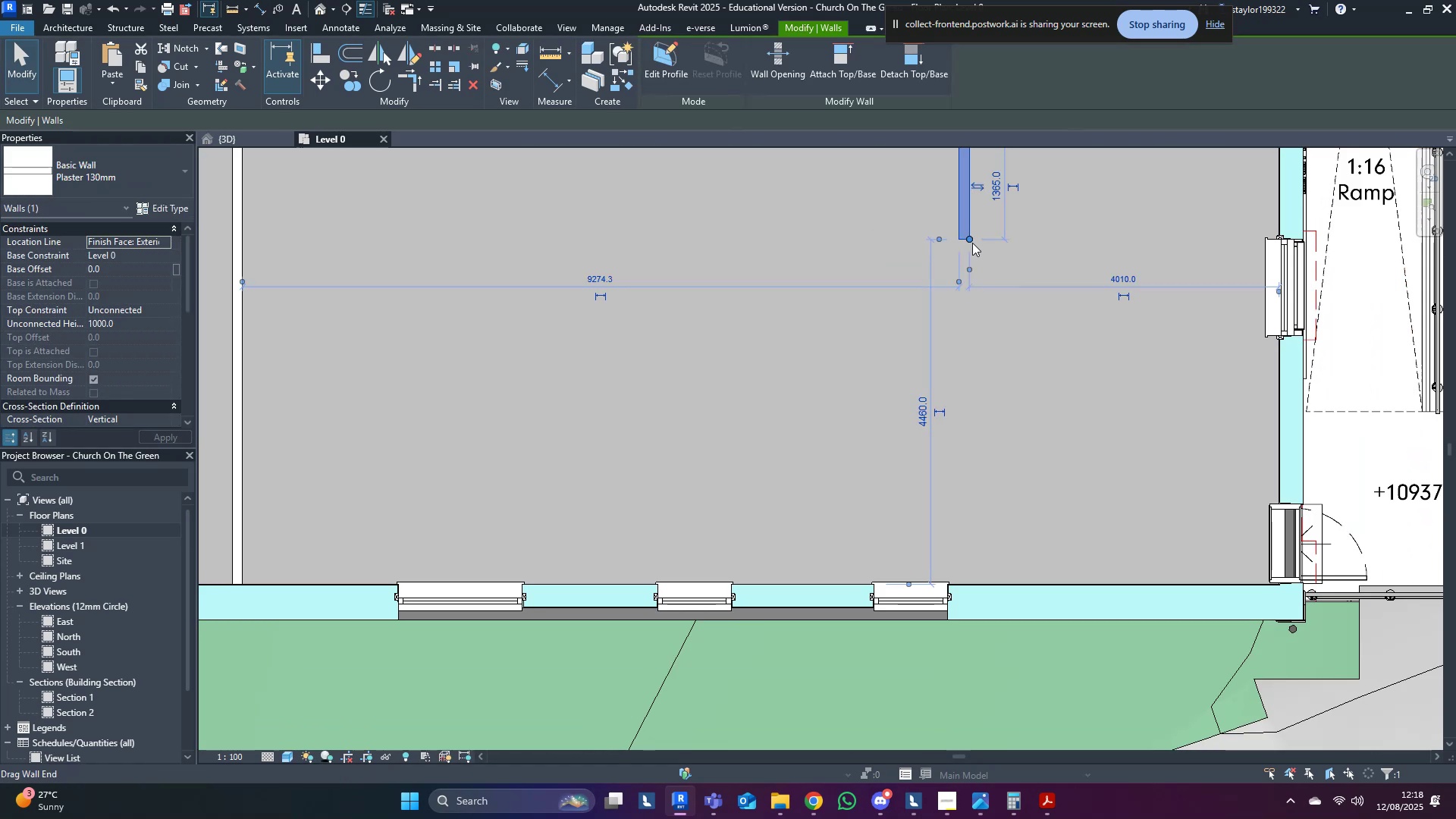 
type(wfsdwf)
 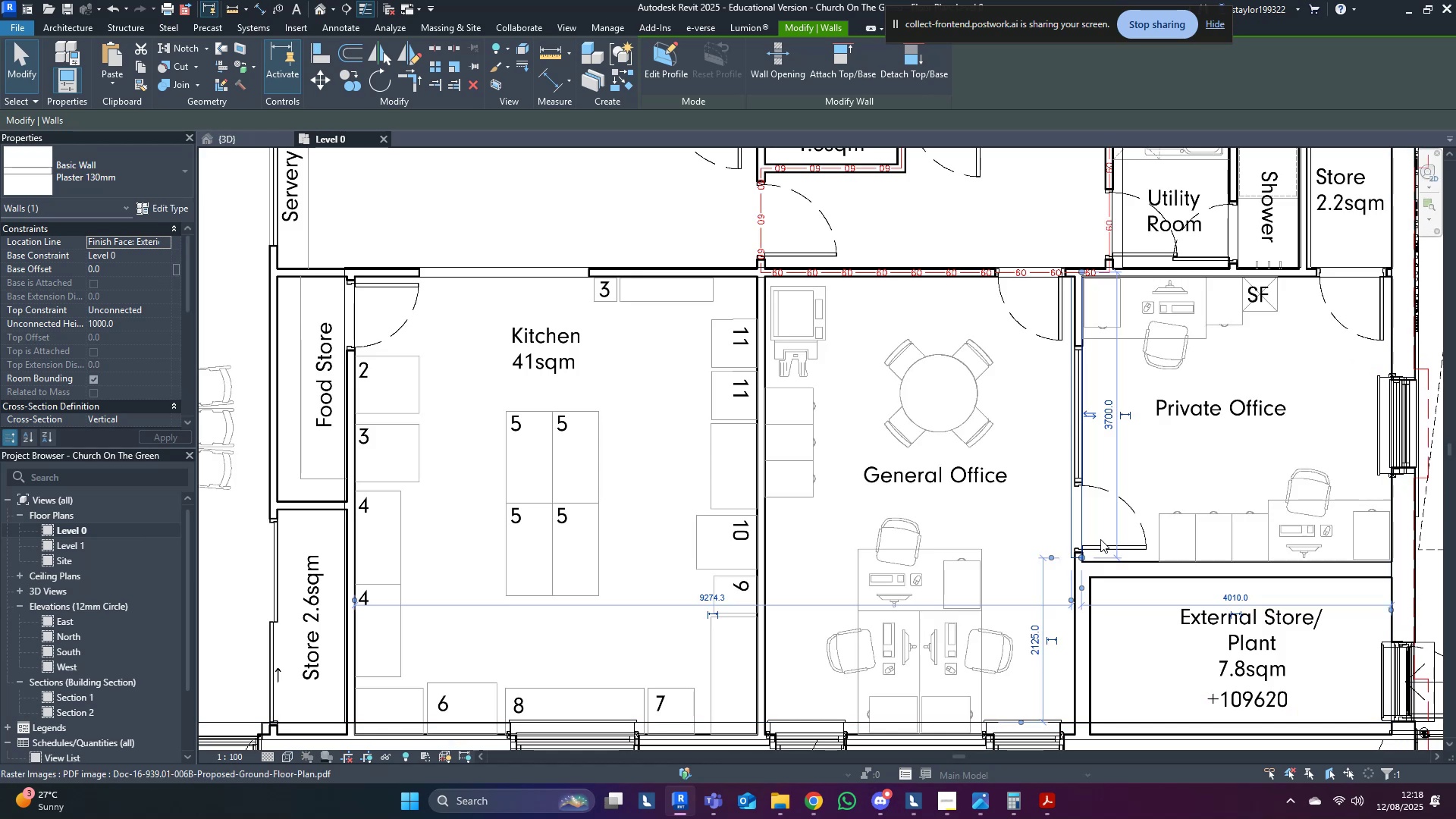 
hold_key(key=ControlLeft, duration=1.25)
 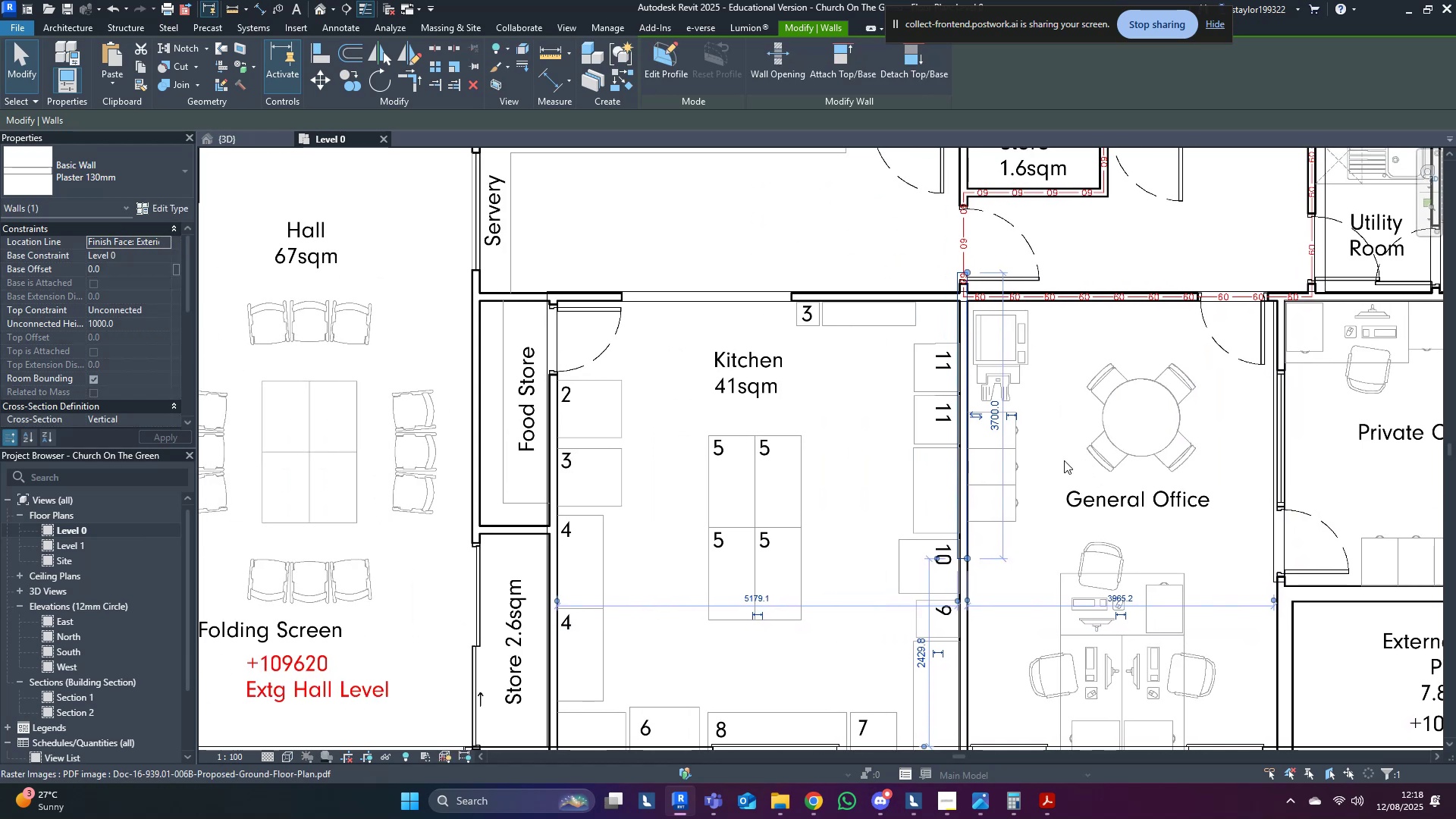 
type(sdwfsd)
key(Escape)
type(wfsdwawfmd)
 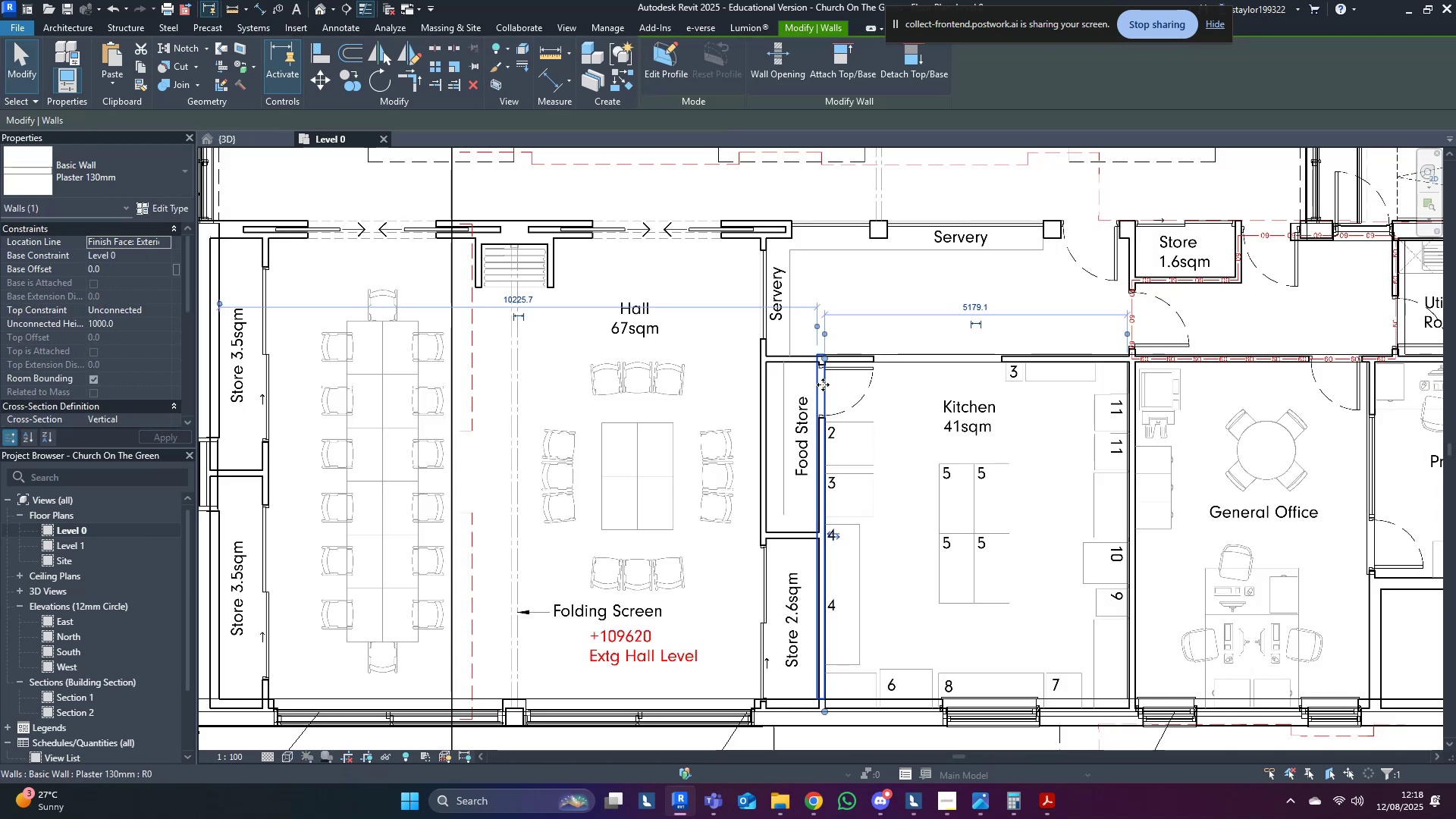 
scroll: coordinate [959, 396], scroll_direction: down, amount: 2.0
 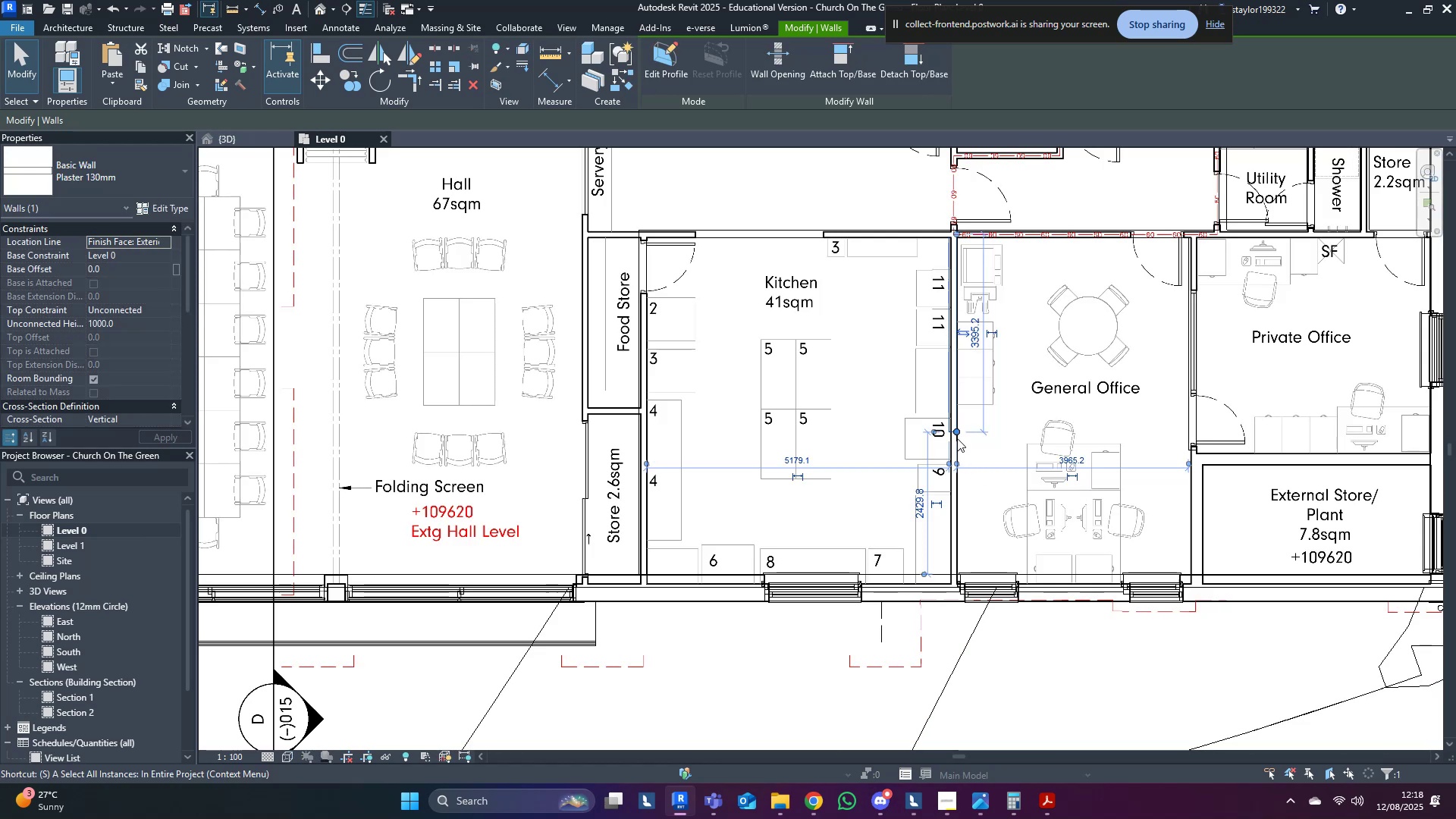 
left_click([824, 381])
 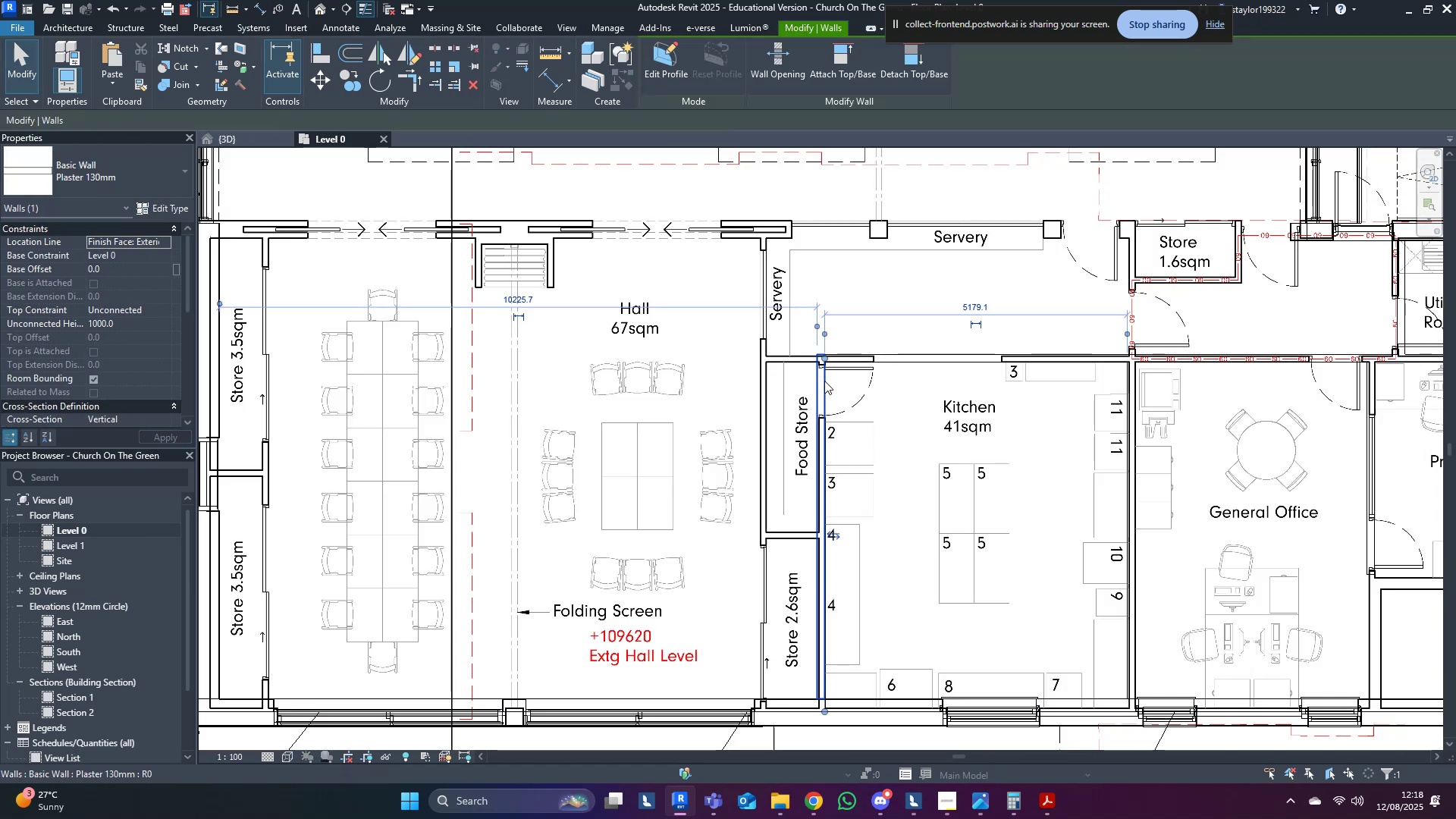 
scroll: coordinate [822, 390], scroll_direction: up, amount: 3.0
 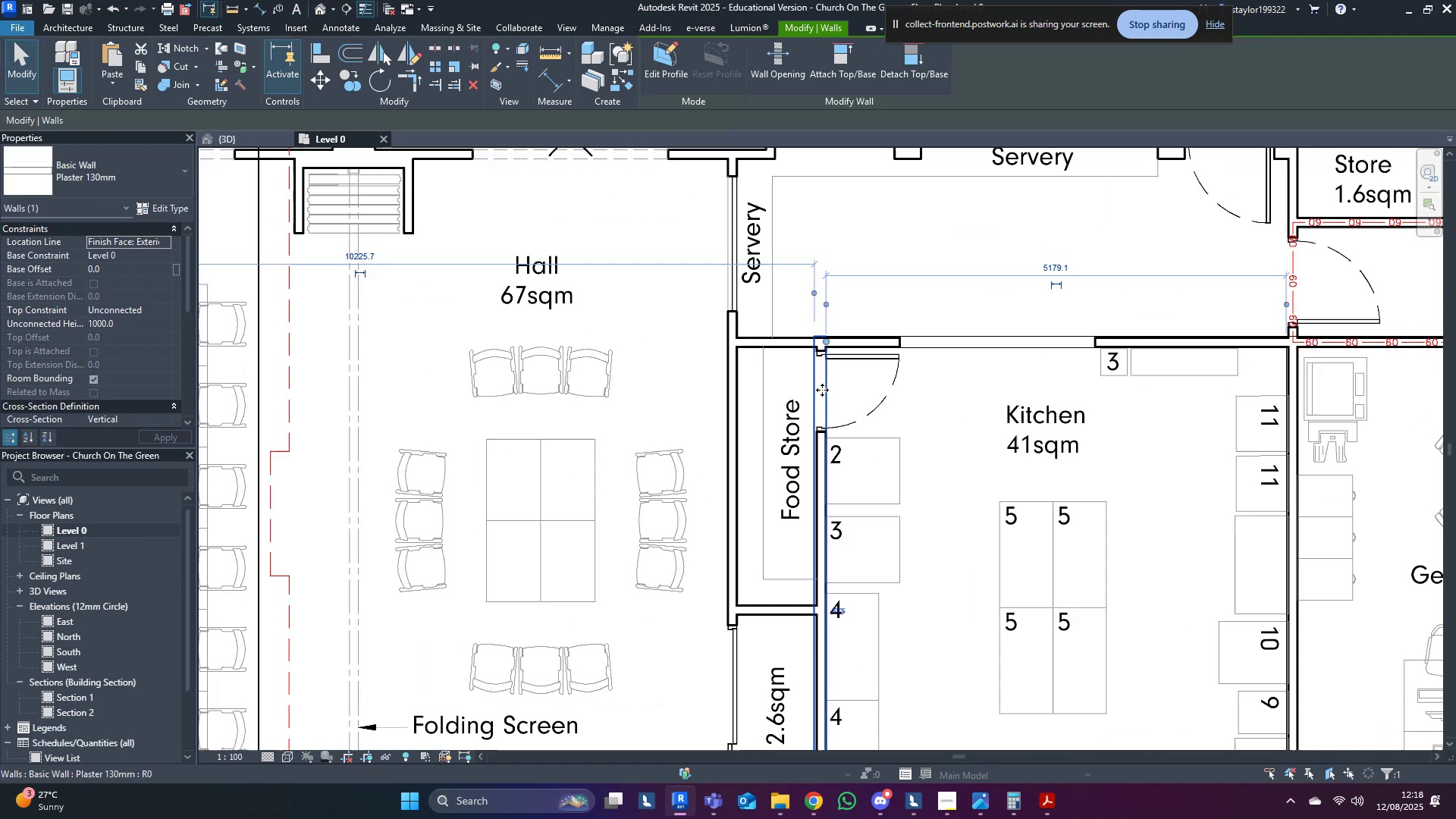 
hold_key(key=ControlLeft, duration=1.53)
 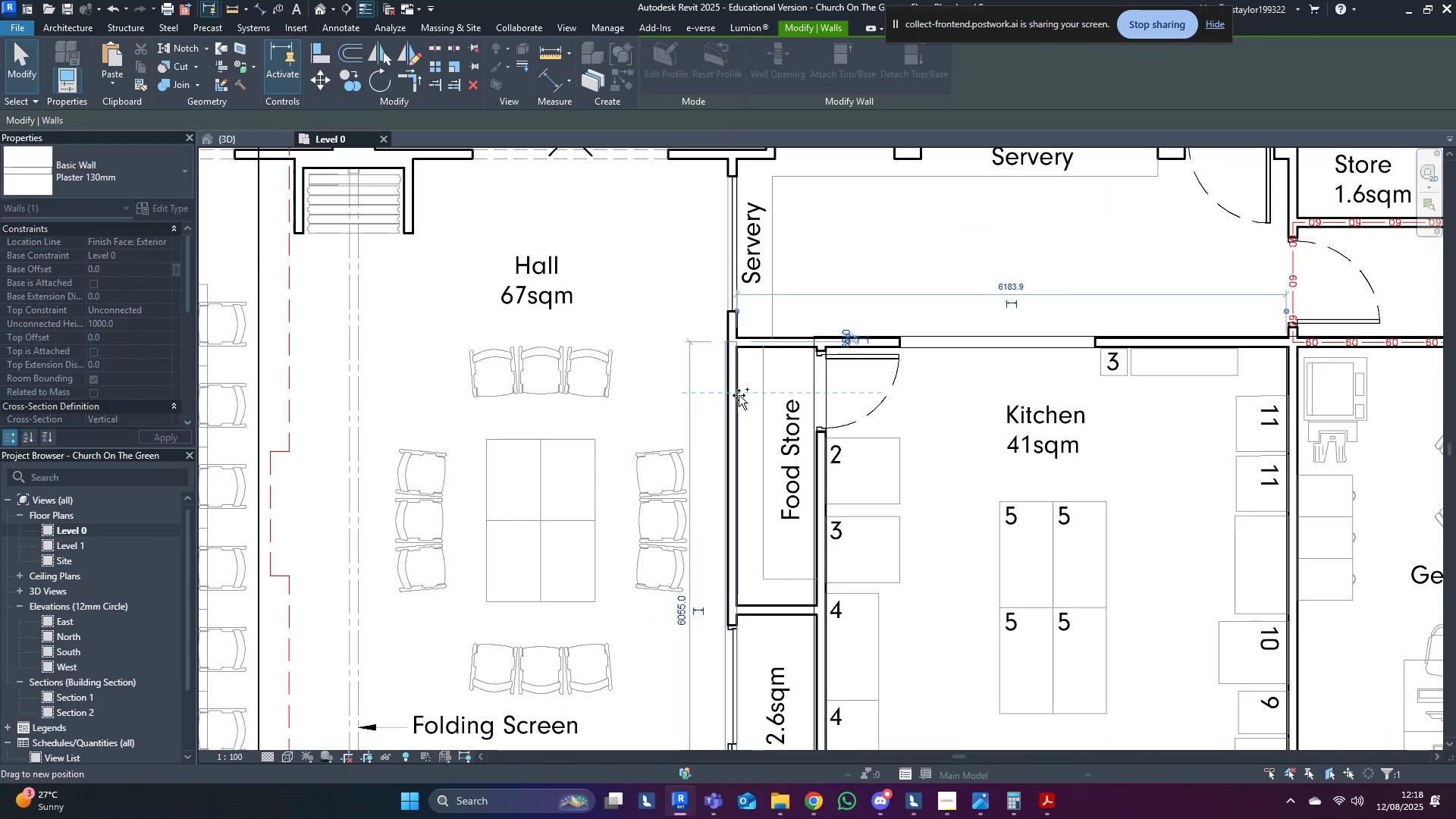 
key(Control+ControlLeft)
 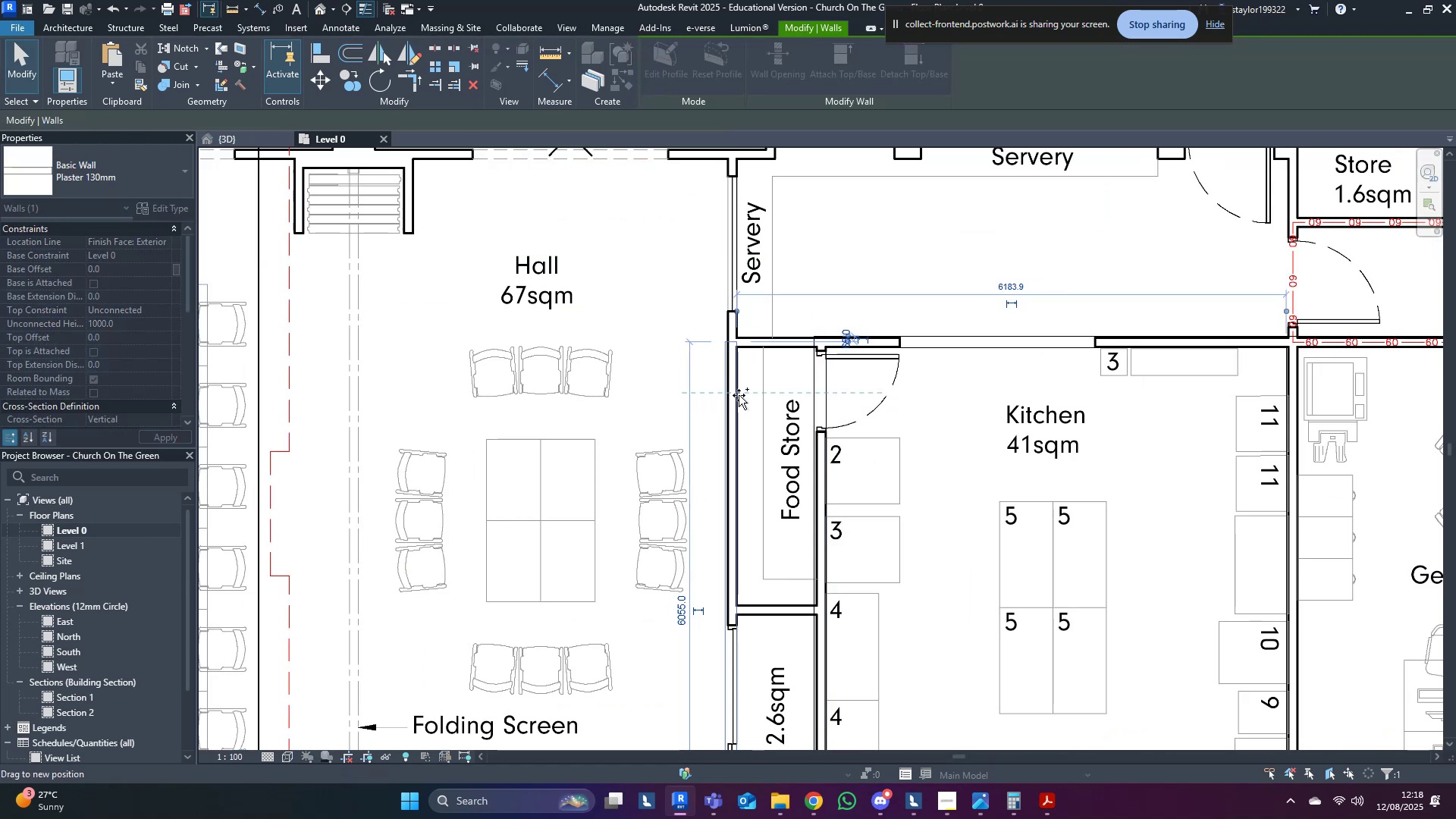 
key(Control+ControlLeft)
 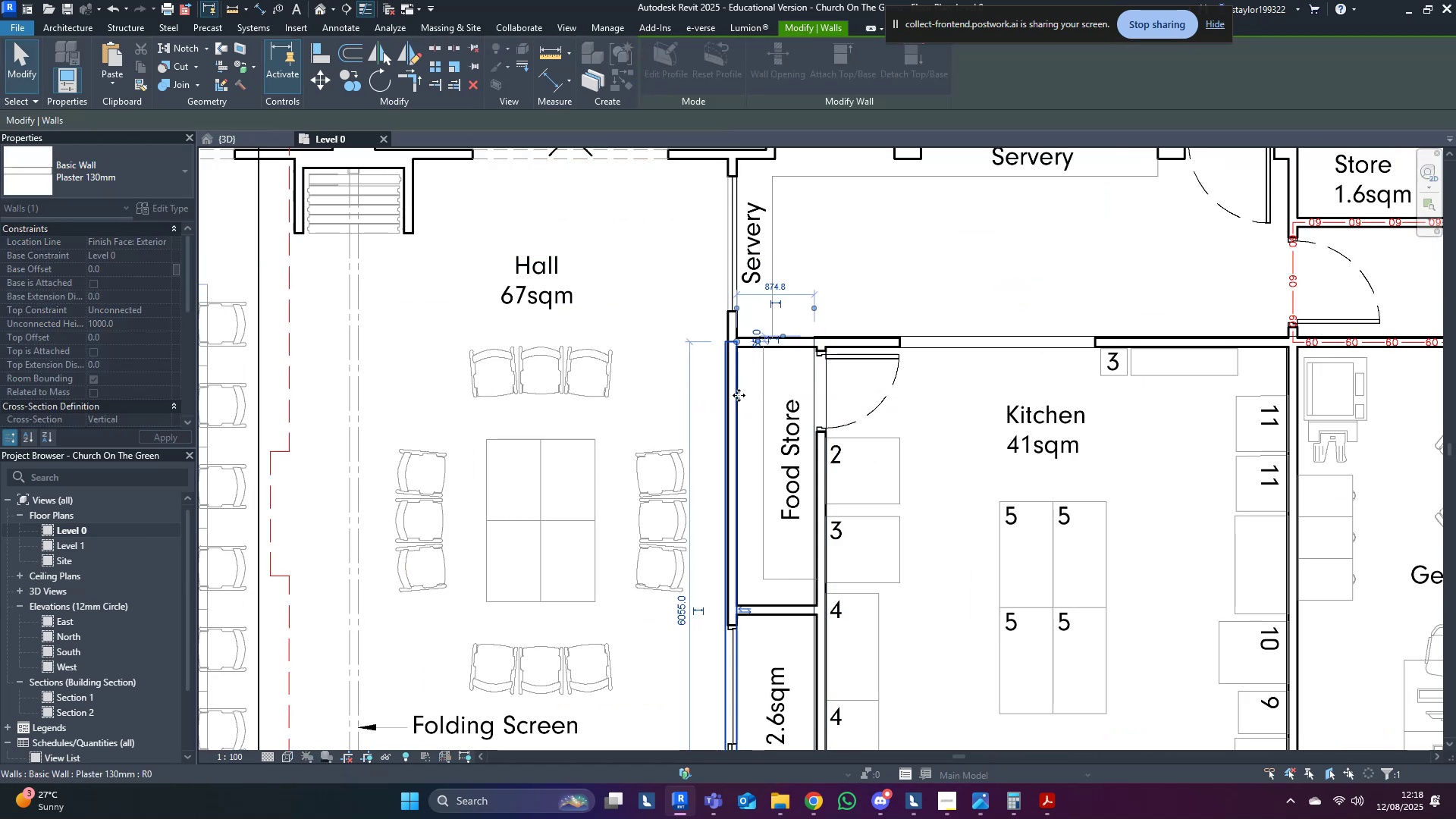 
key(Control+ControlLeft)
 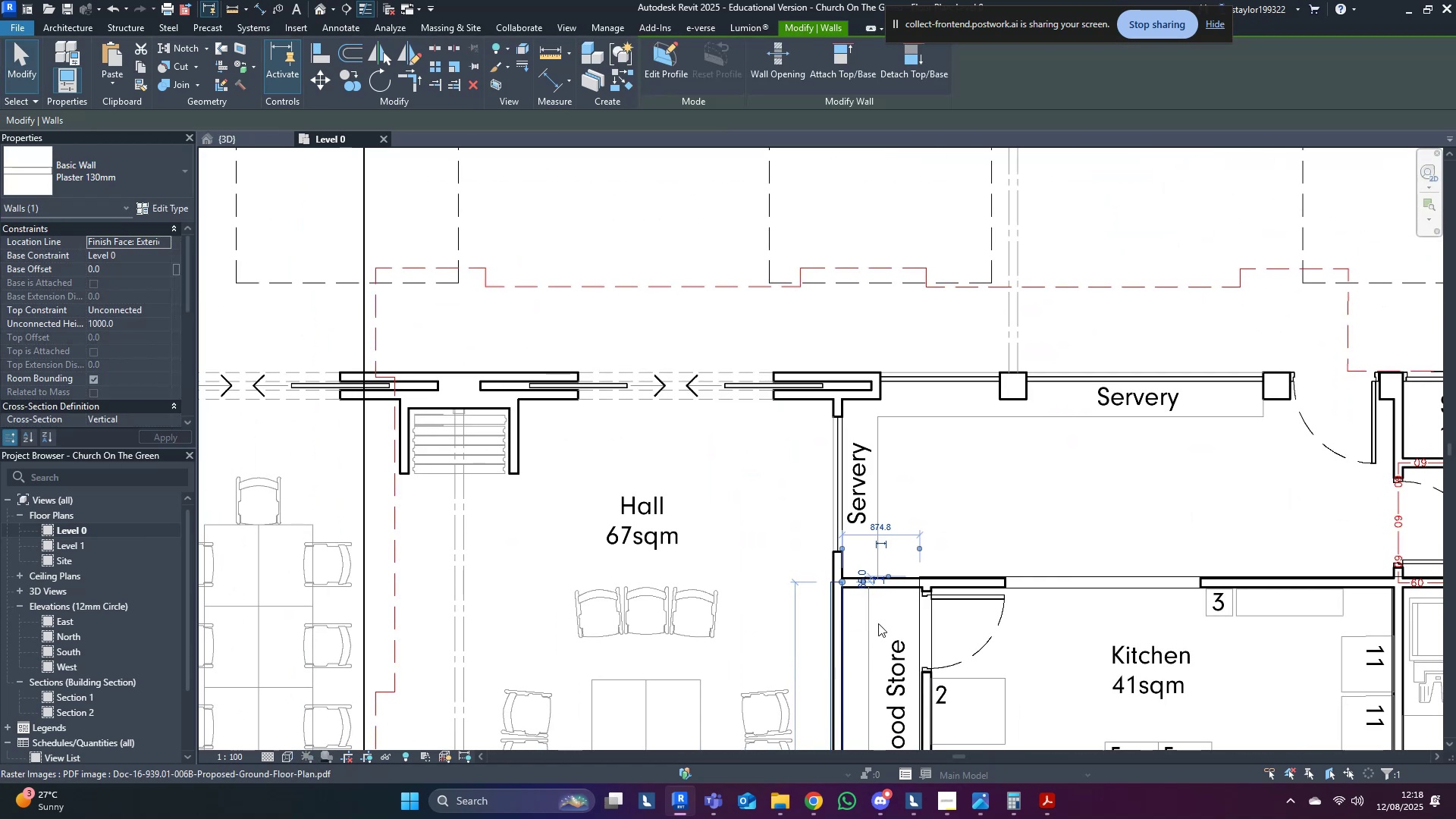 
type(sdwfsdwe)
 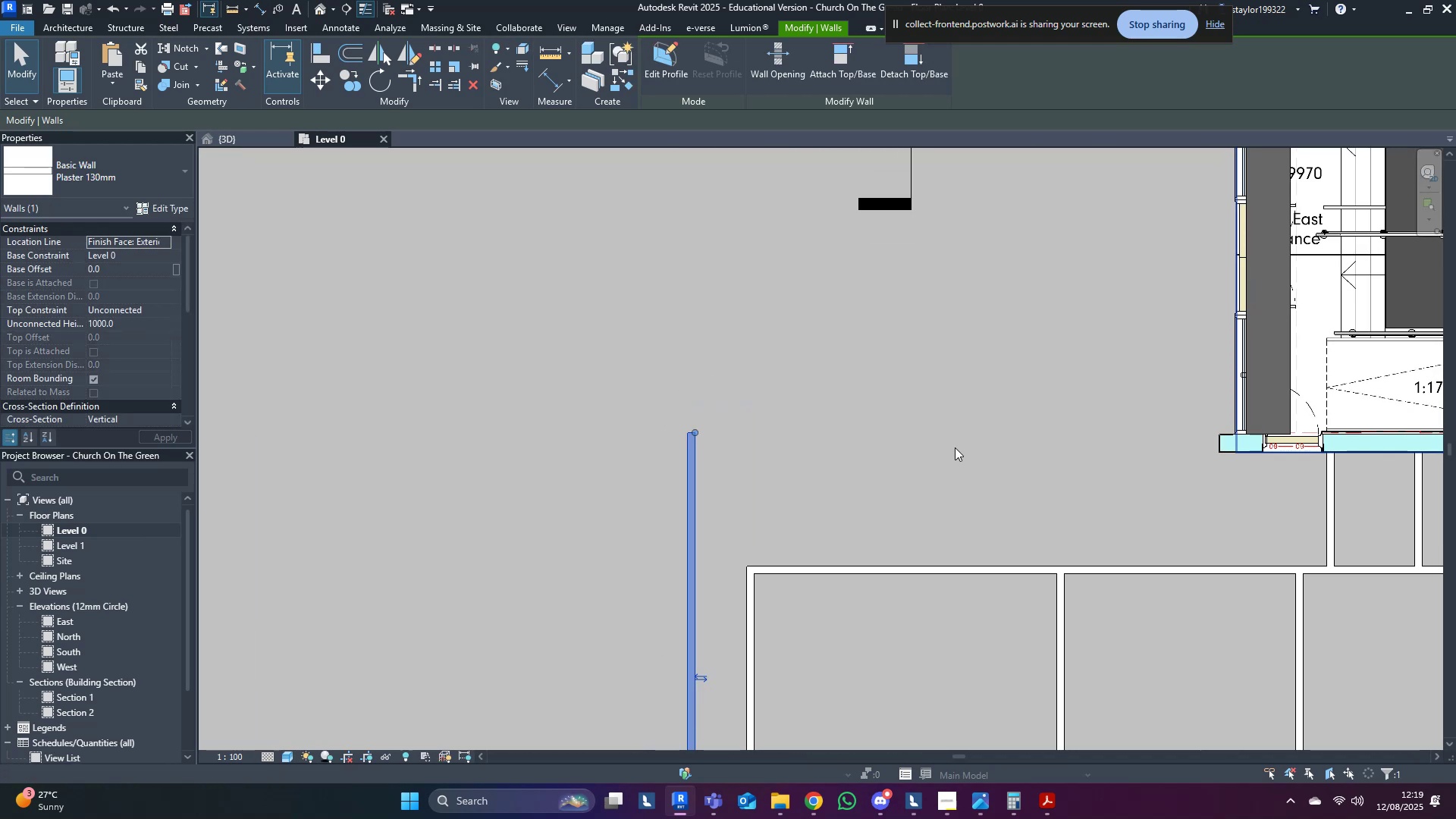 
hold_key(key=ControlLeft, duration=0.67)
 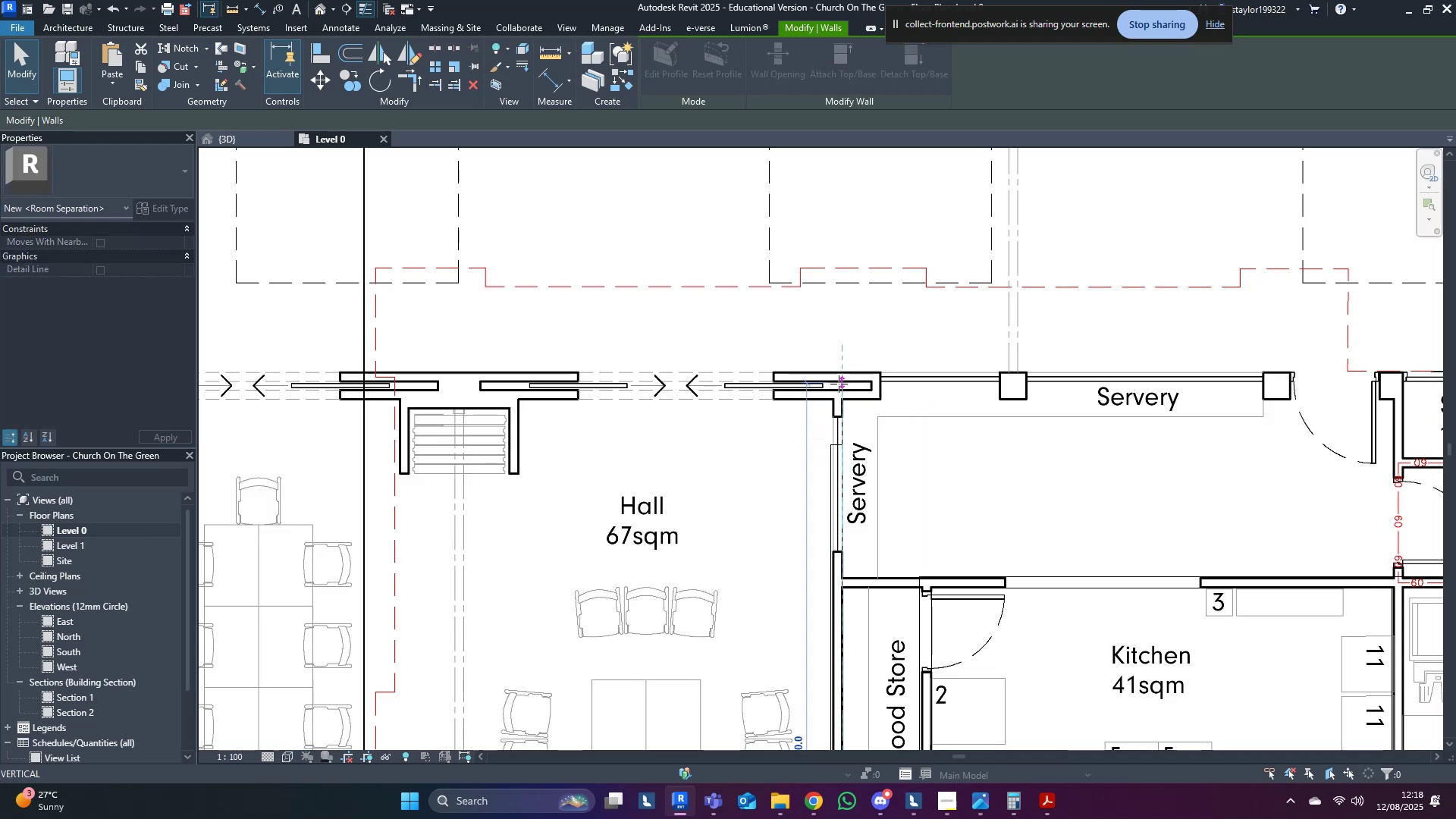 
scroll: coordinate [955, 447], scroll_direction: down, amount: 3.0
 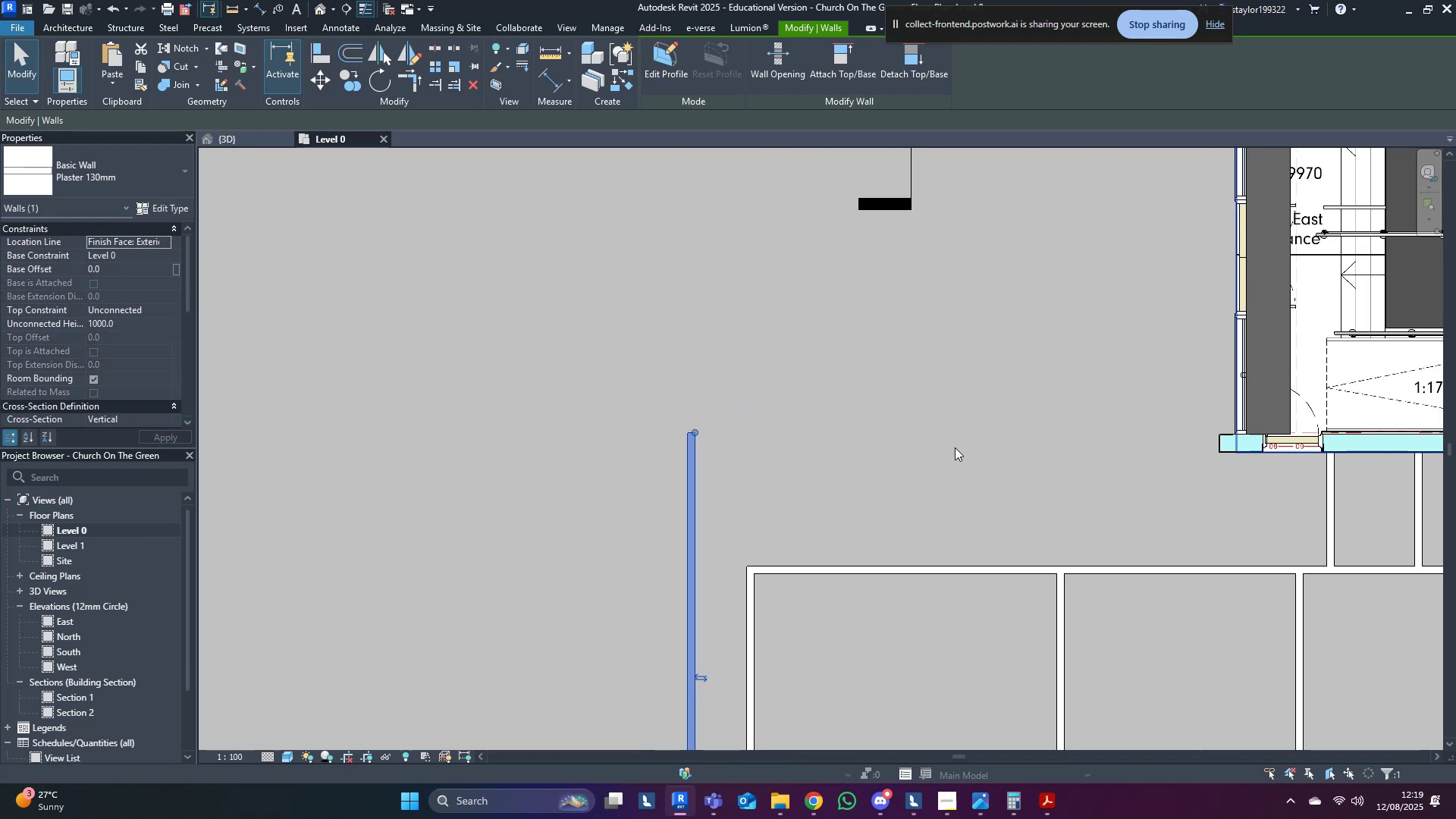 
middle_click([955, 447])
 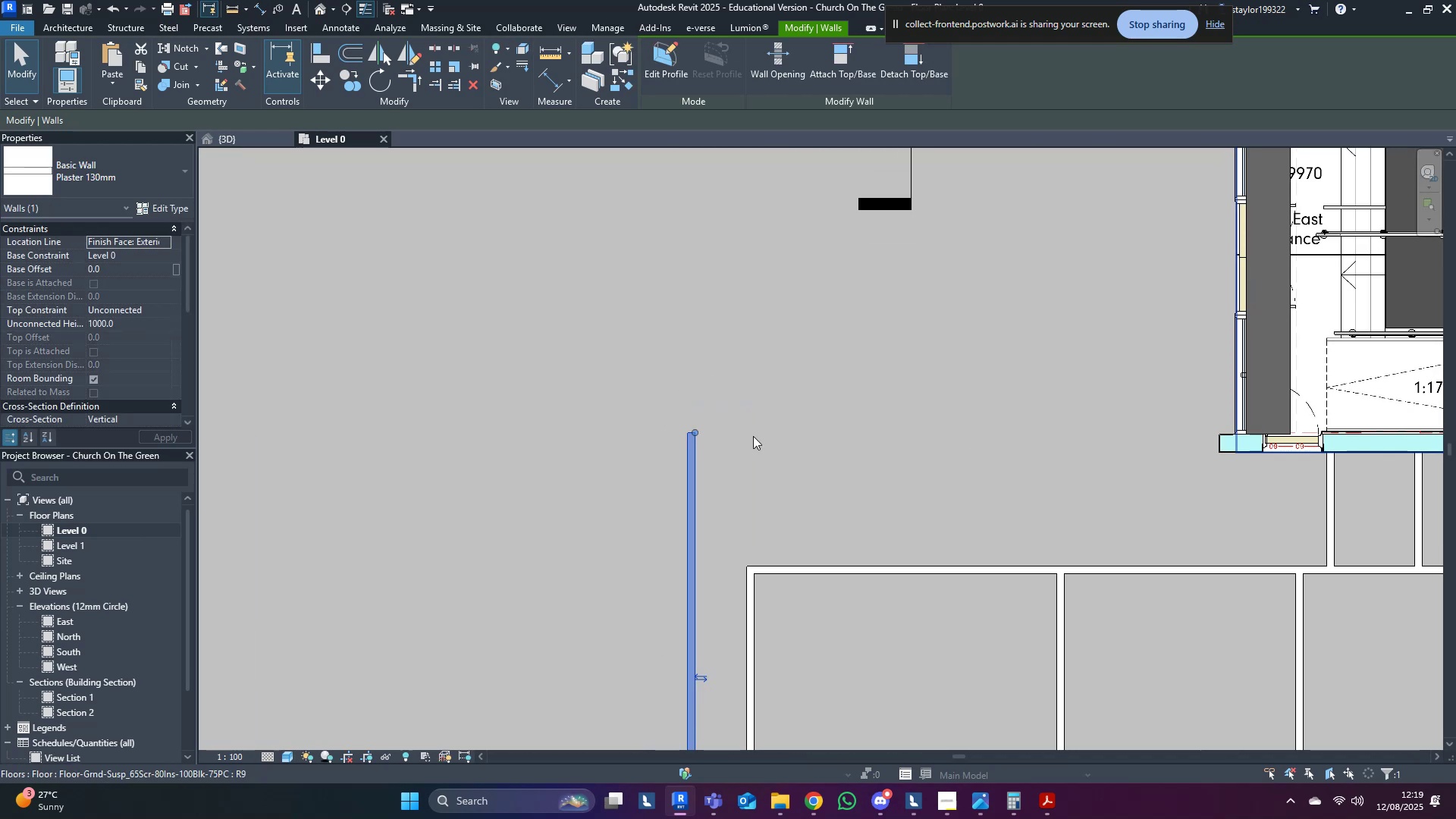 
key(Escape)
type(wf)
 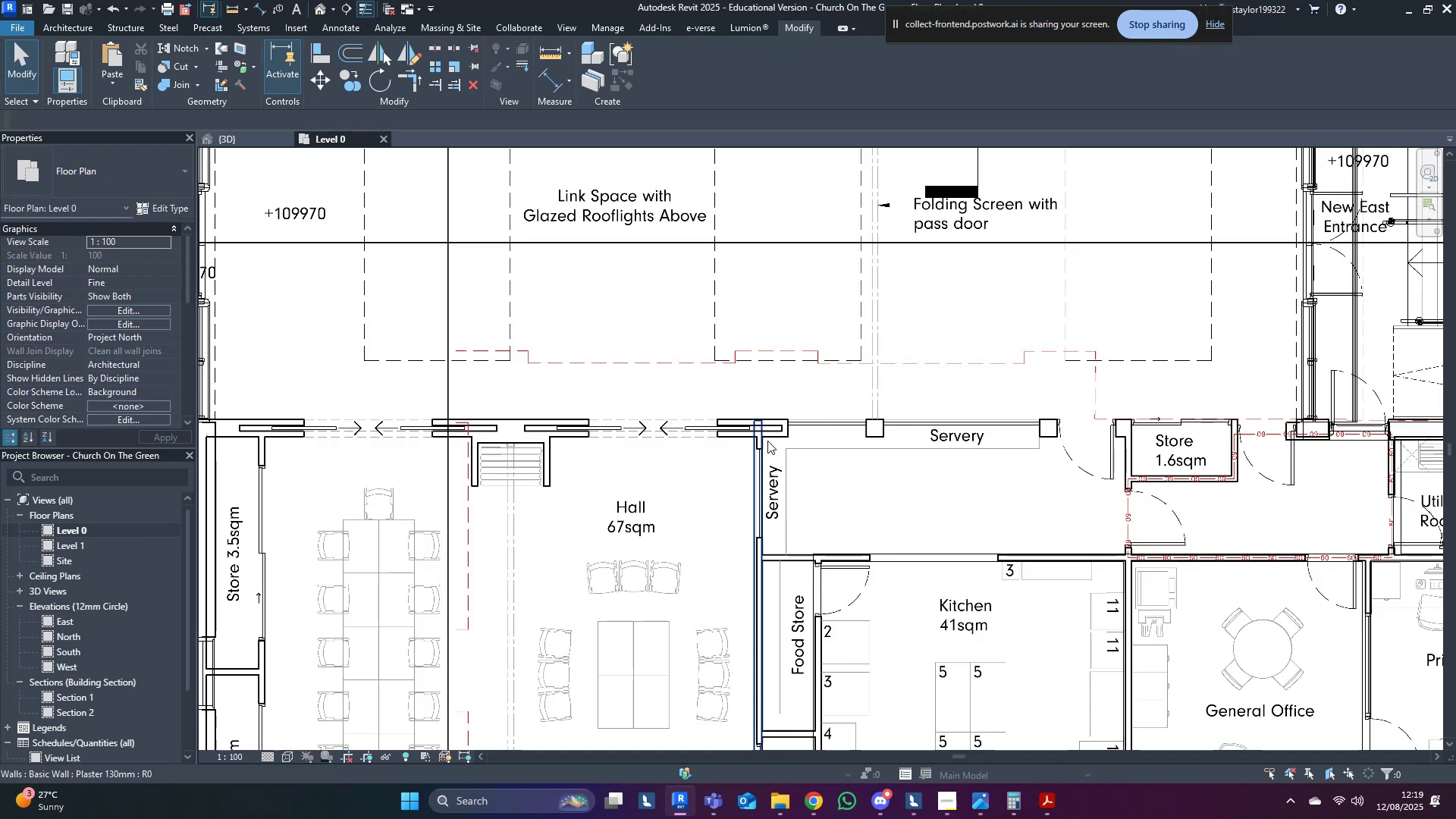 
left_click([758, 440])
 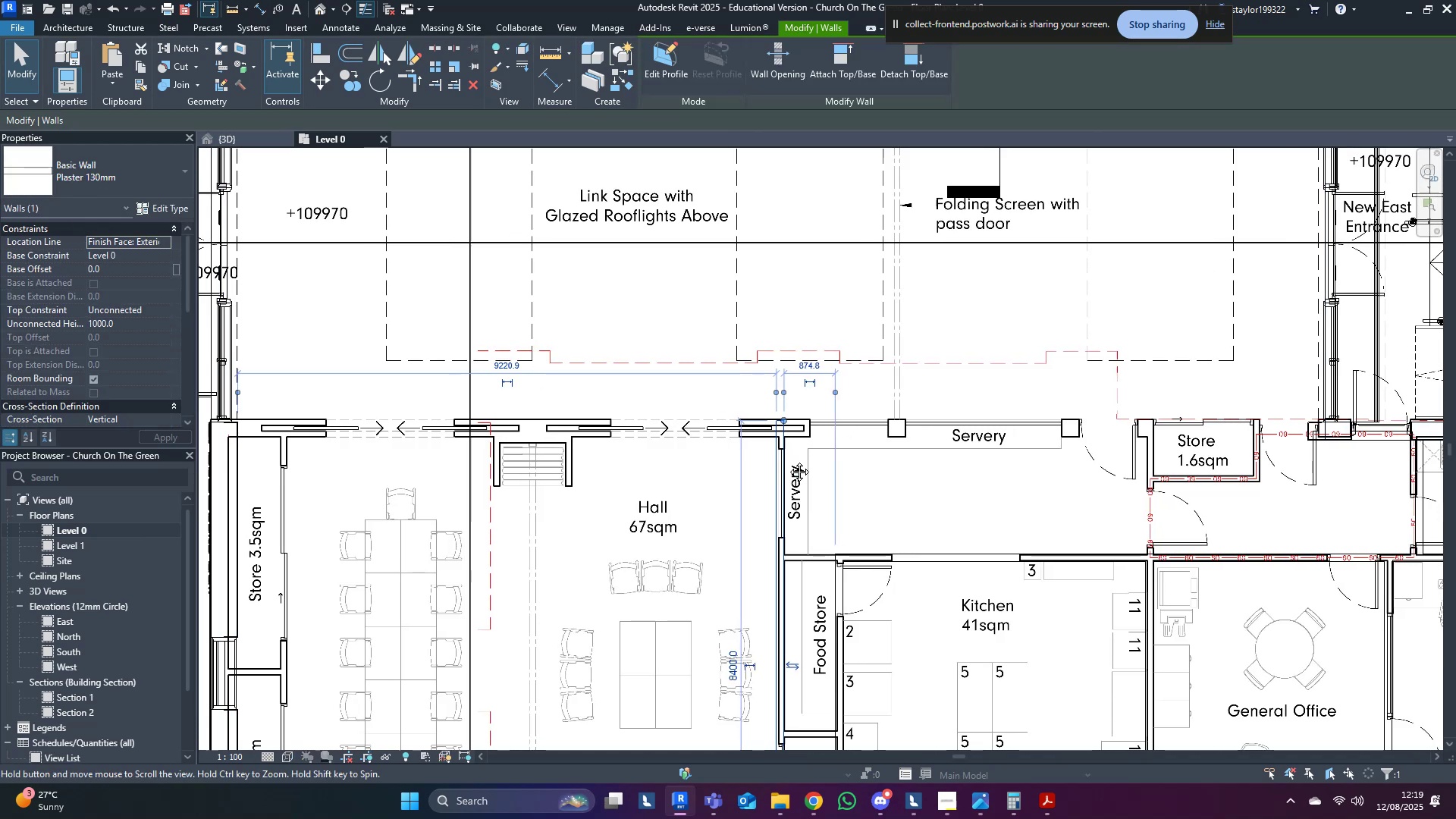 
type(wa)
 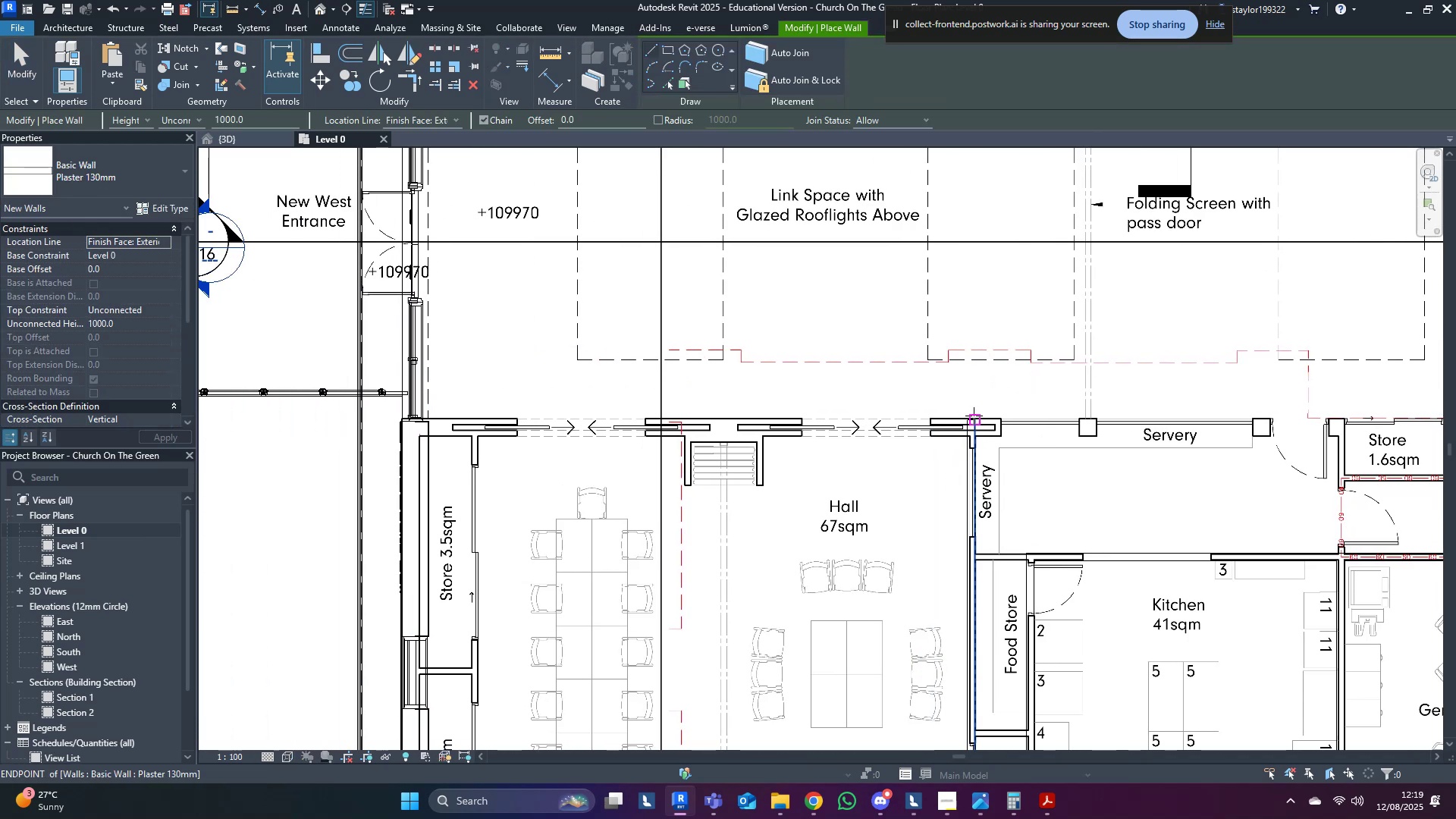 
left_click([974, 416])
 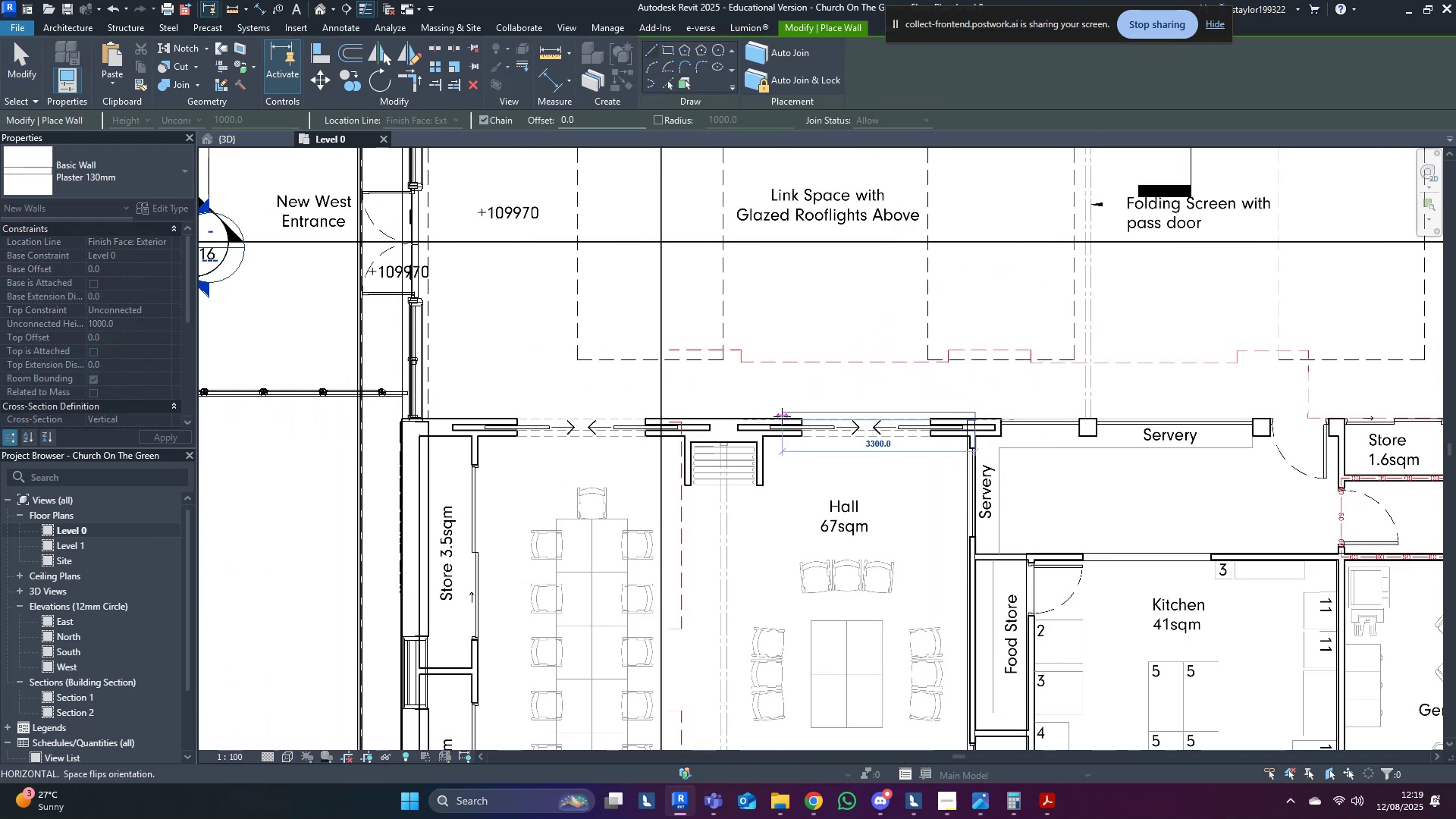 
key(Space)
 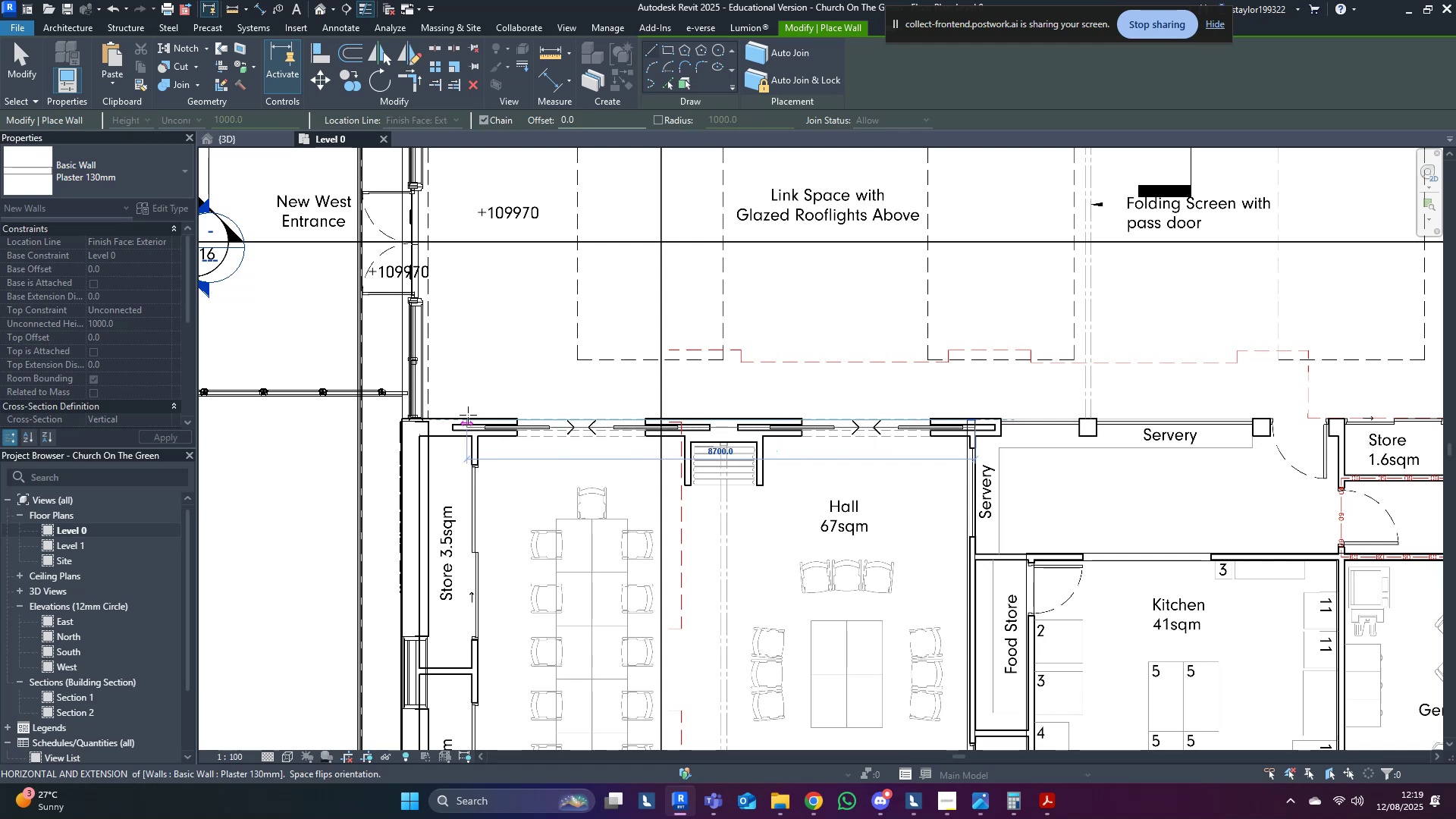 
scroll: coordinate [446, 422], scroll_direction: up, amount: 9.0
 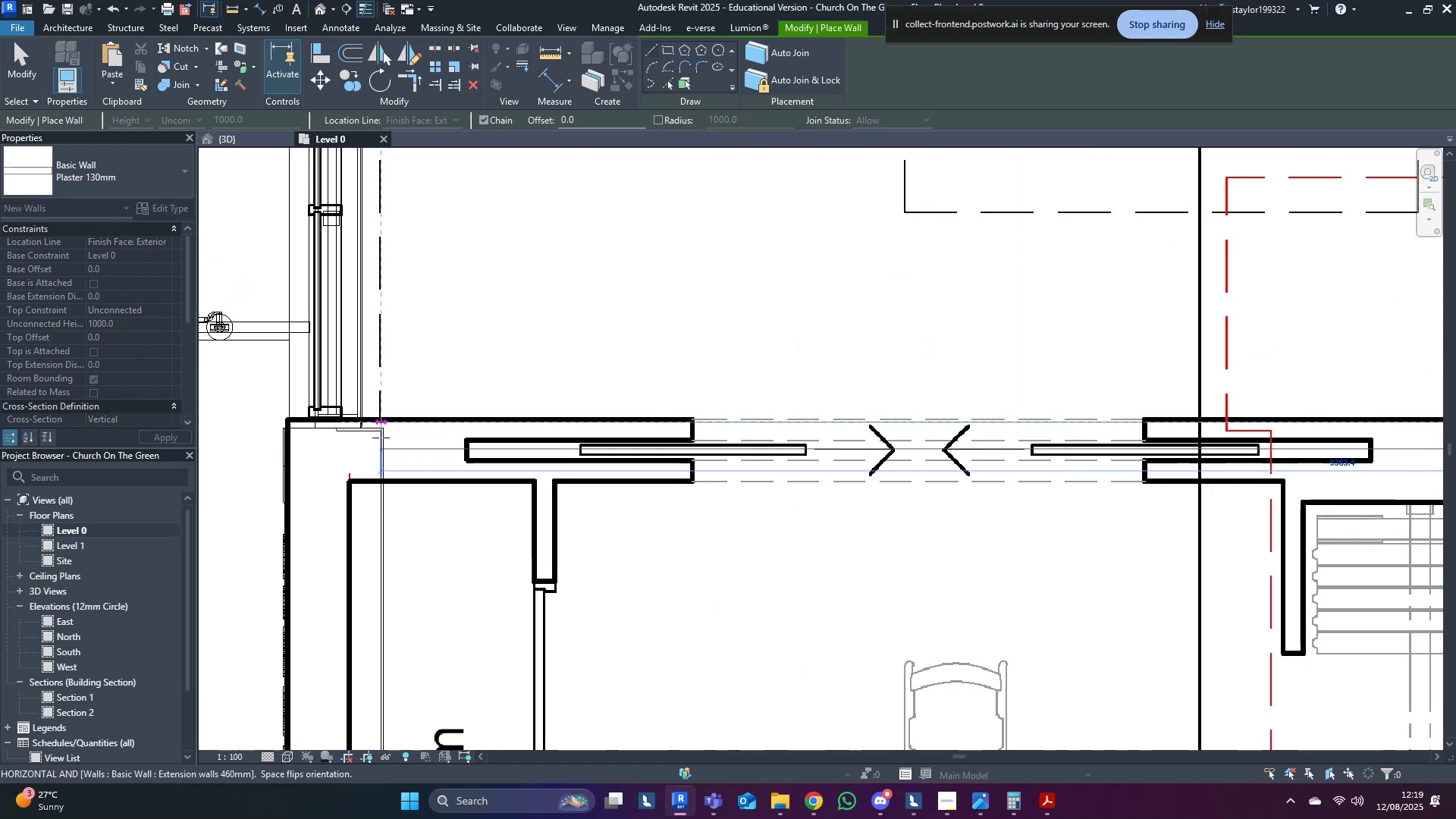 
left_click([381, 435])
 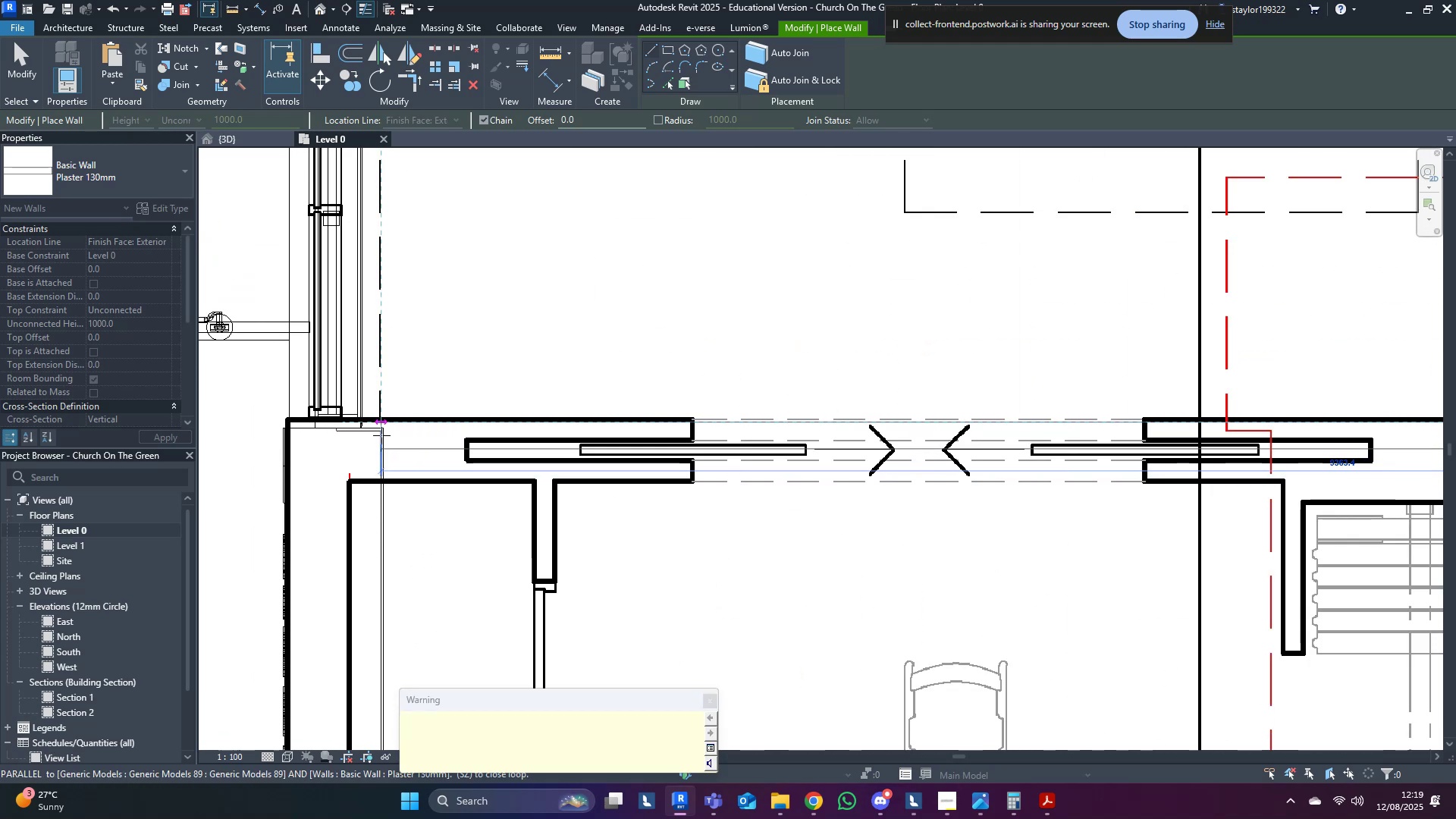 
key(Escape)
 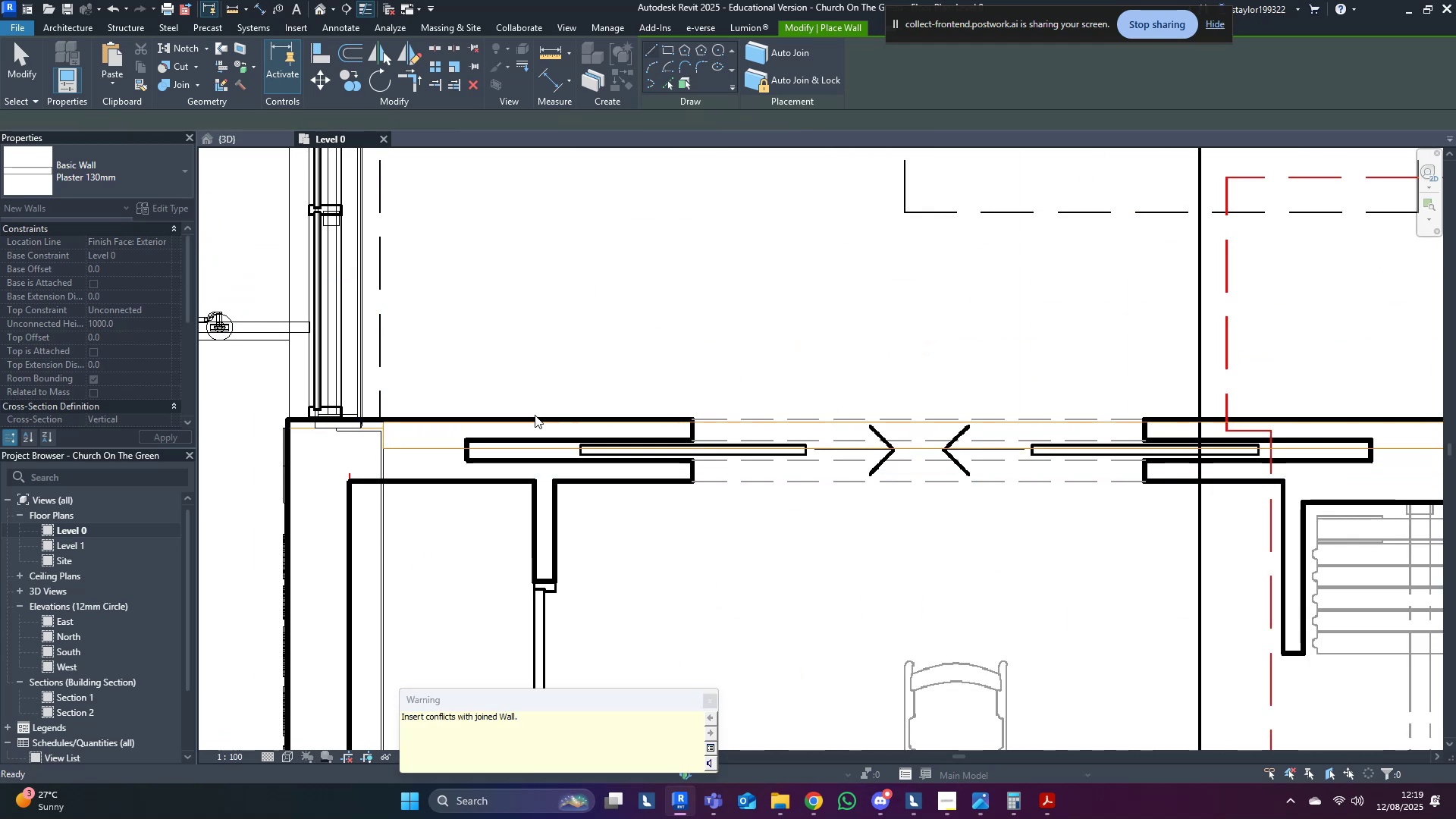 
key(D)
 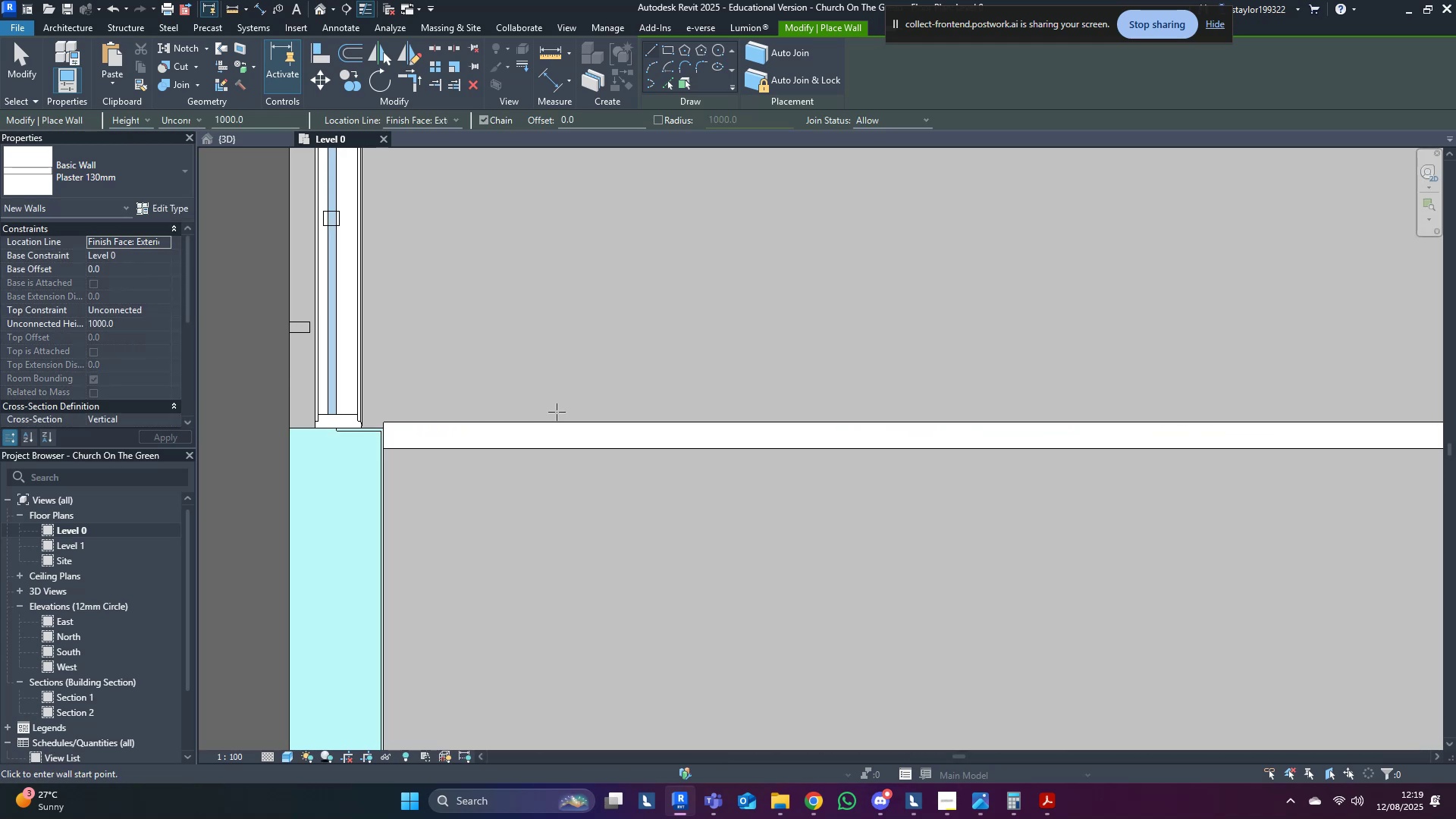 
key(Escape)
 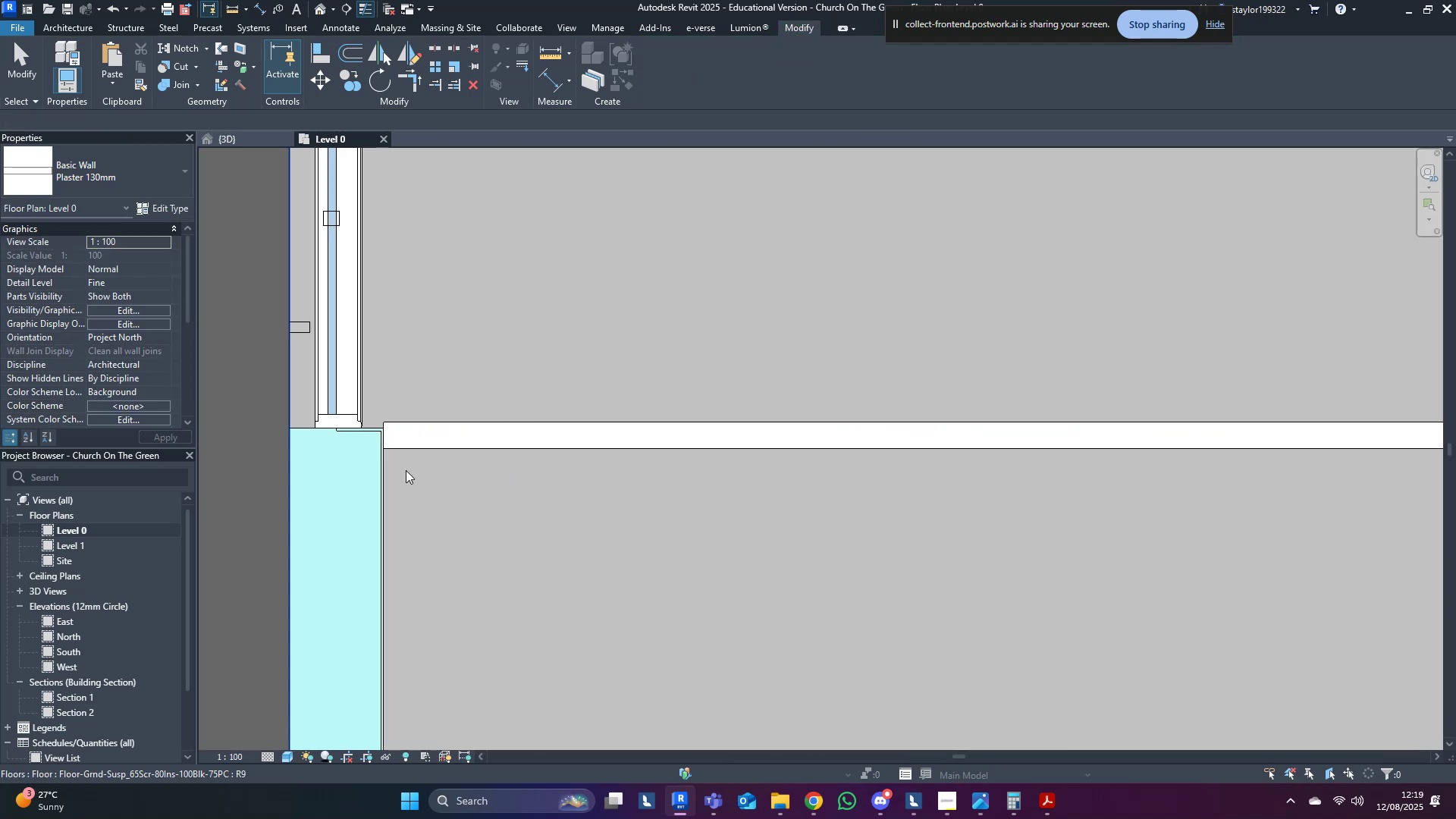 
key(Escape)
 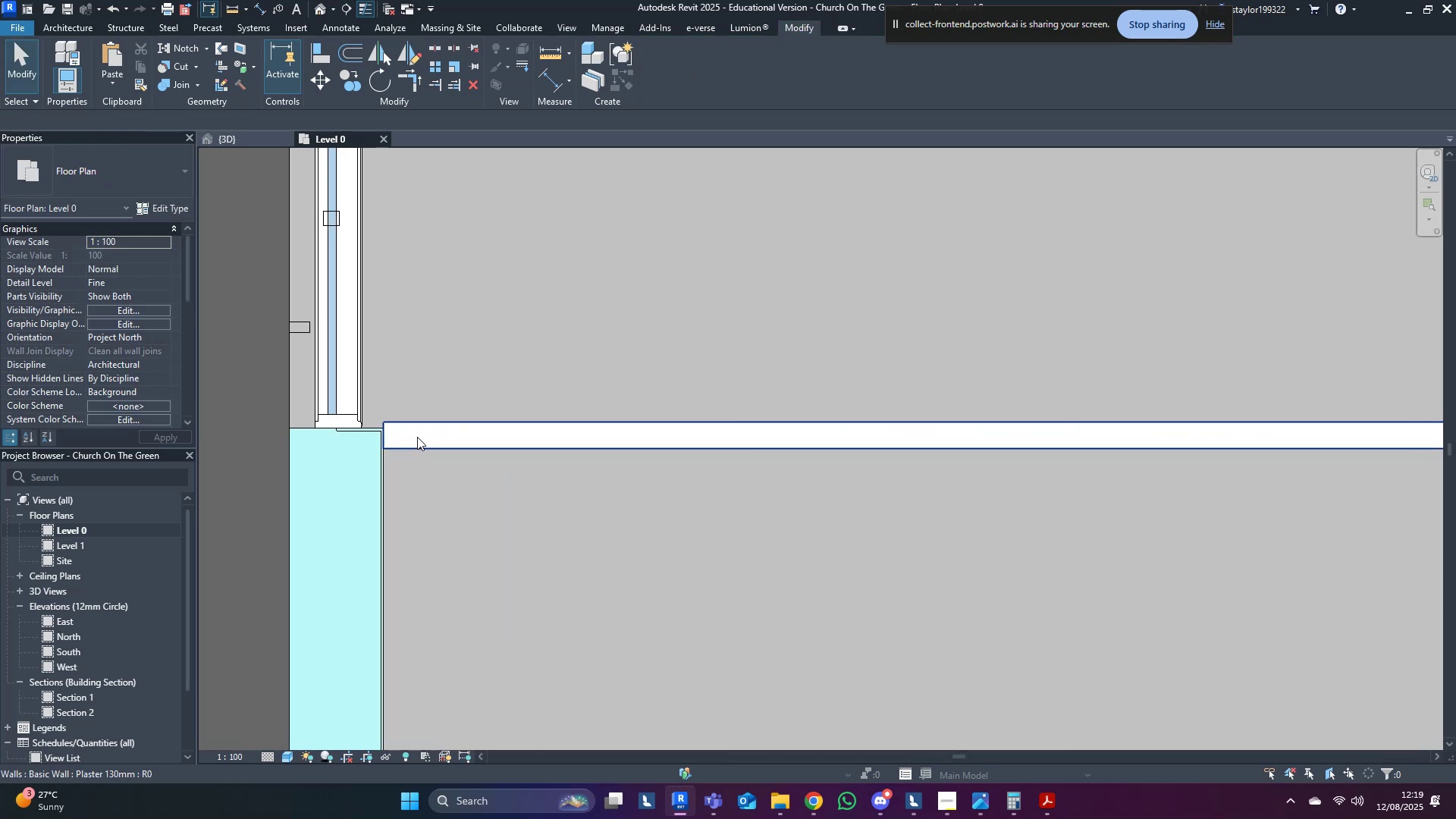 
left_click([417, 437])
 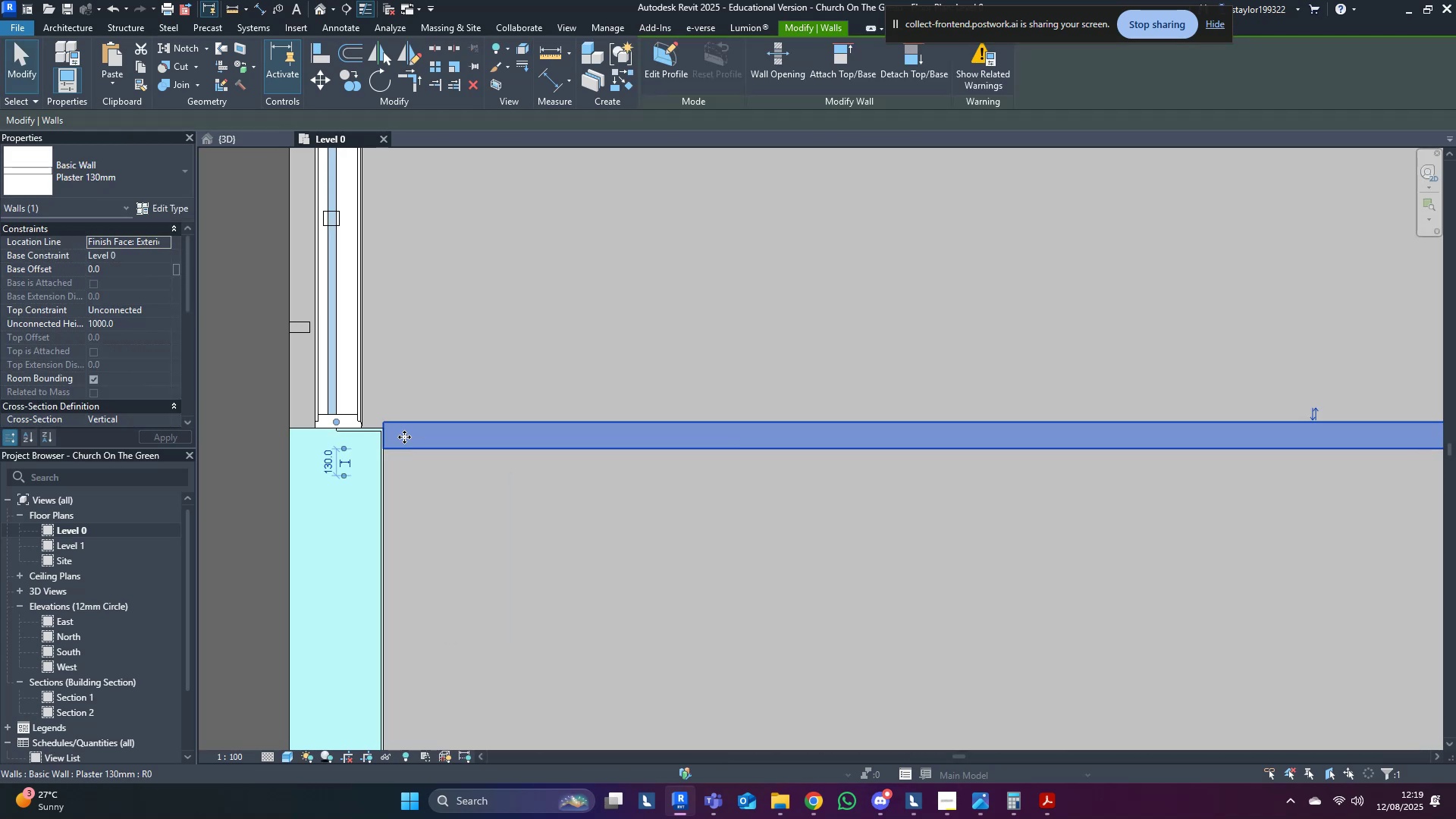 
scroll: coordinate [398, 434], scroll_direction: up, amount: 3.0
 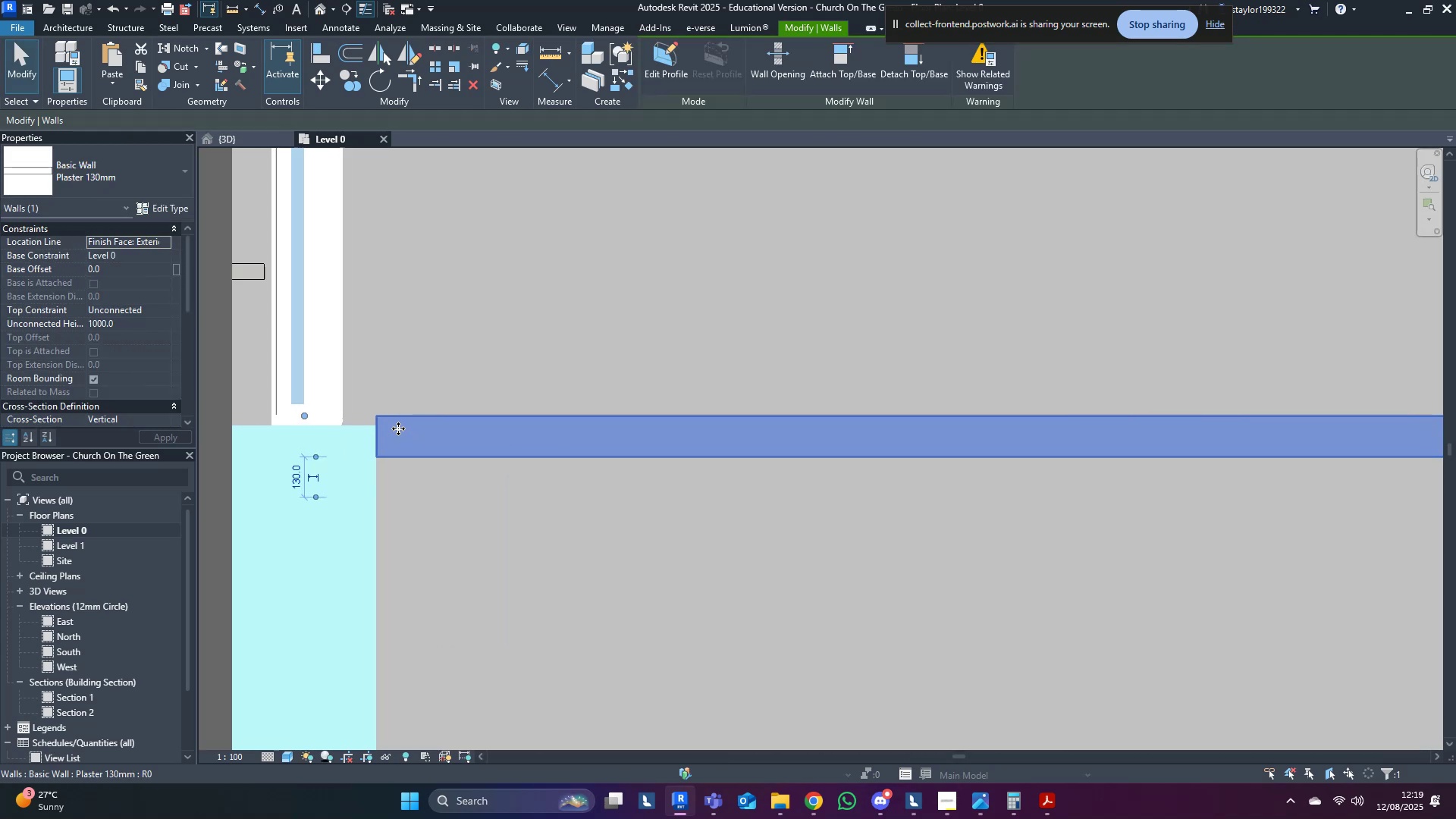 
type(mv)
 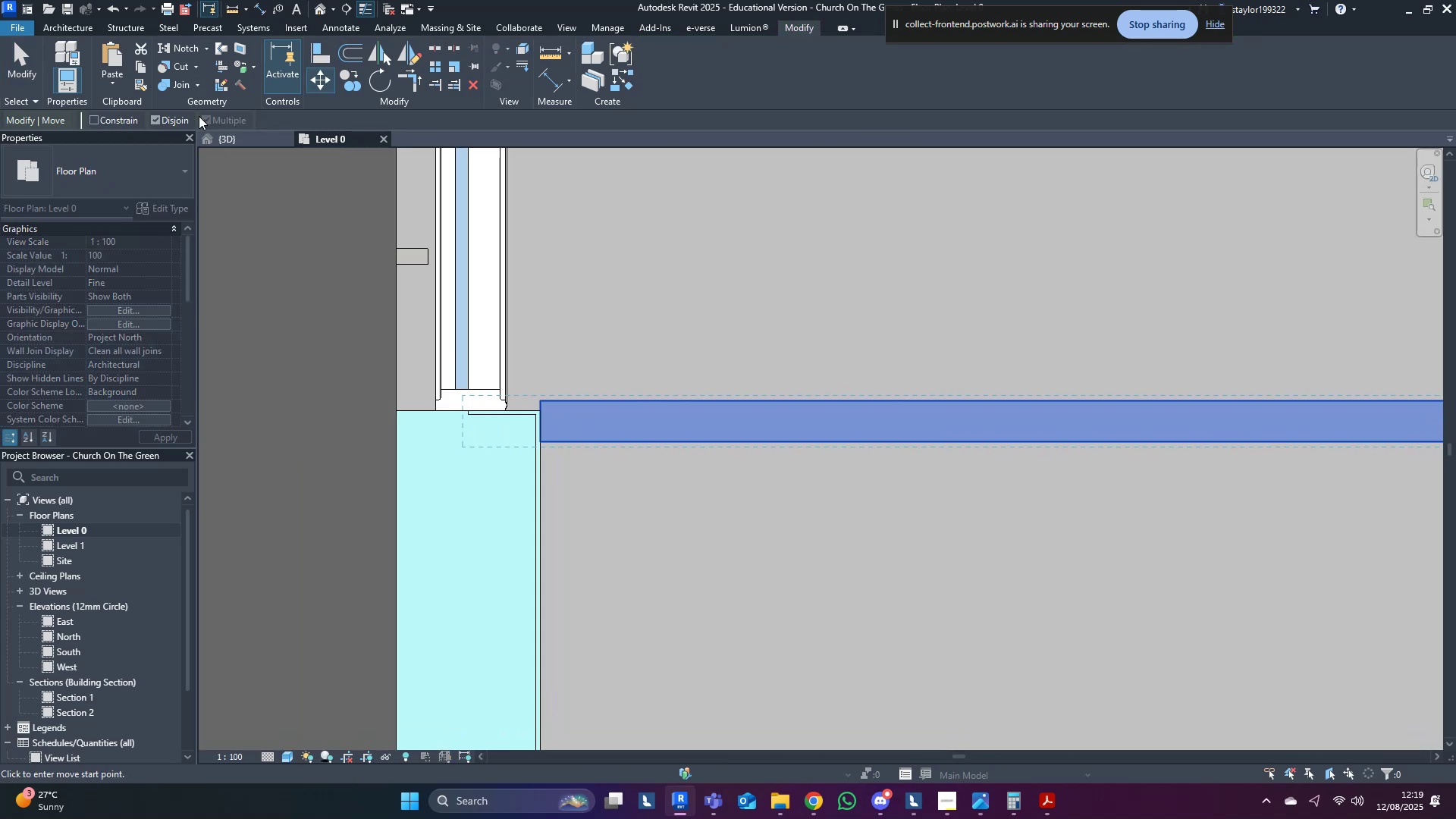 
scroll: coordinate [481, 350], scroll_direction: up, amount: 4.0
 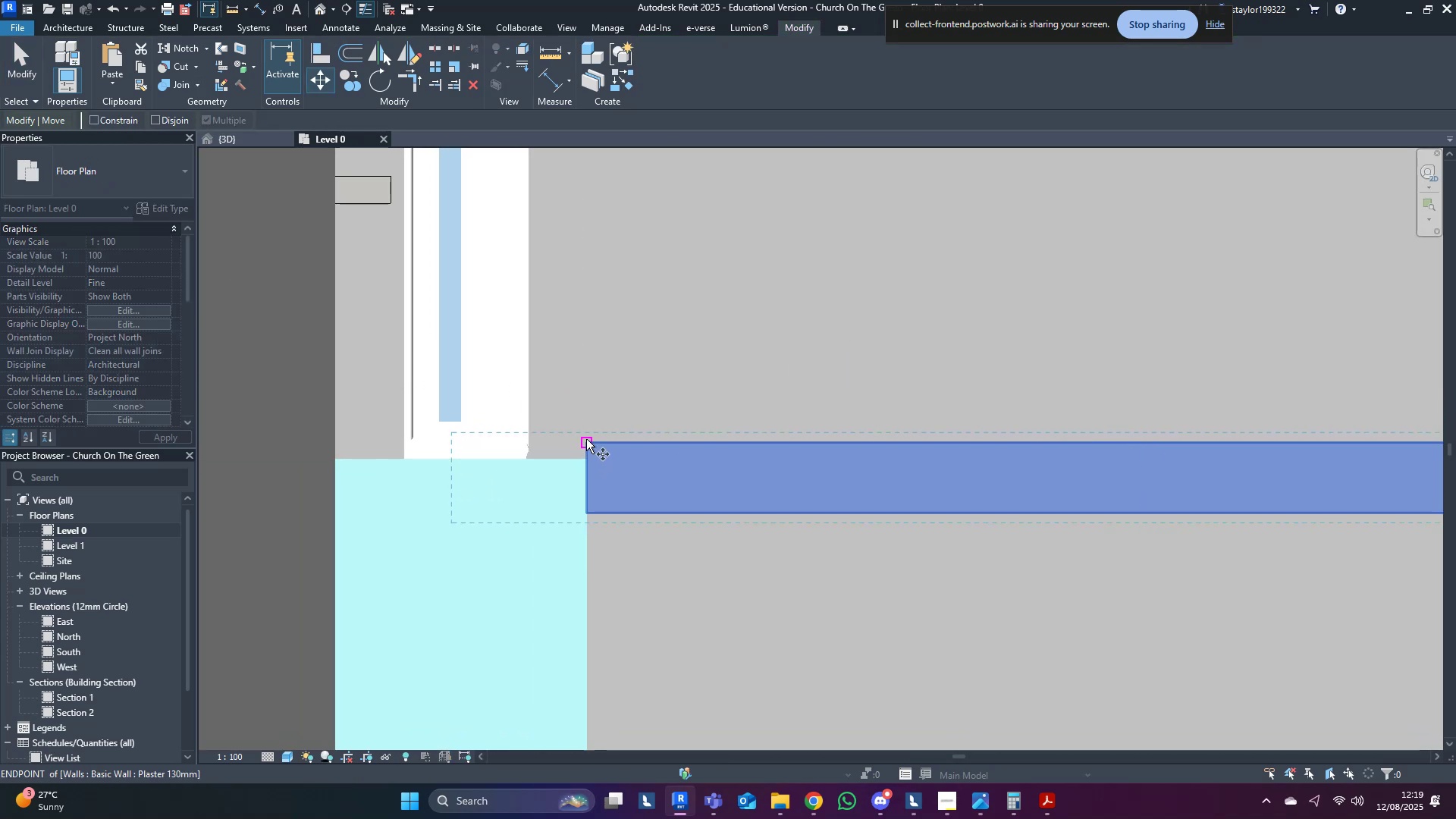 
left_click([586, 439])
 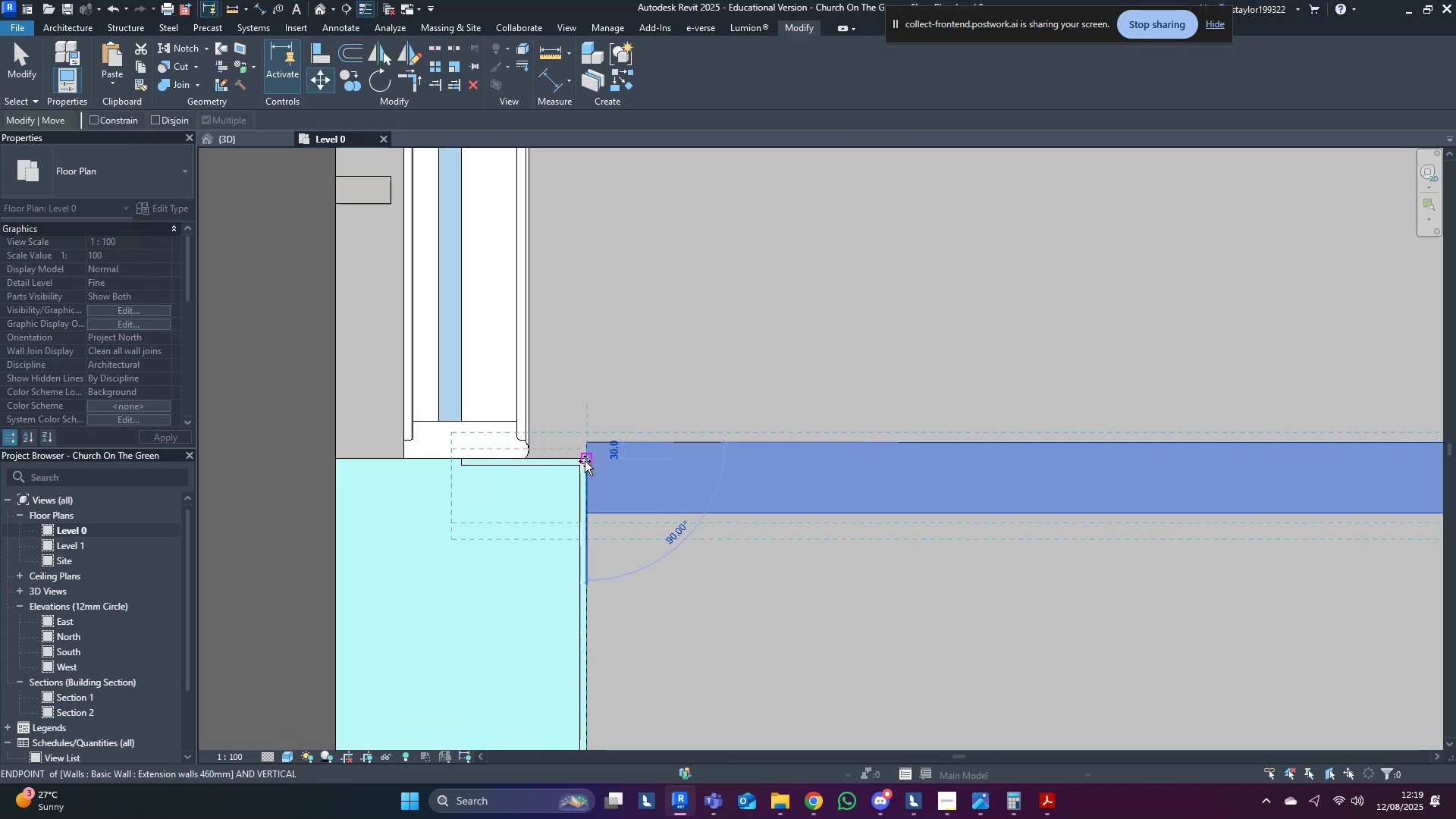 
left_click([585, 461])
 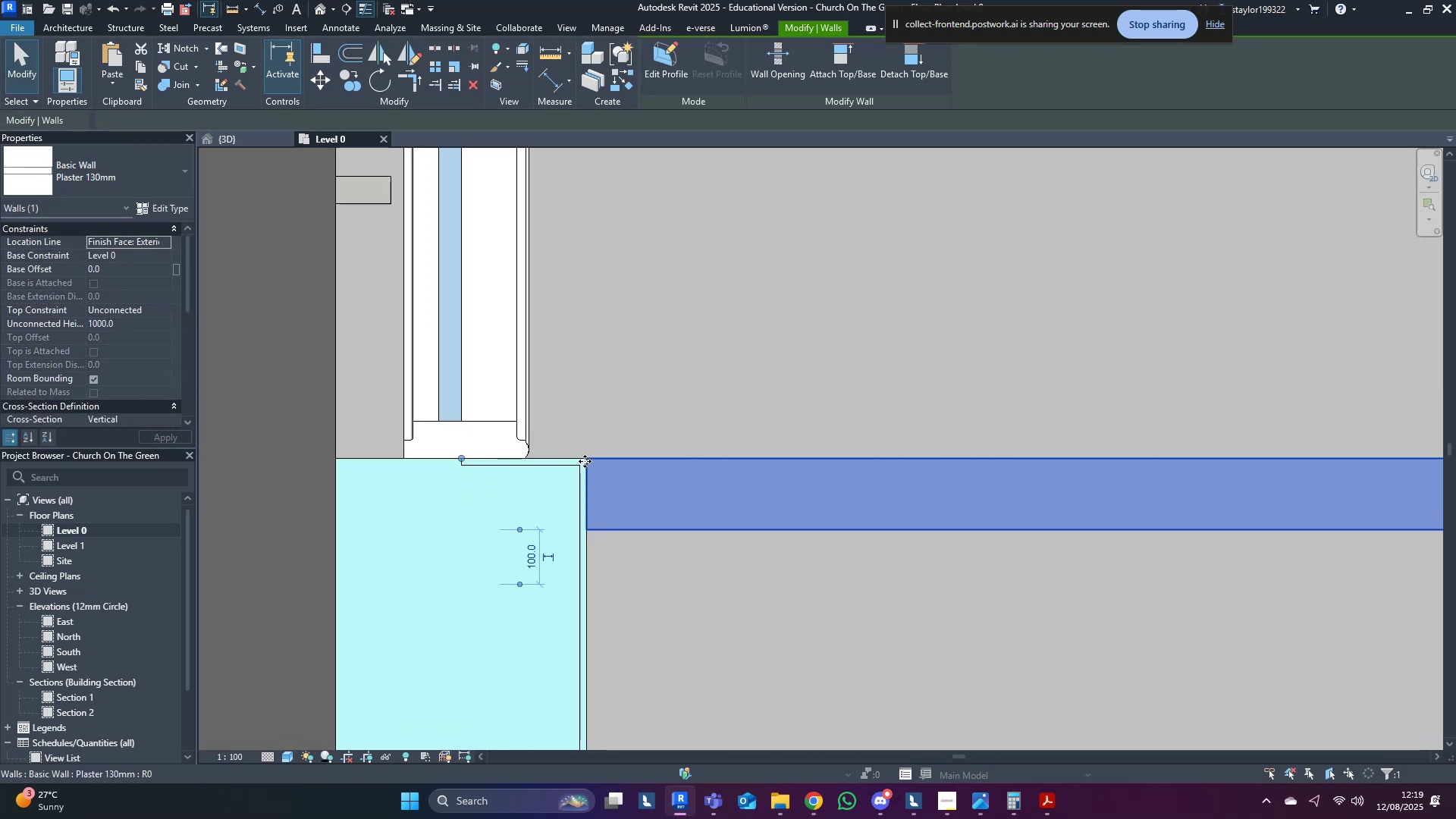 
scroll: coordinate [674, 465], scroll_direction: down, amount: 19.0
 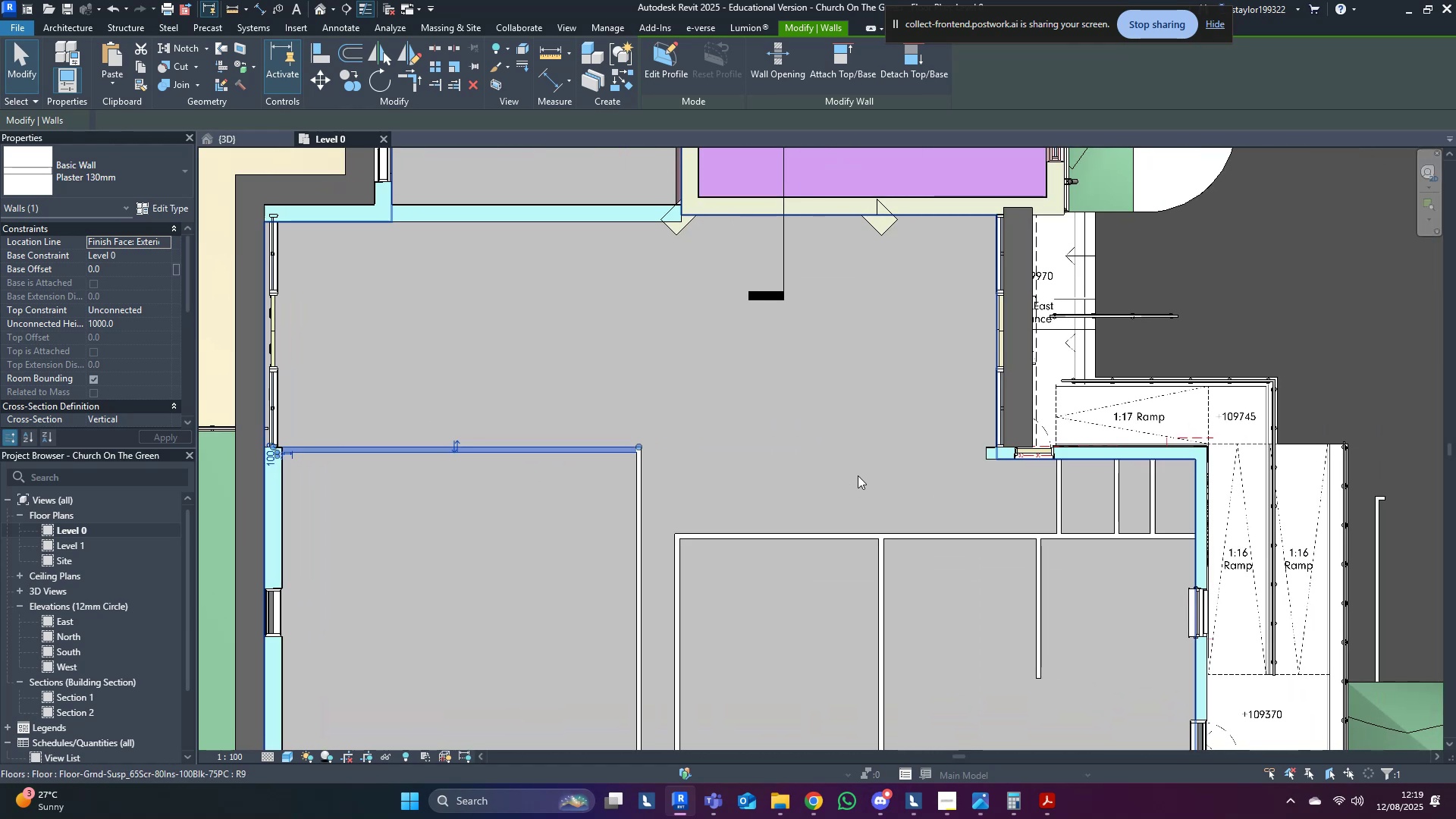 
type(wf)
 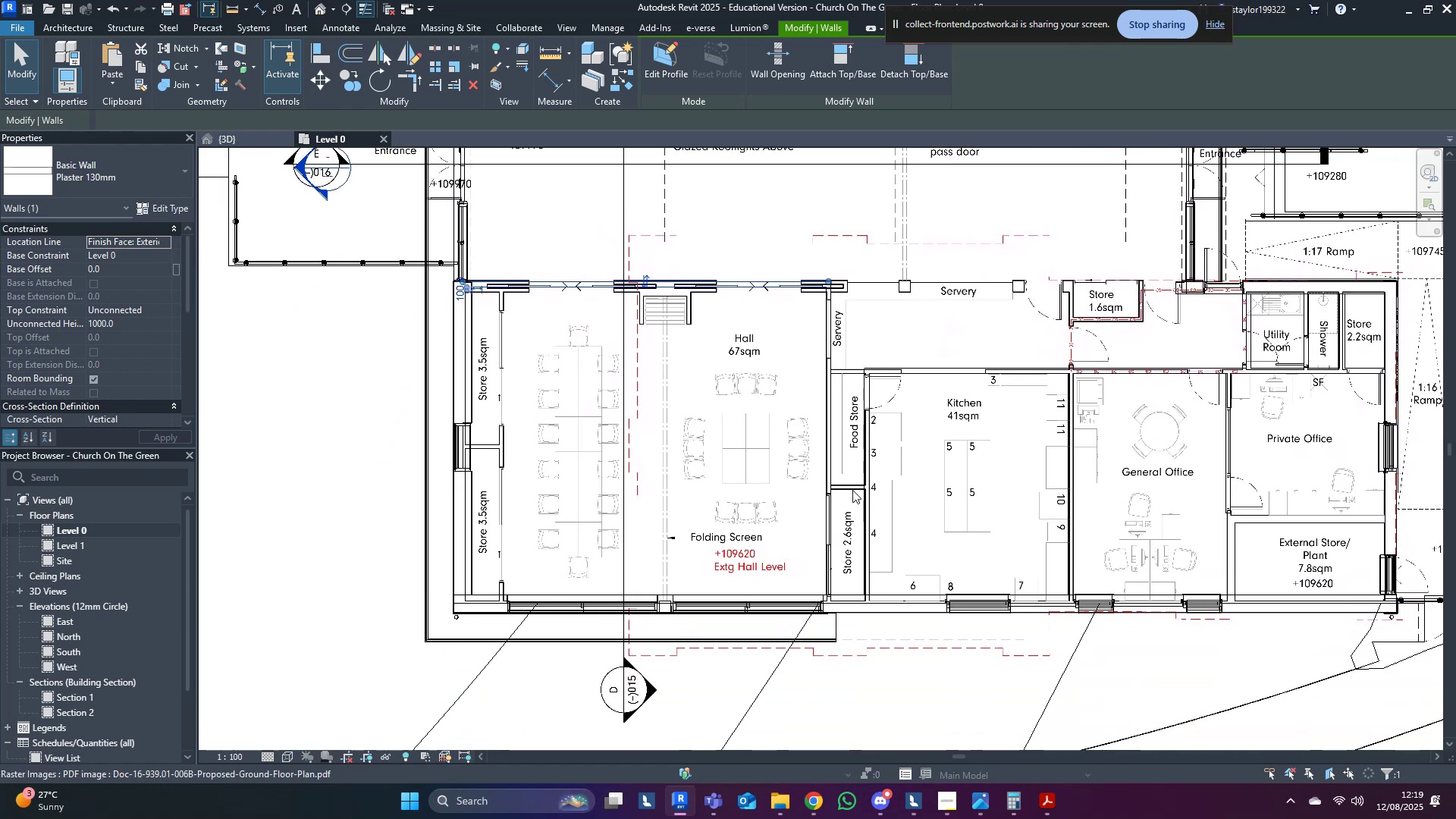 
middle_click([846, 375])
 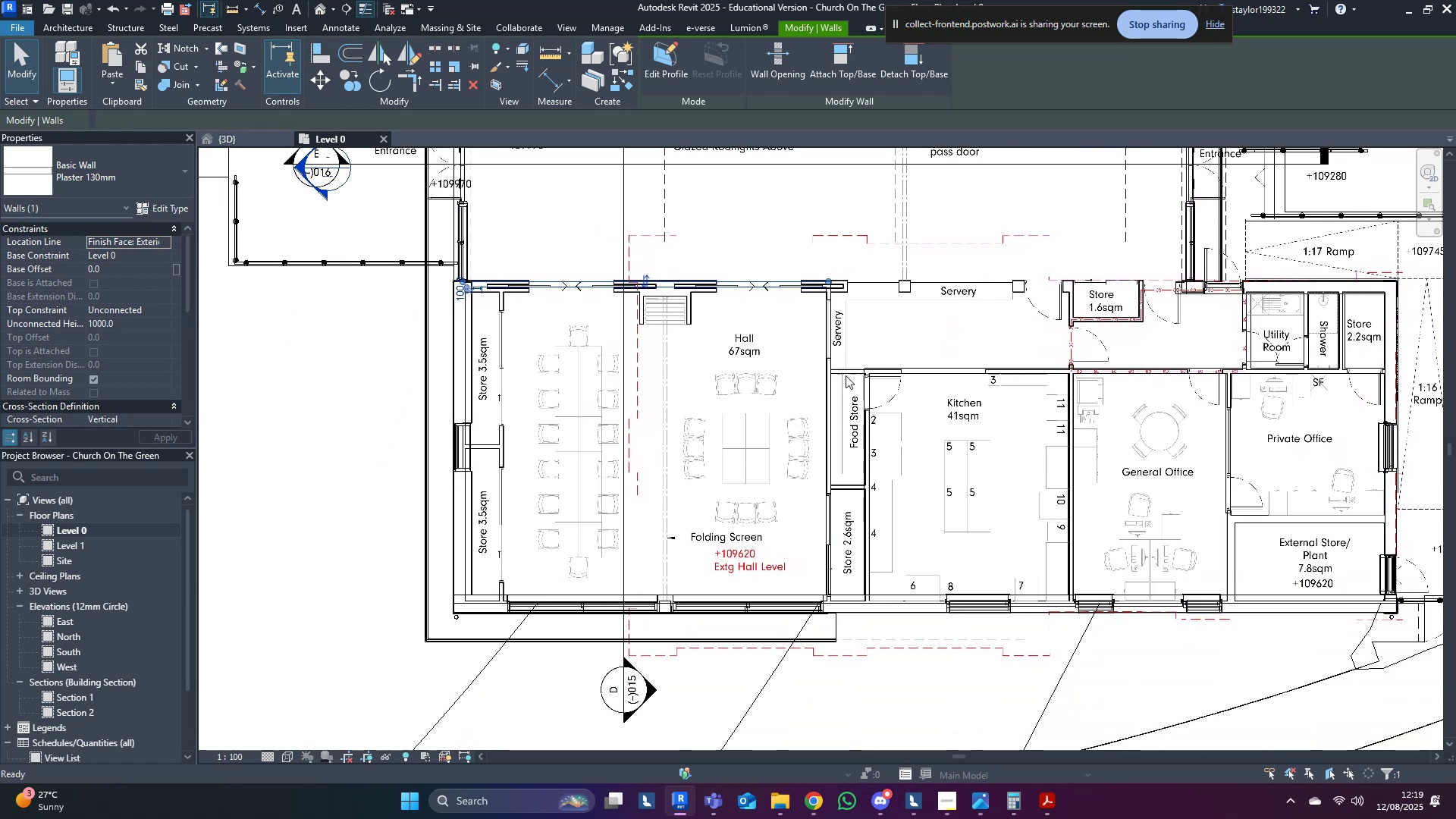 
type(sd)
key(Escape)
type(wfsdwfsd)
 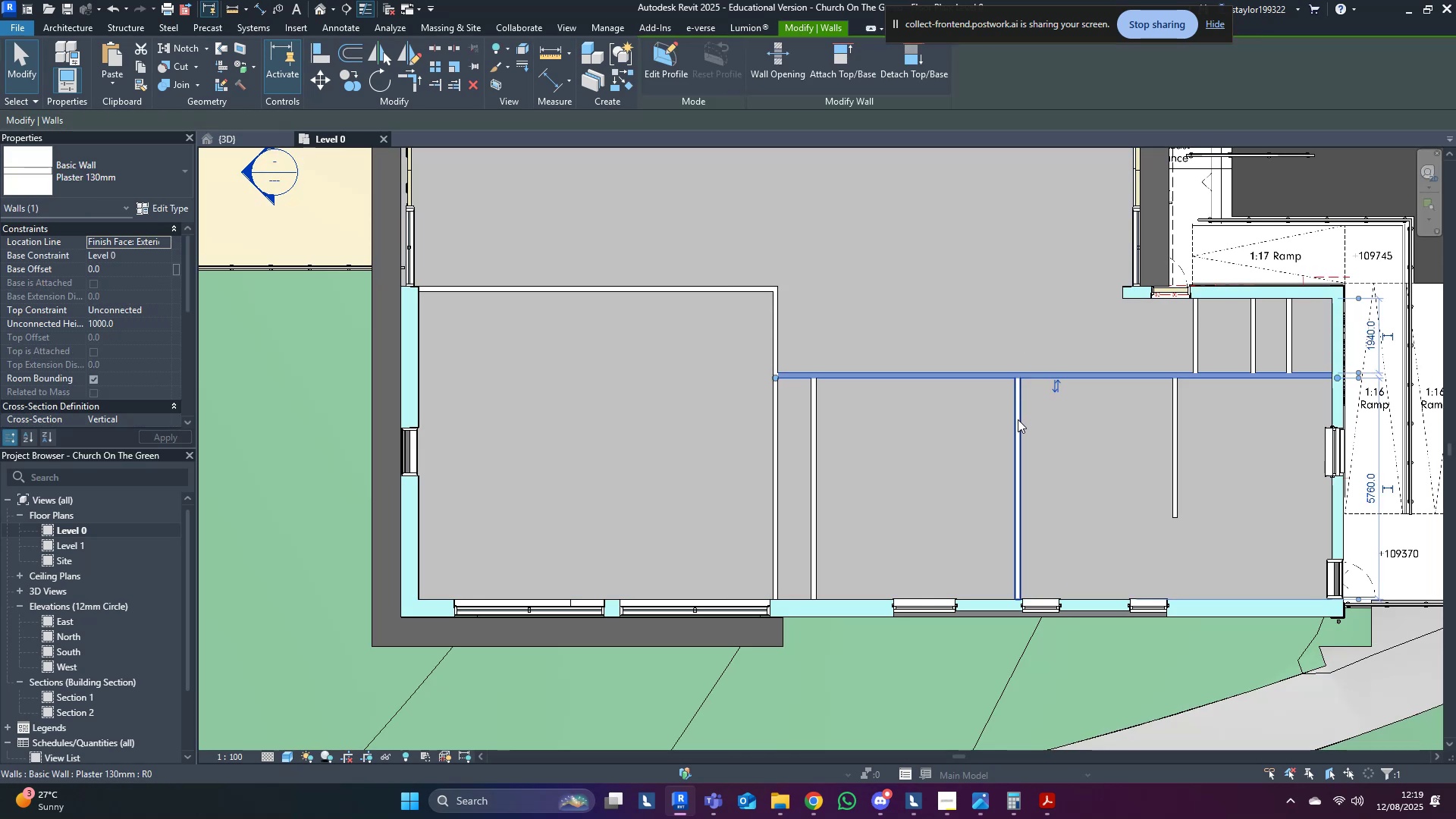 
 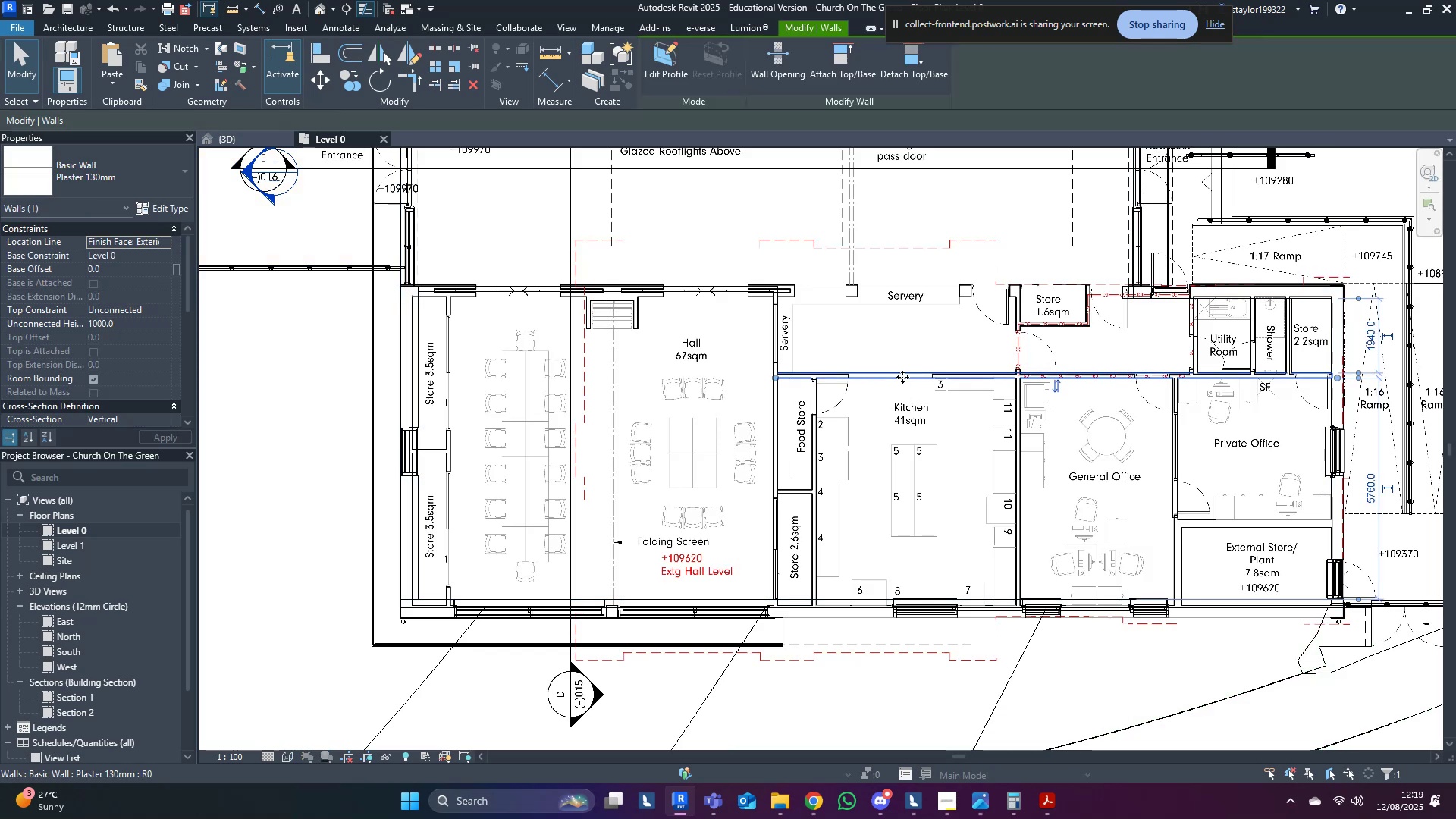 
left_click([1018, 419])
 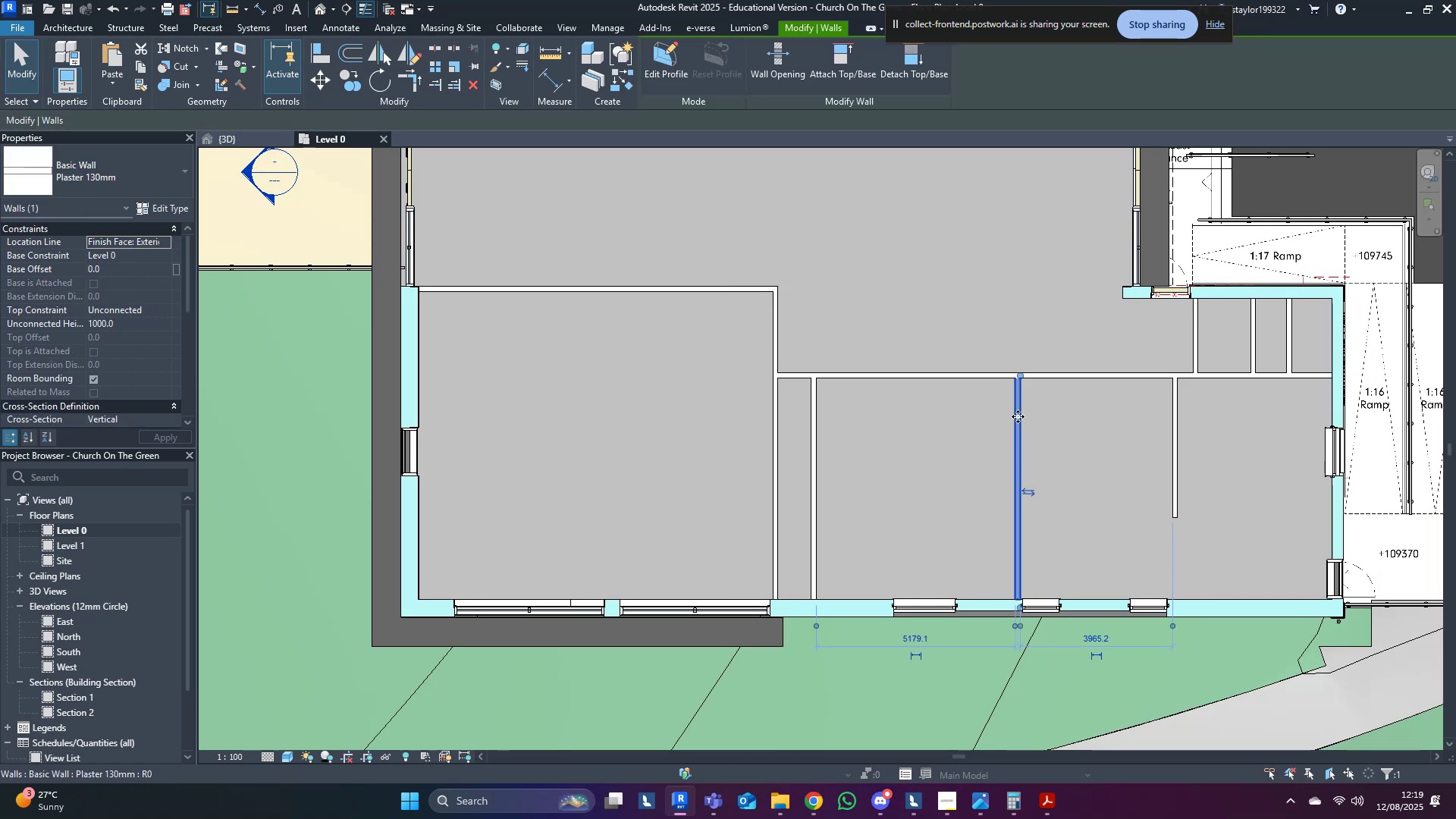 
type(wfsdwf)
 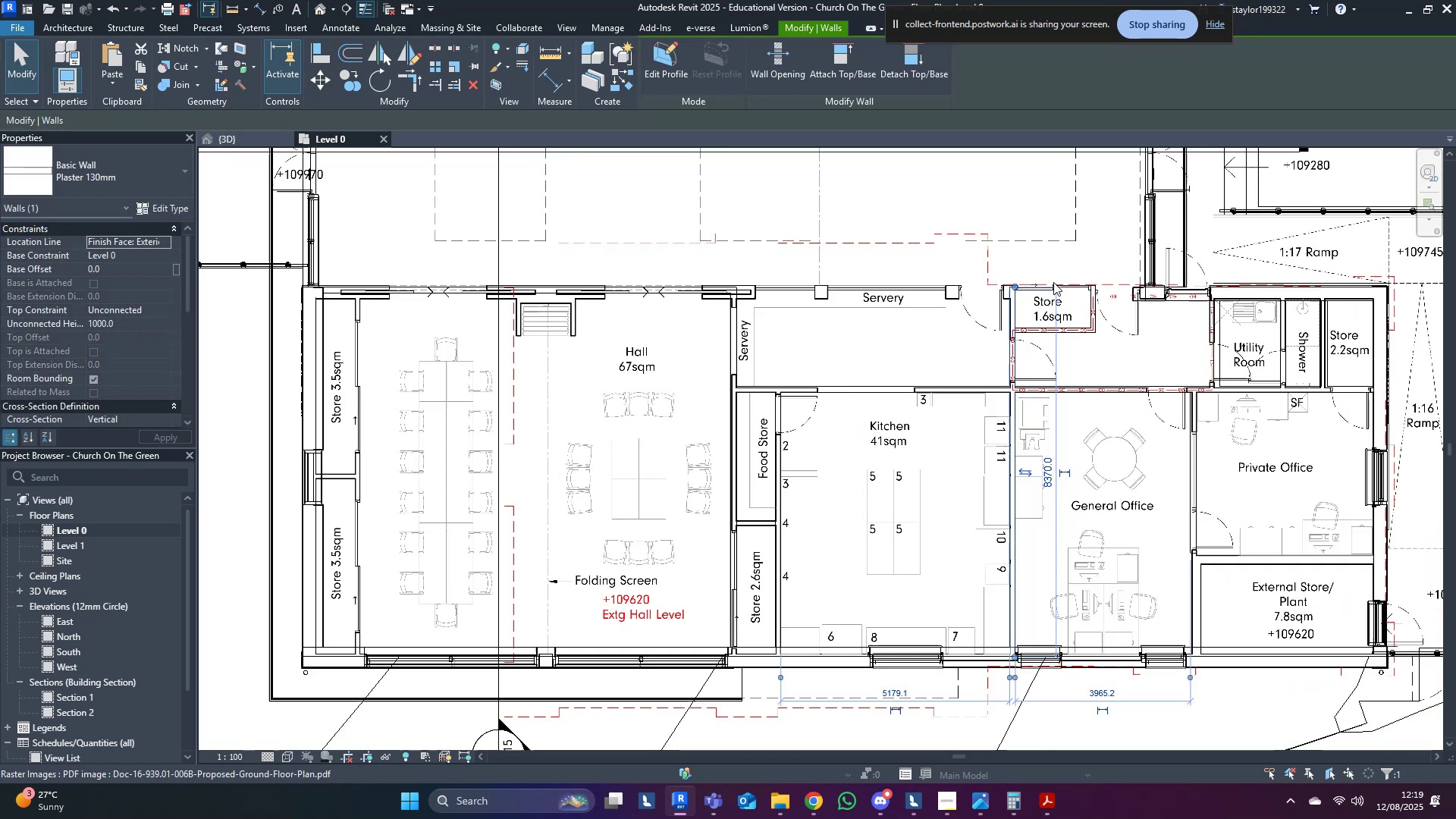 
scroll: coordinate [1053, 284], scroll_direction: up, amount: 6.0
 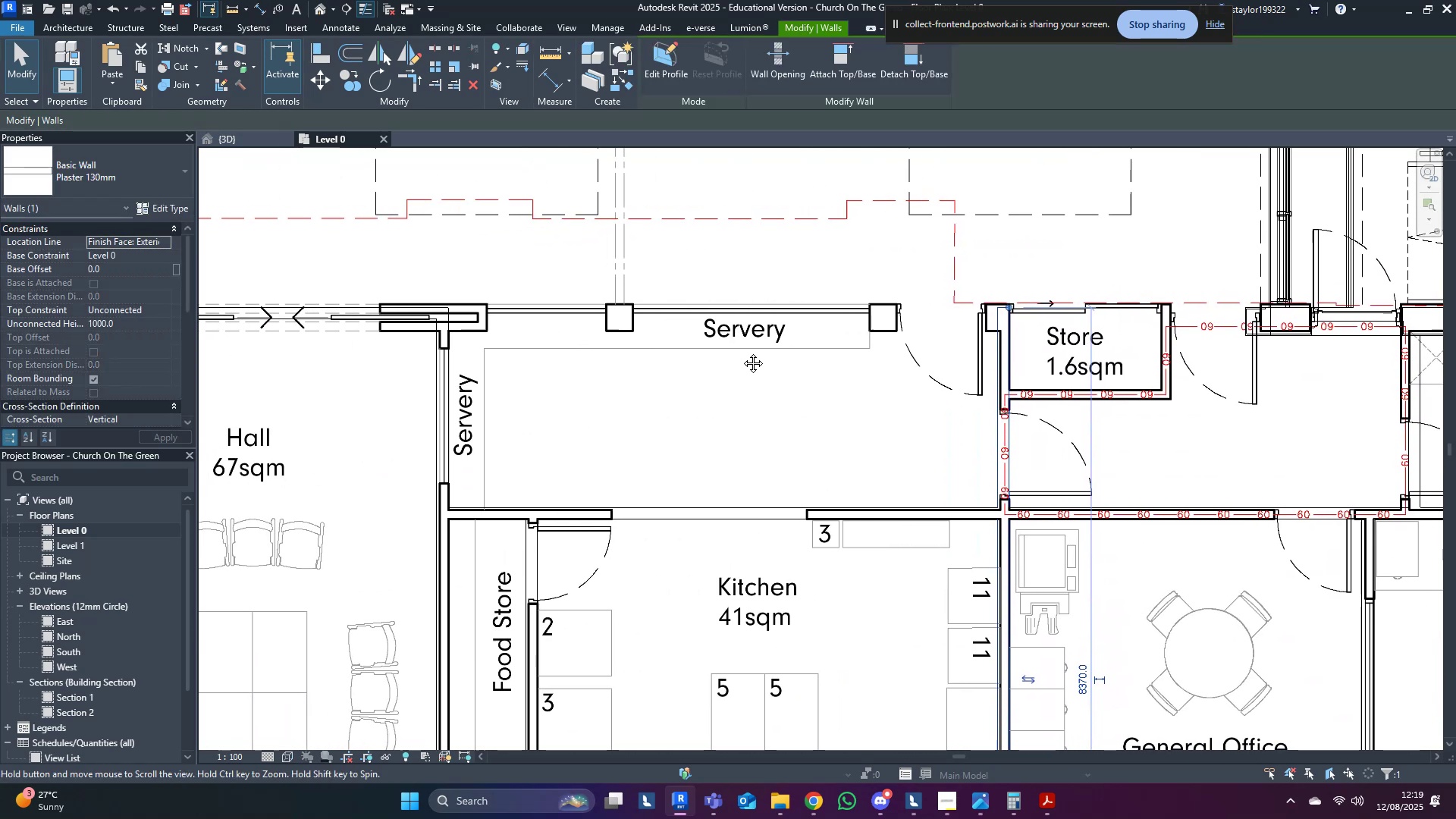 
left_click([416, 308])
 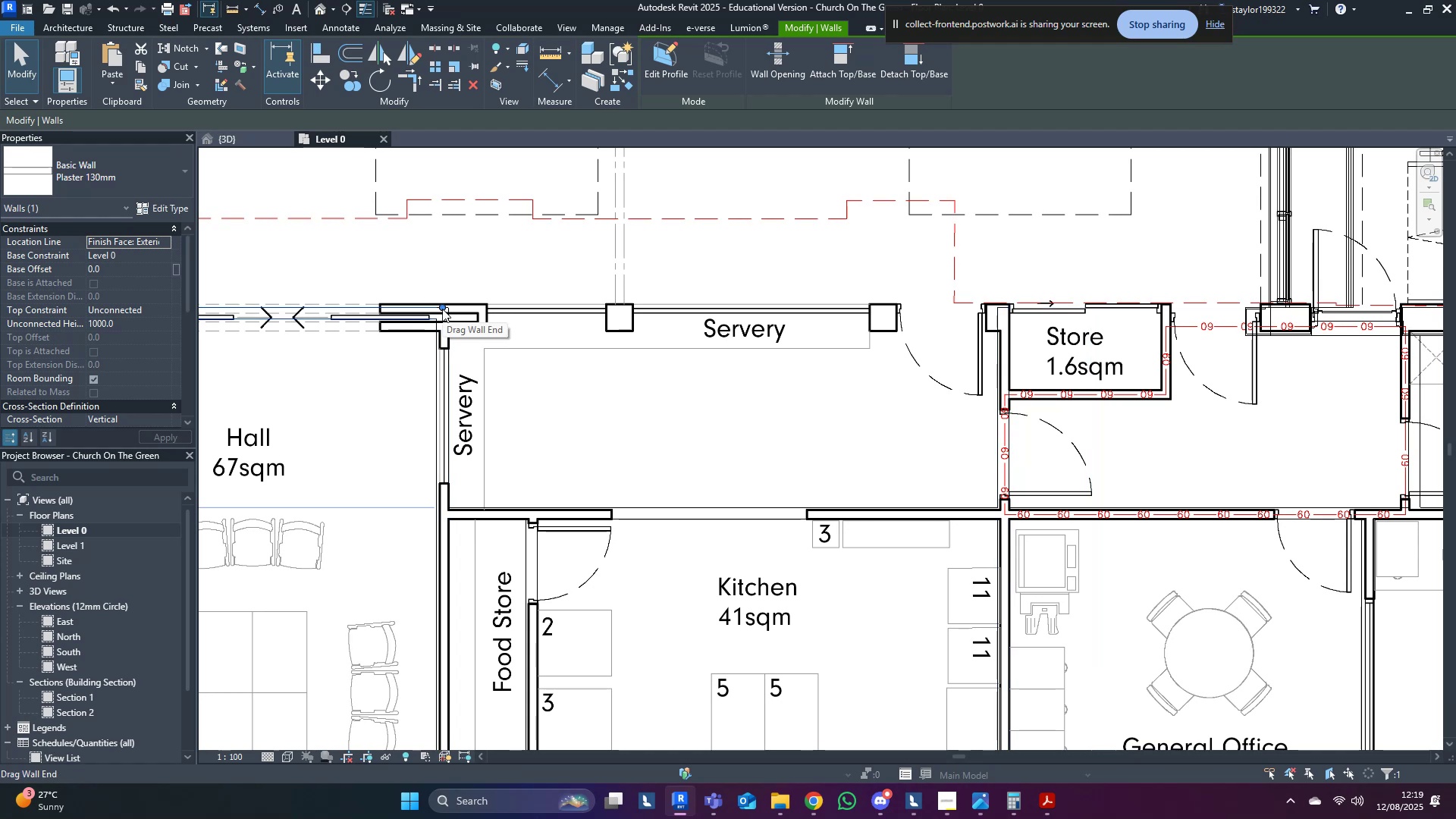 
hold_key(key=ShiftLeft, duration=1.54)
 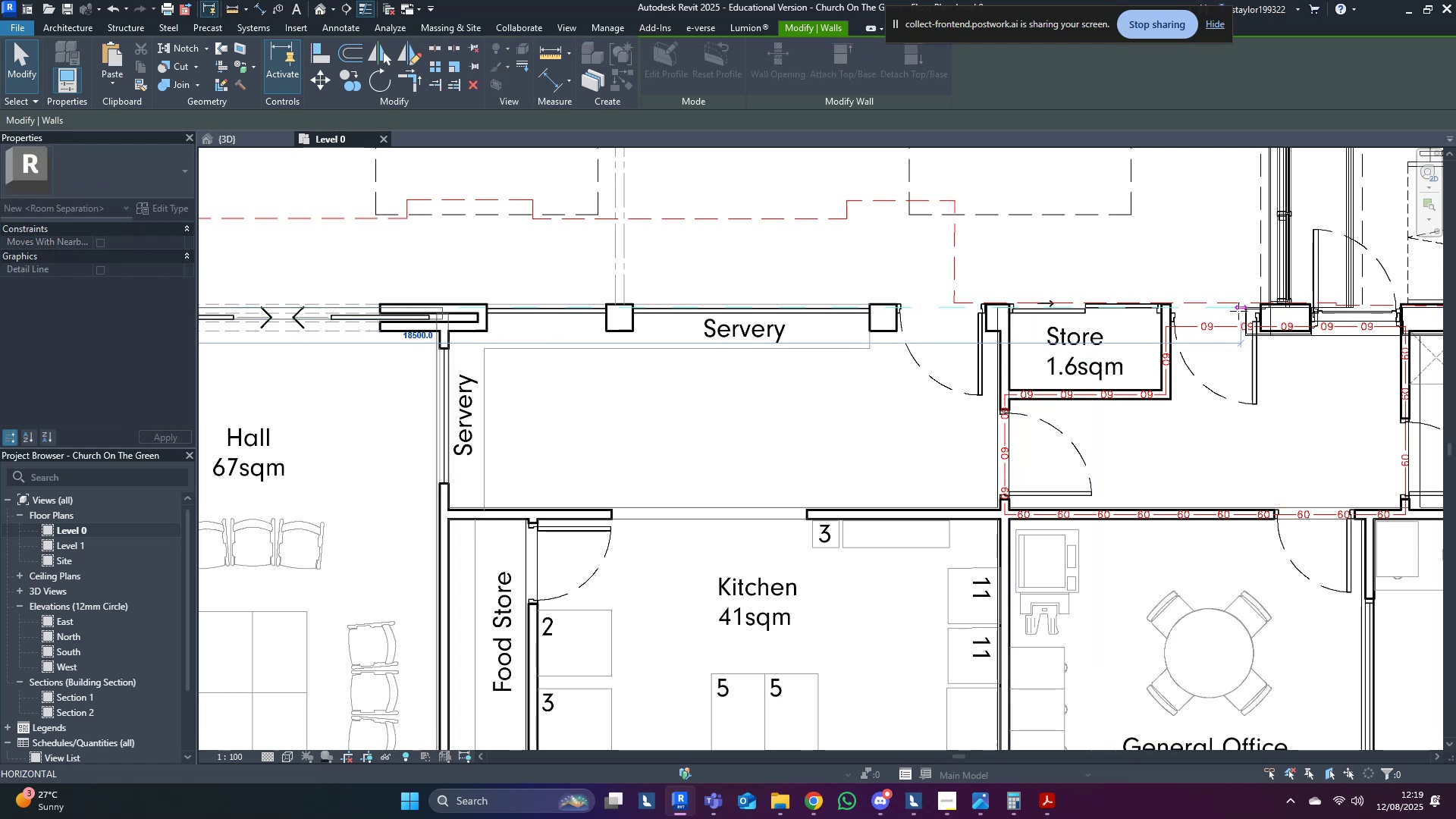 
hold_key(key=ShiftLeft, duration=1.24)
 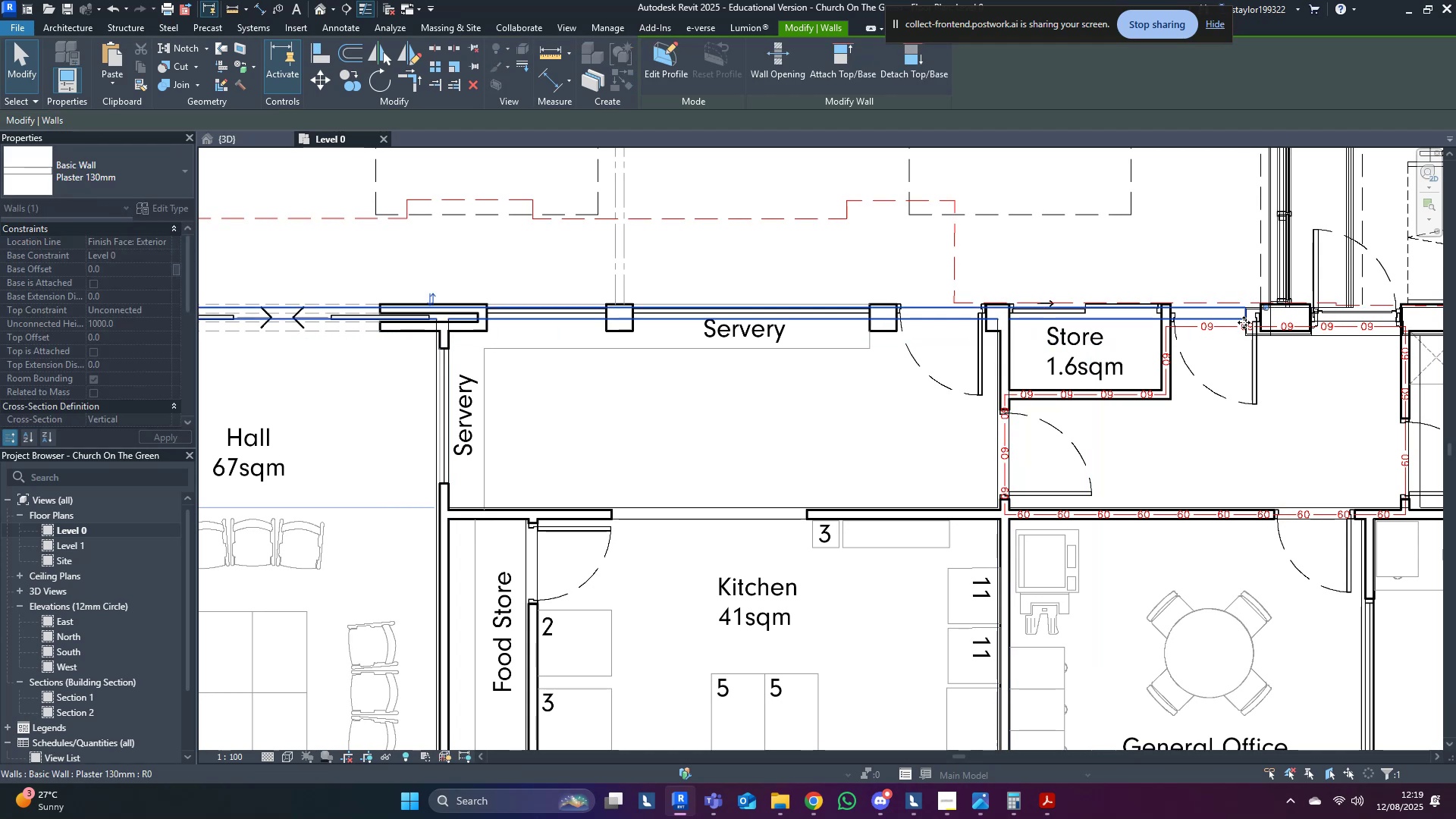 
type(sd)
 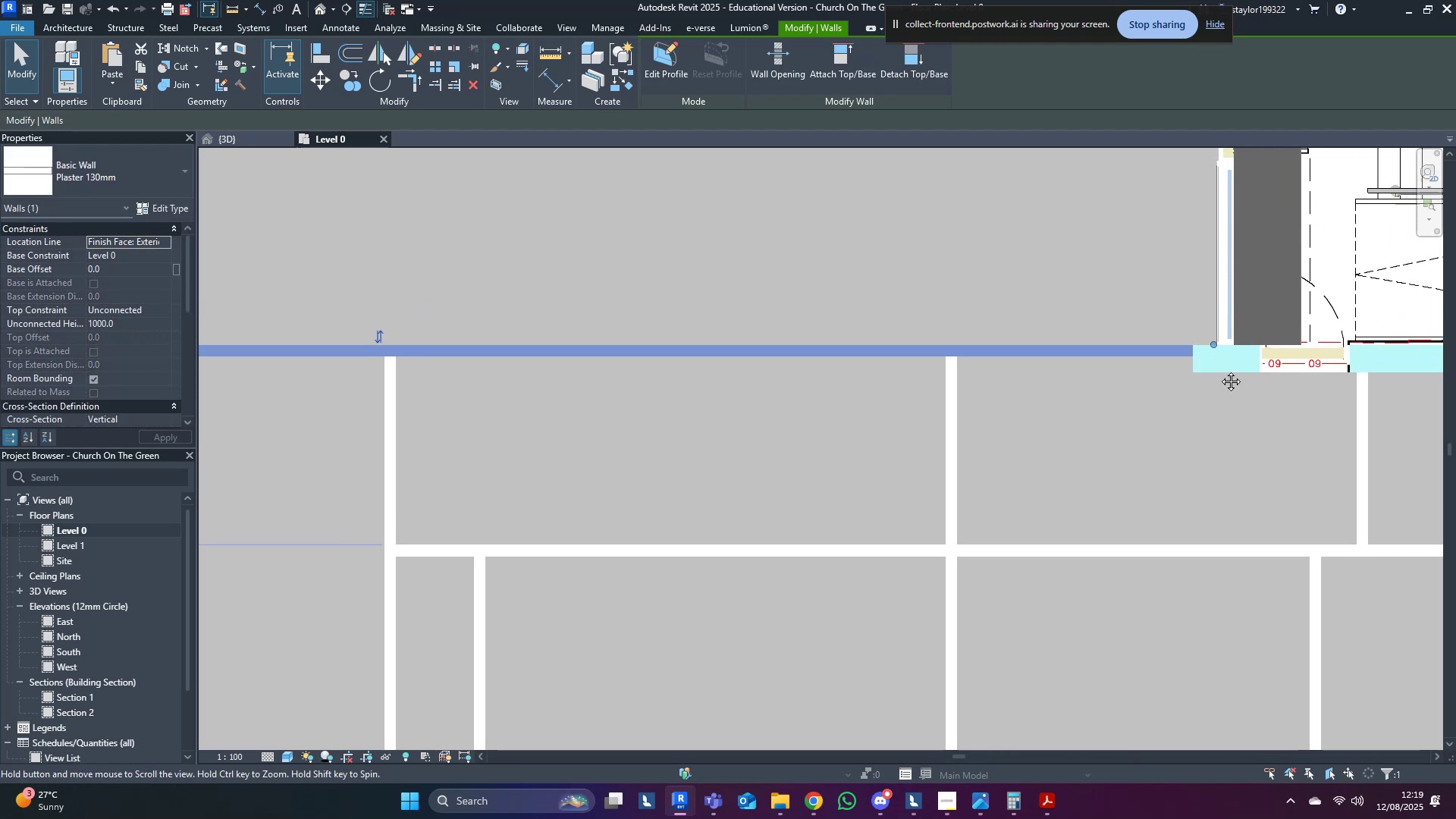 
scroll: coordinate [1219, 359], scroll_direction: up, amount: 3.0
 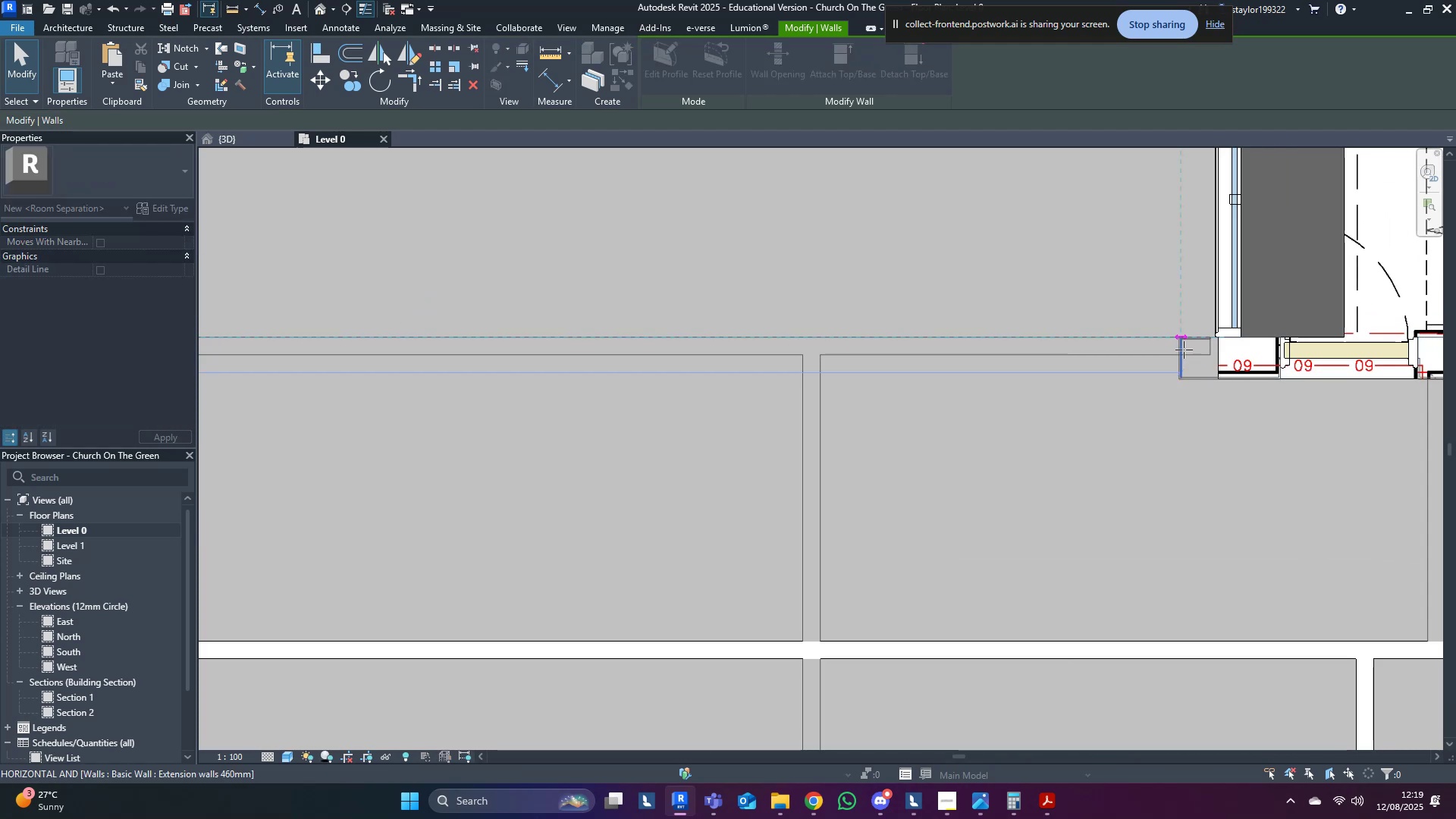 
left_click([1211, 358])
 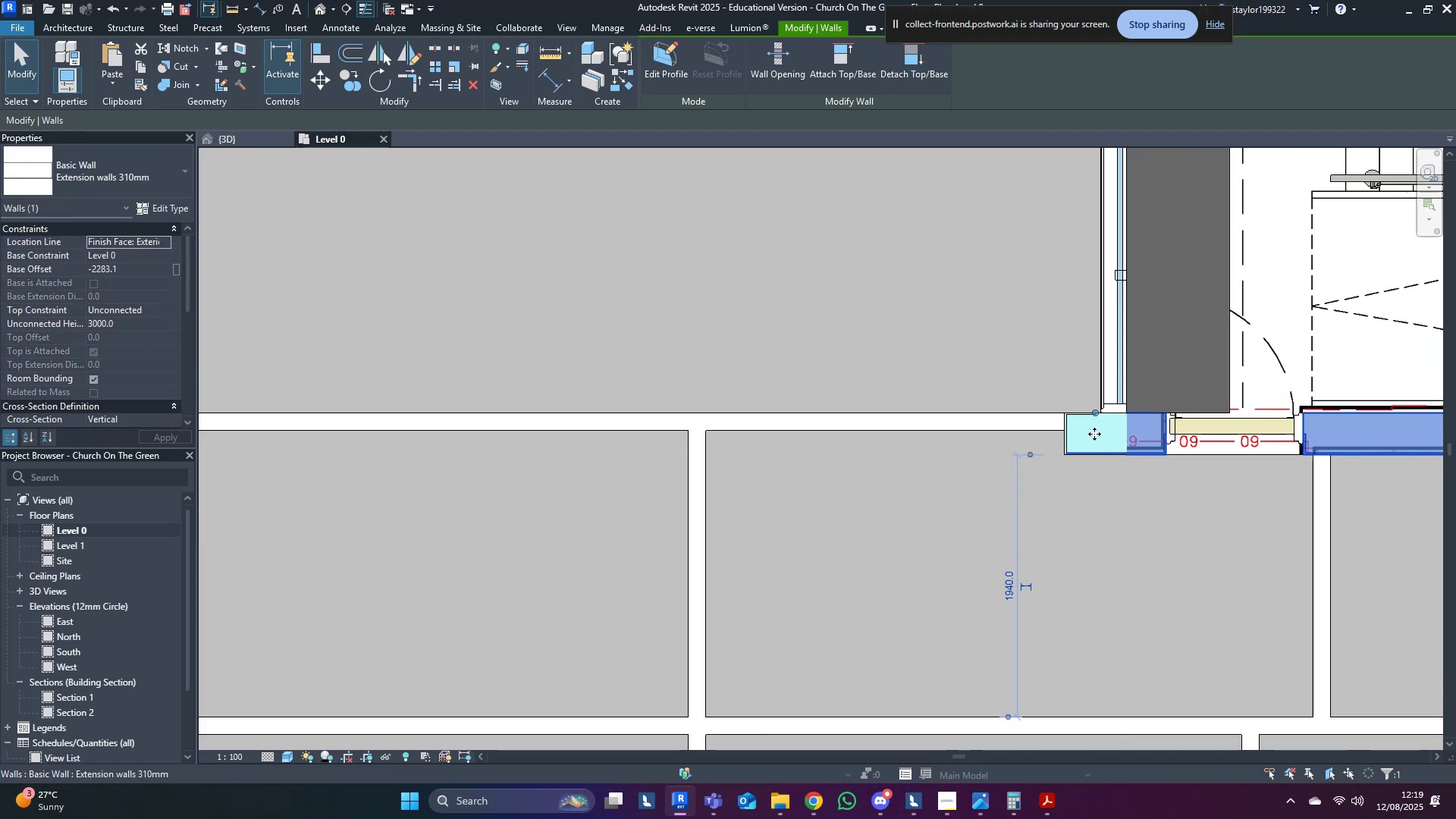 
left_click([1077, 434])
 